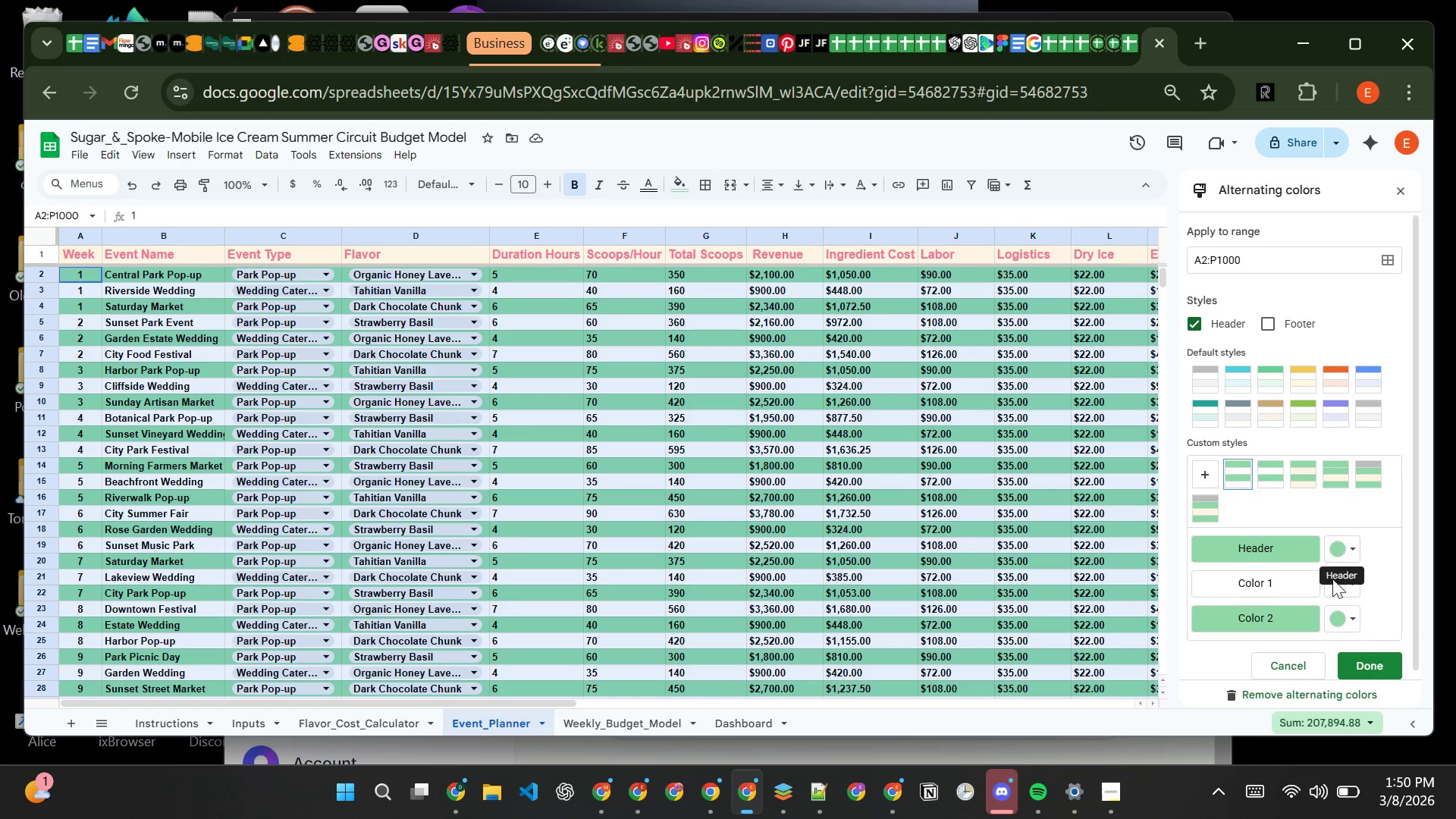 
wait(6.5)
 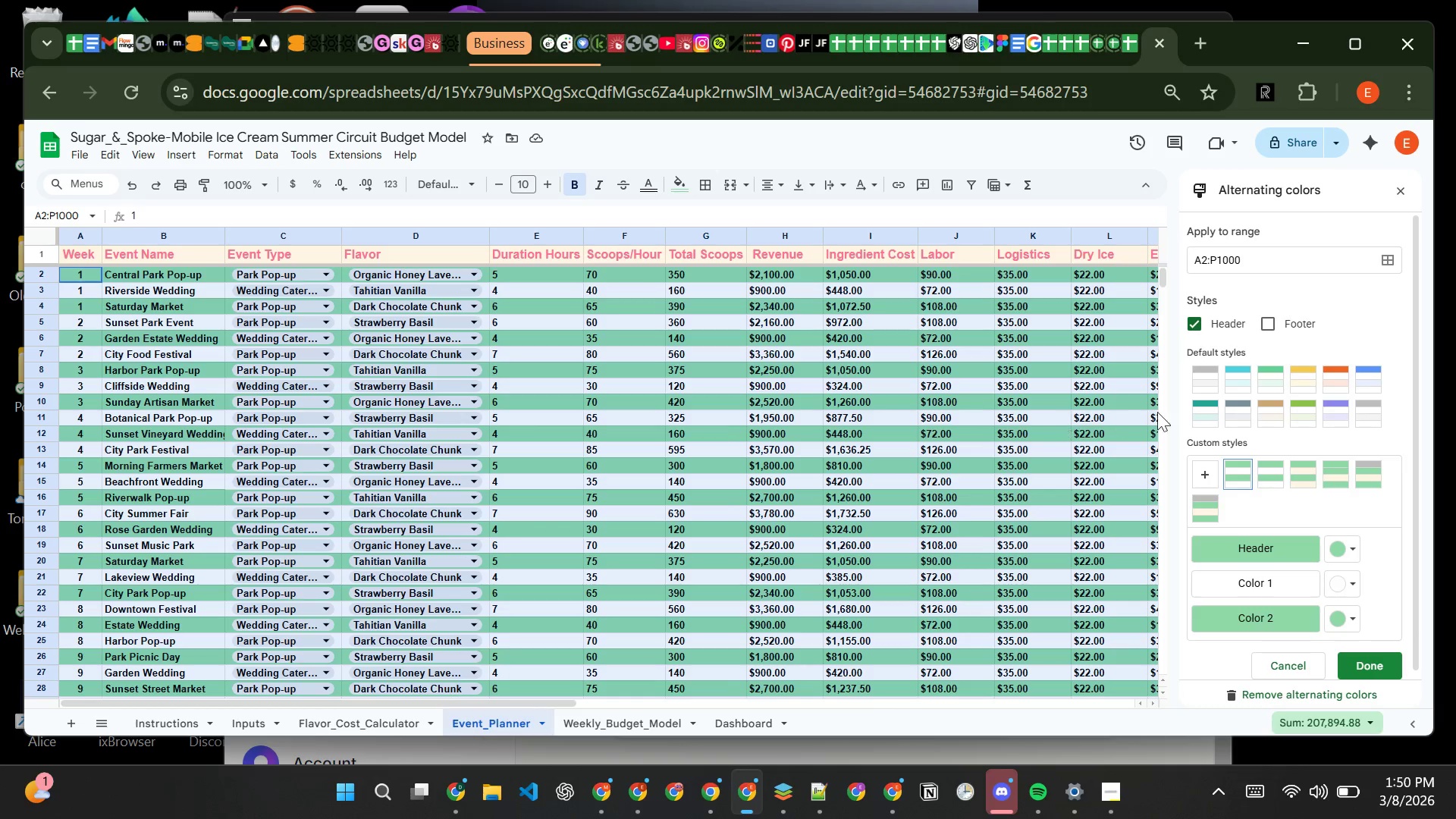 
left_click([1348, 582])
 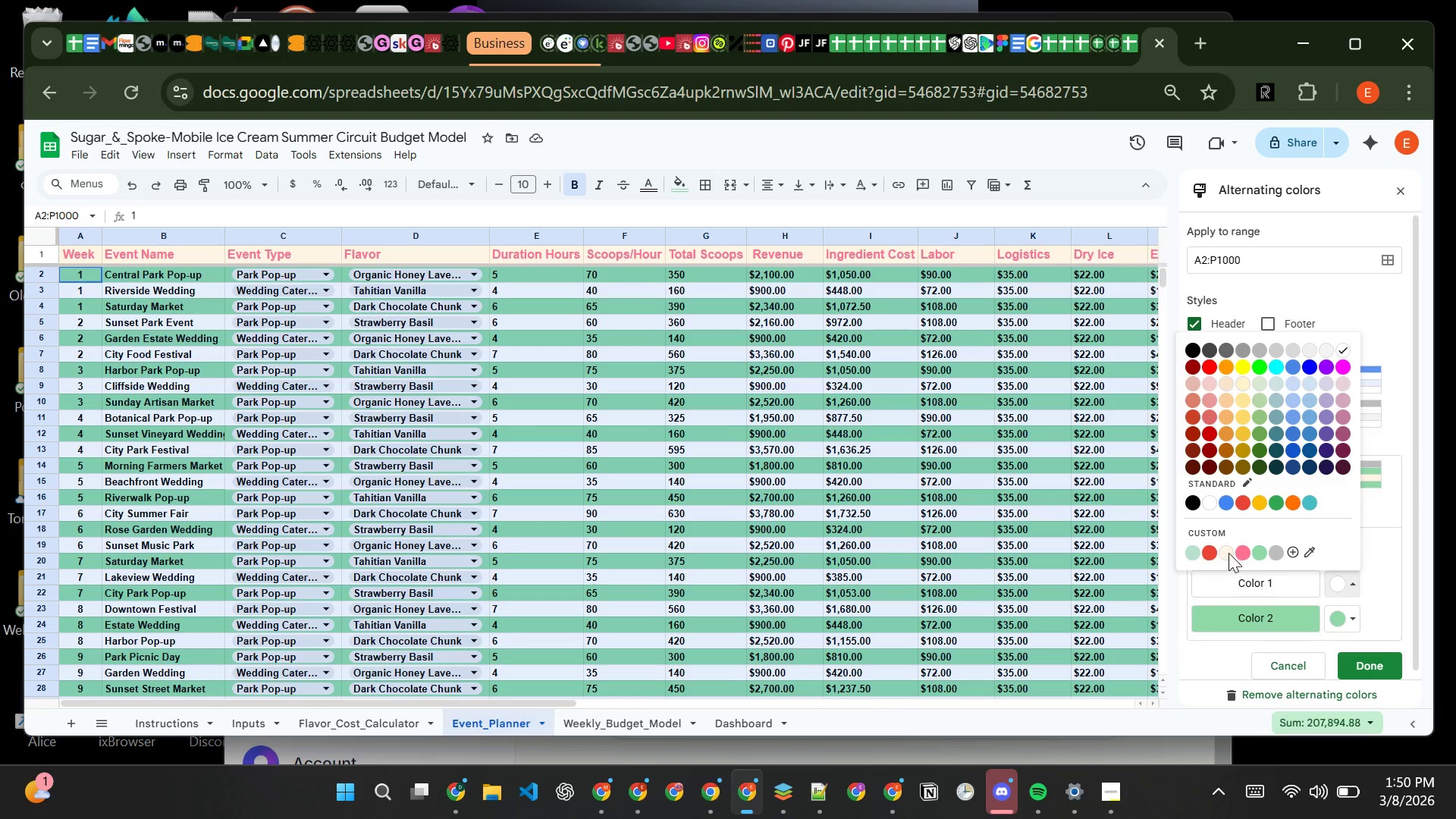 
left_click([1228, 553])
 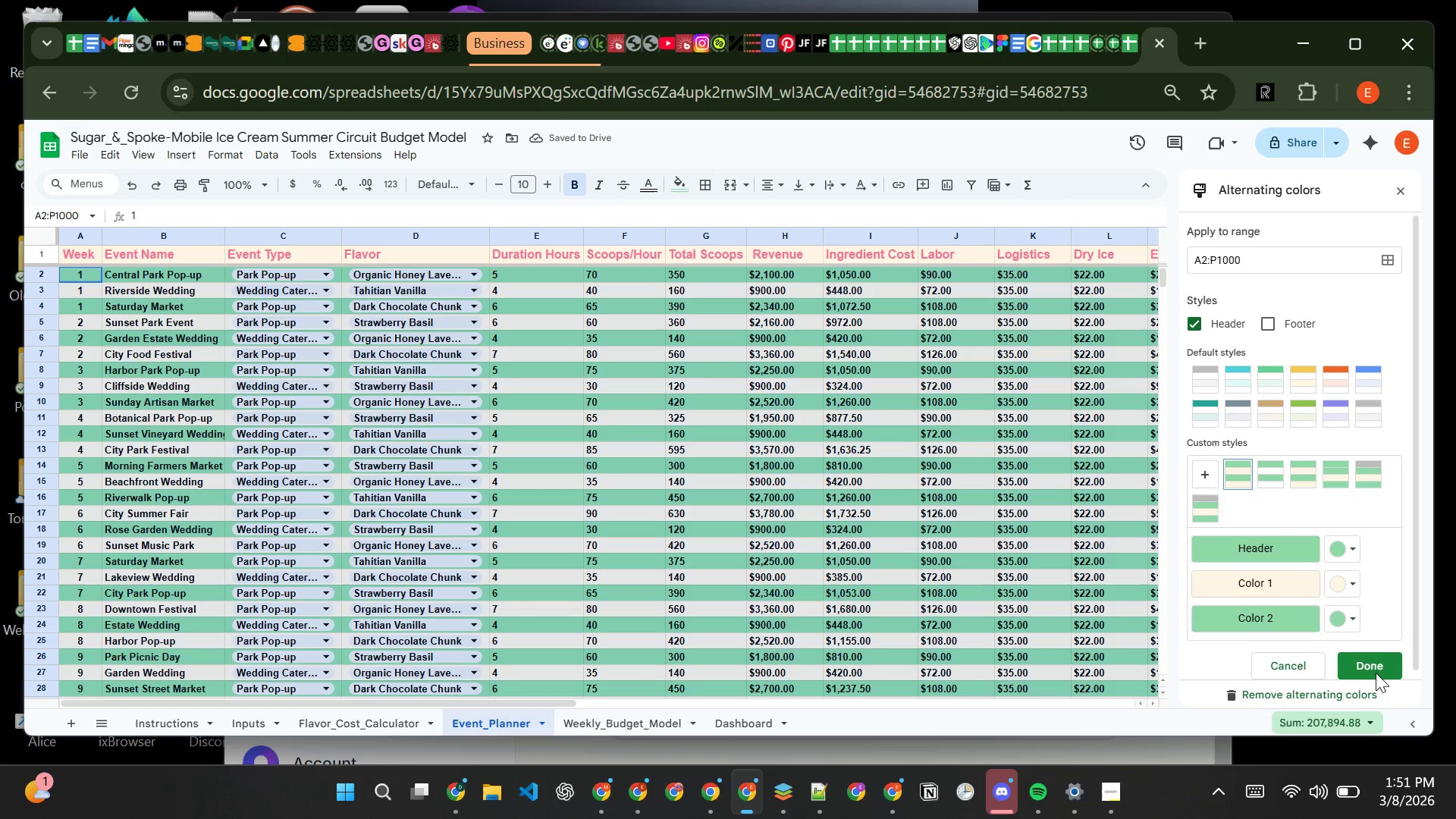 
wait(7.22)
 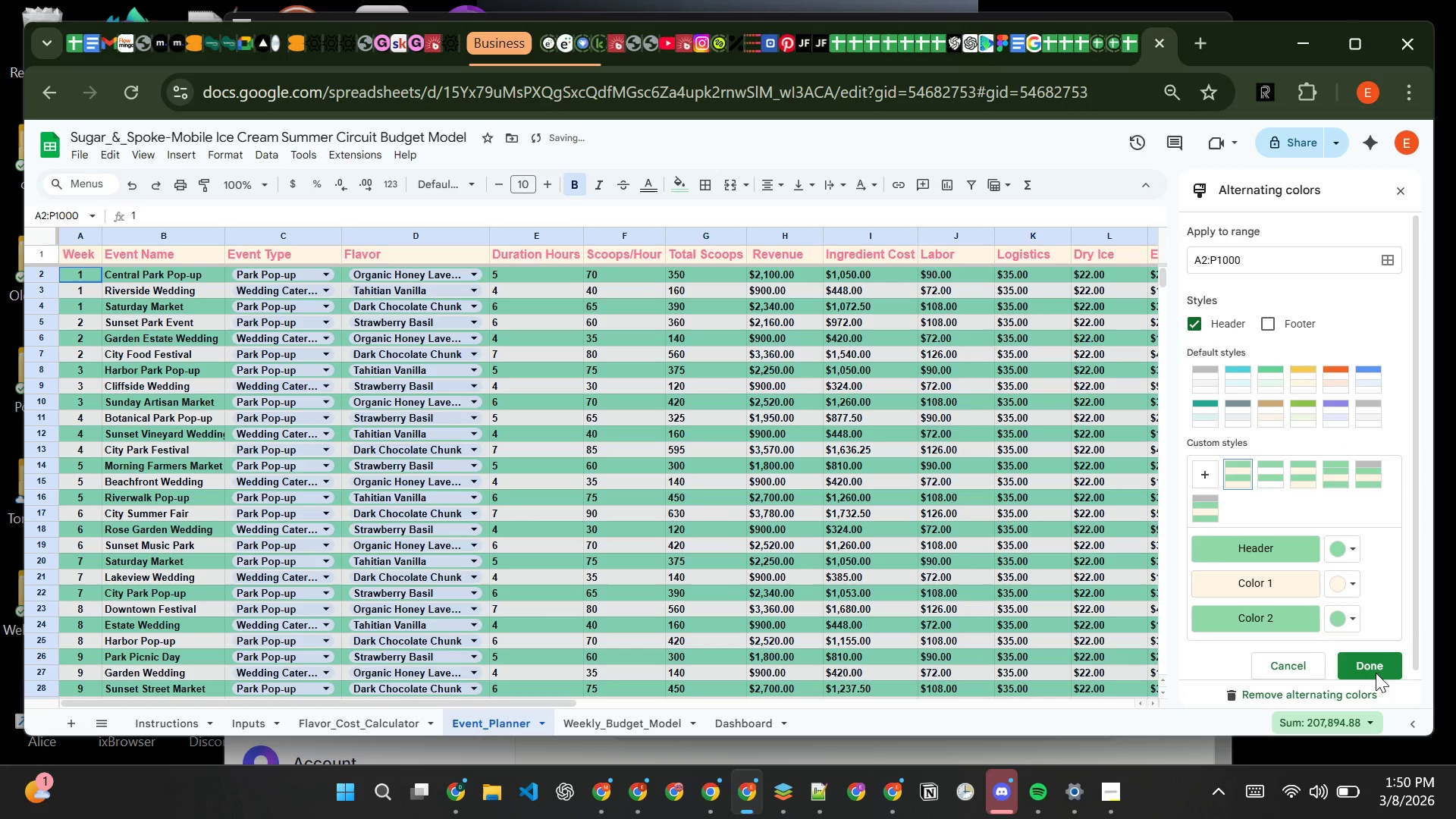 
left_click([1376, 673])
 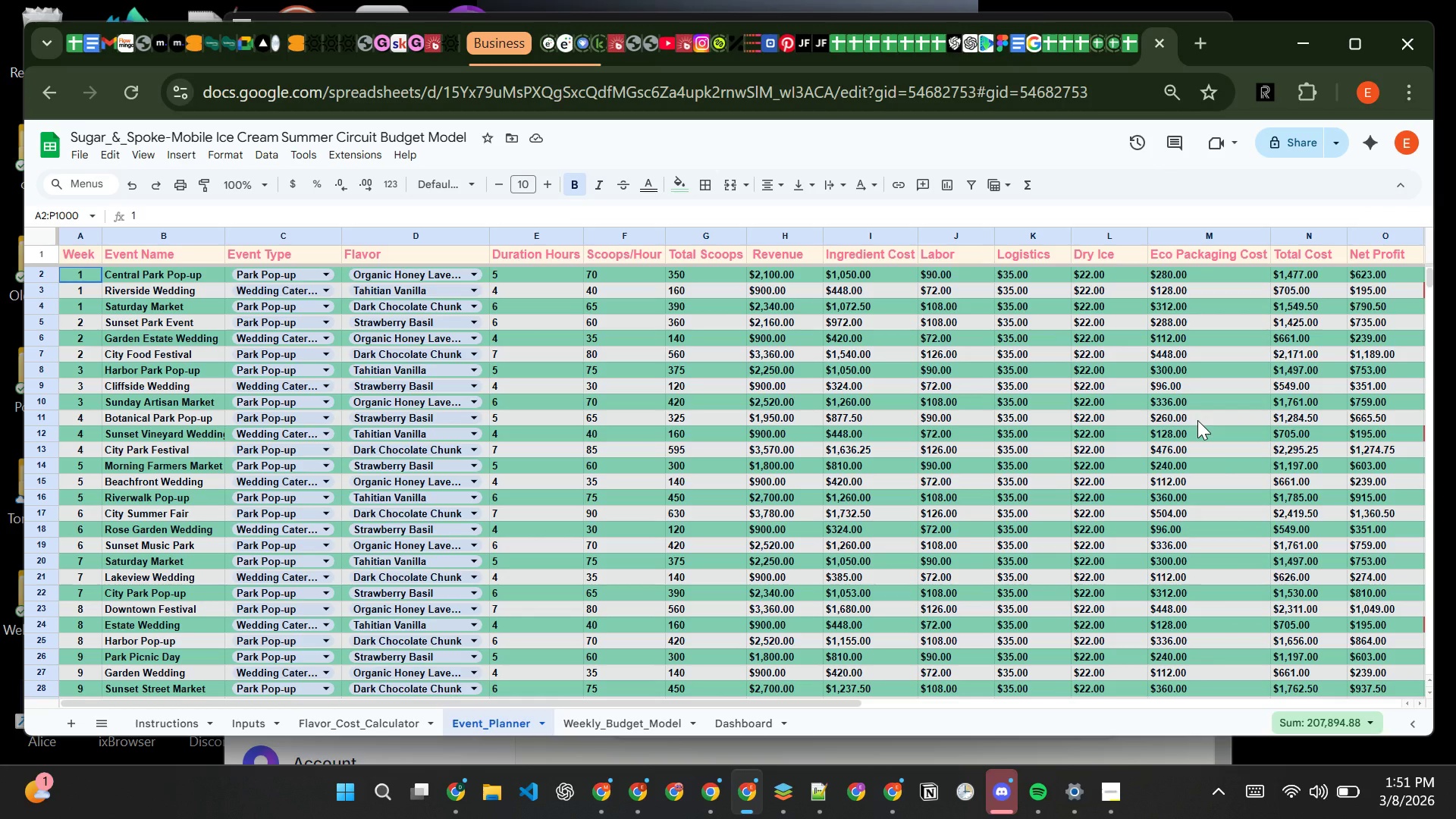 
left_click([1197, 420])
 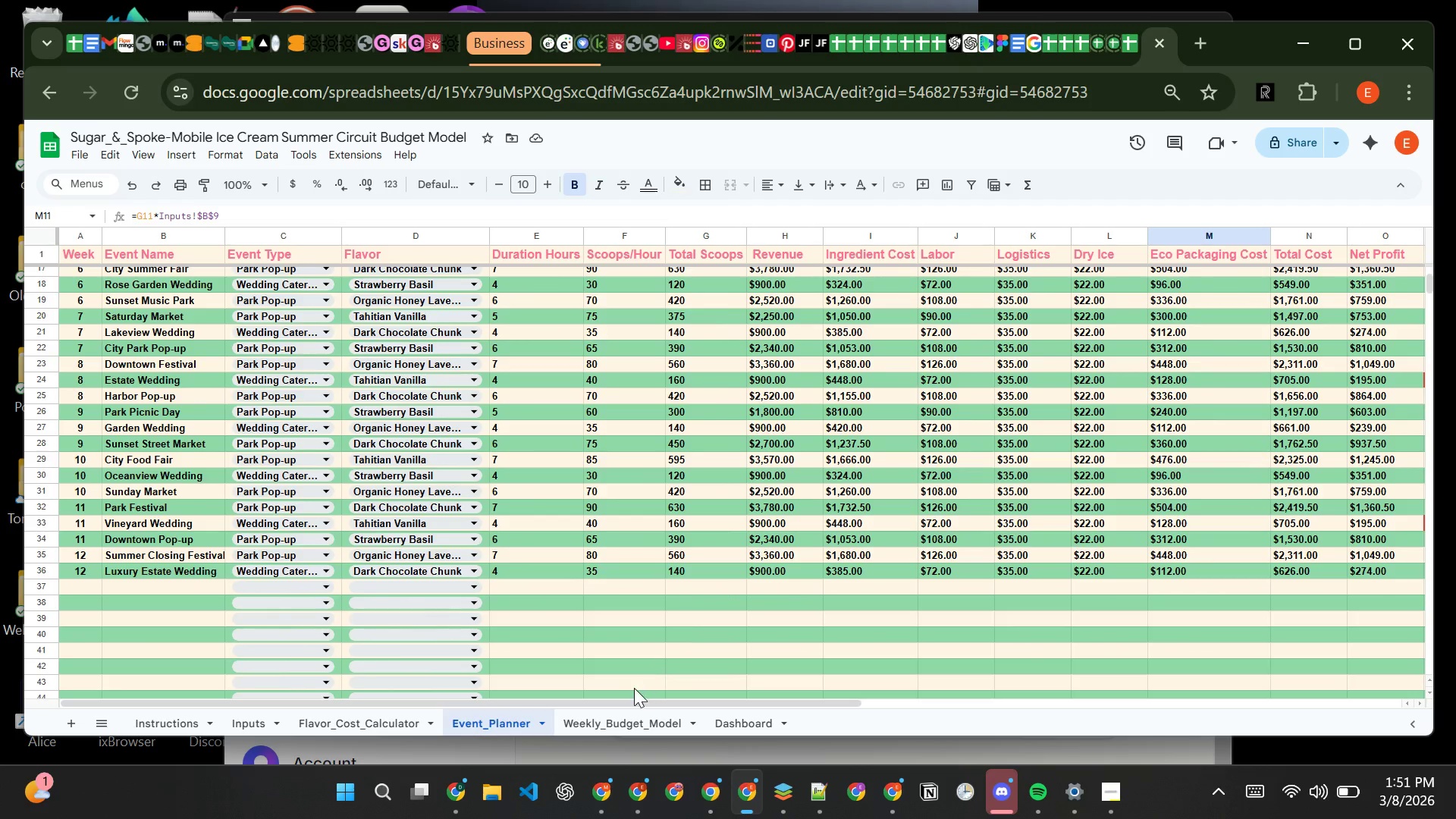 
wait(5.61)
 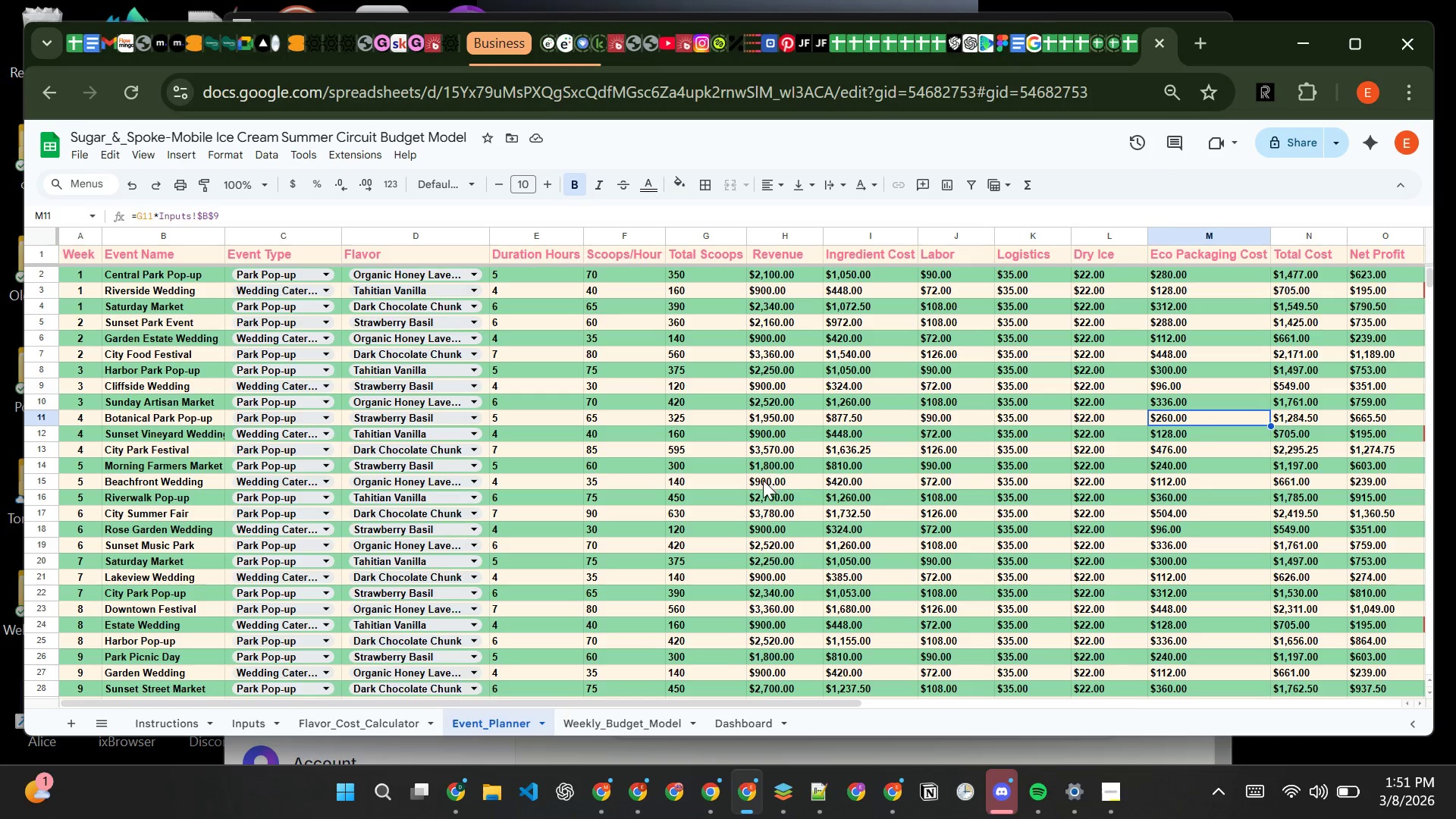 
left_click([637, 723])
 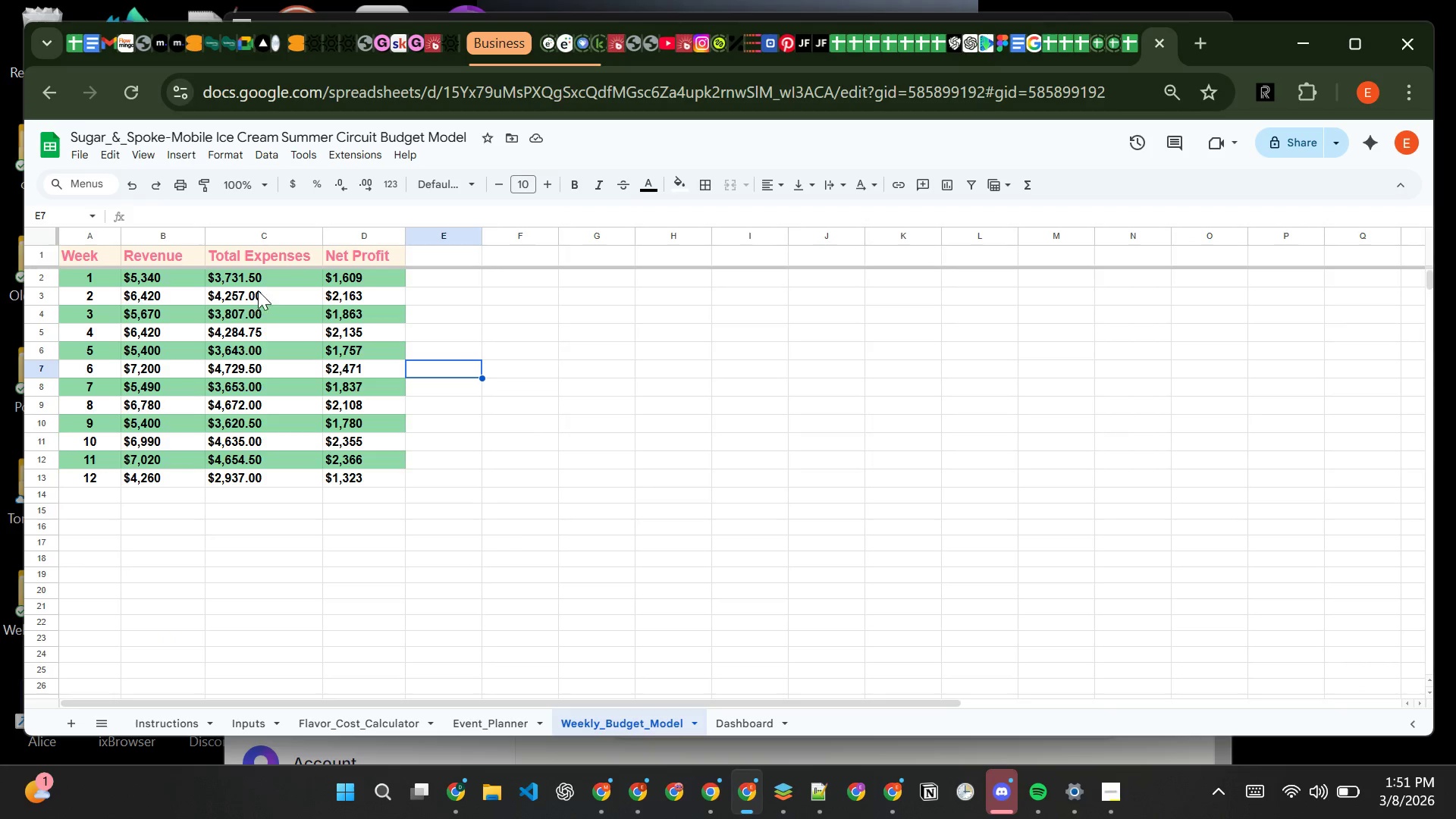 
left_click([244, 154])
 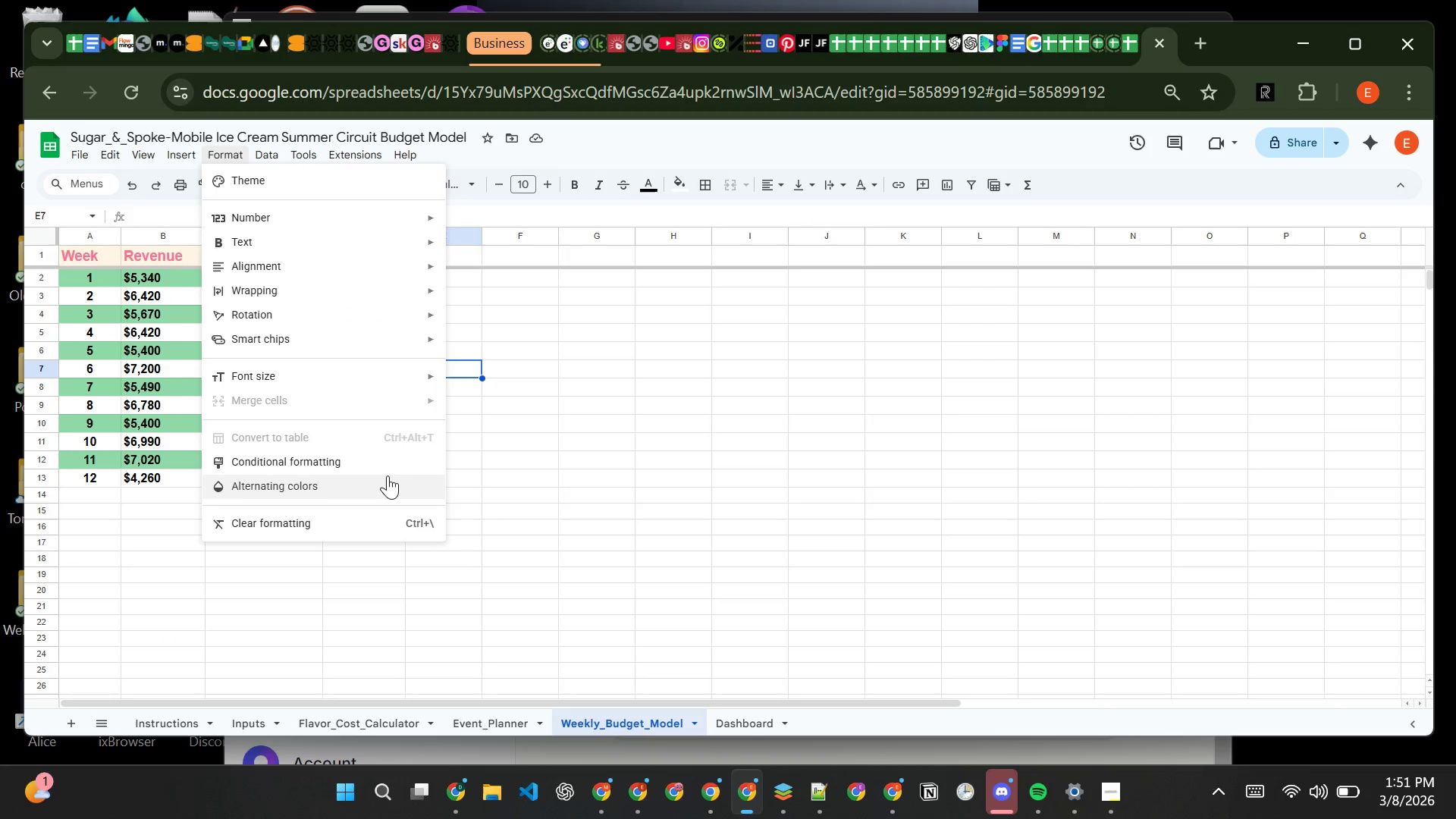 
left_click([388, 475])
 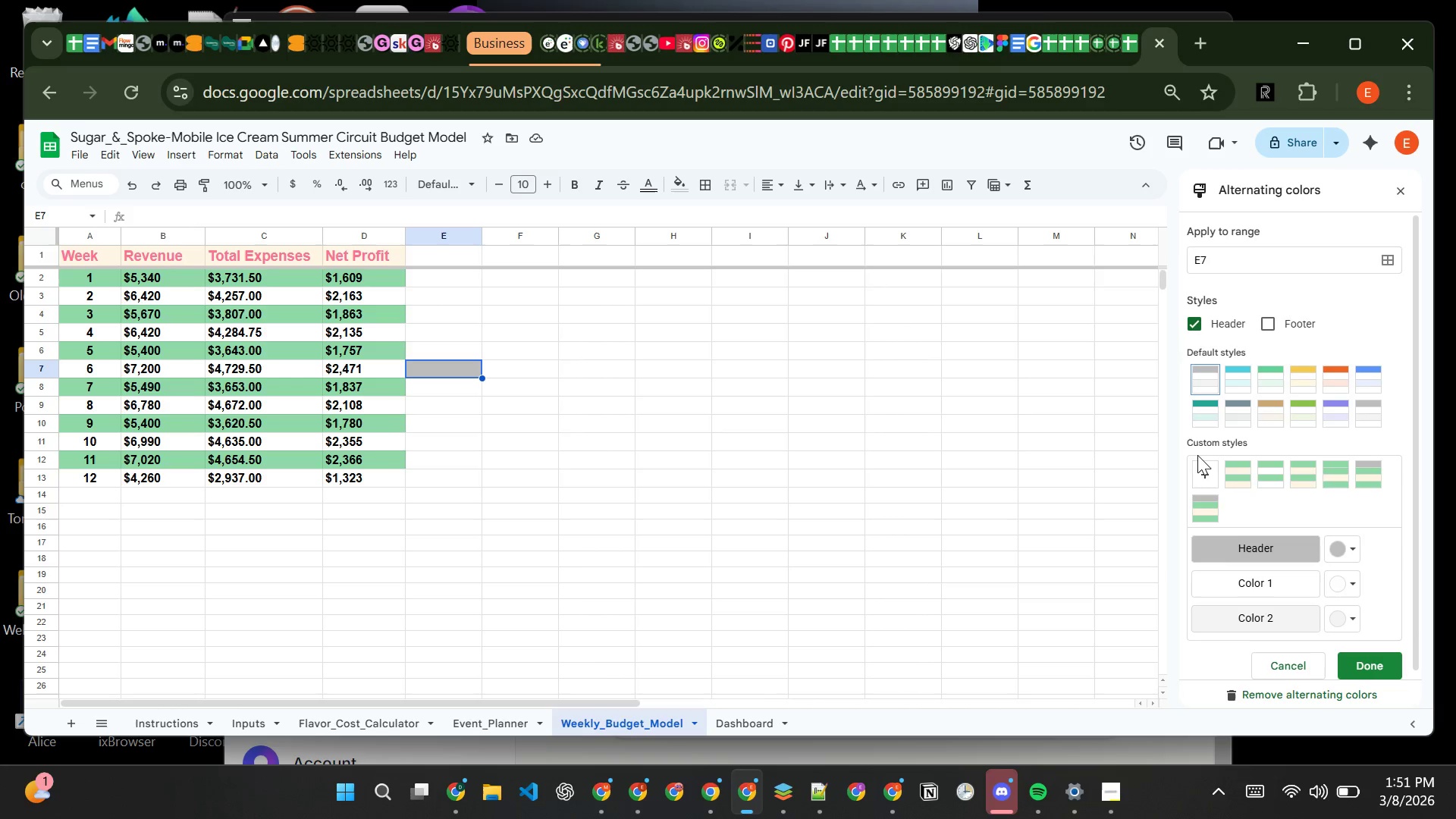 
wait(17.44)
 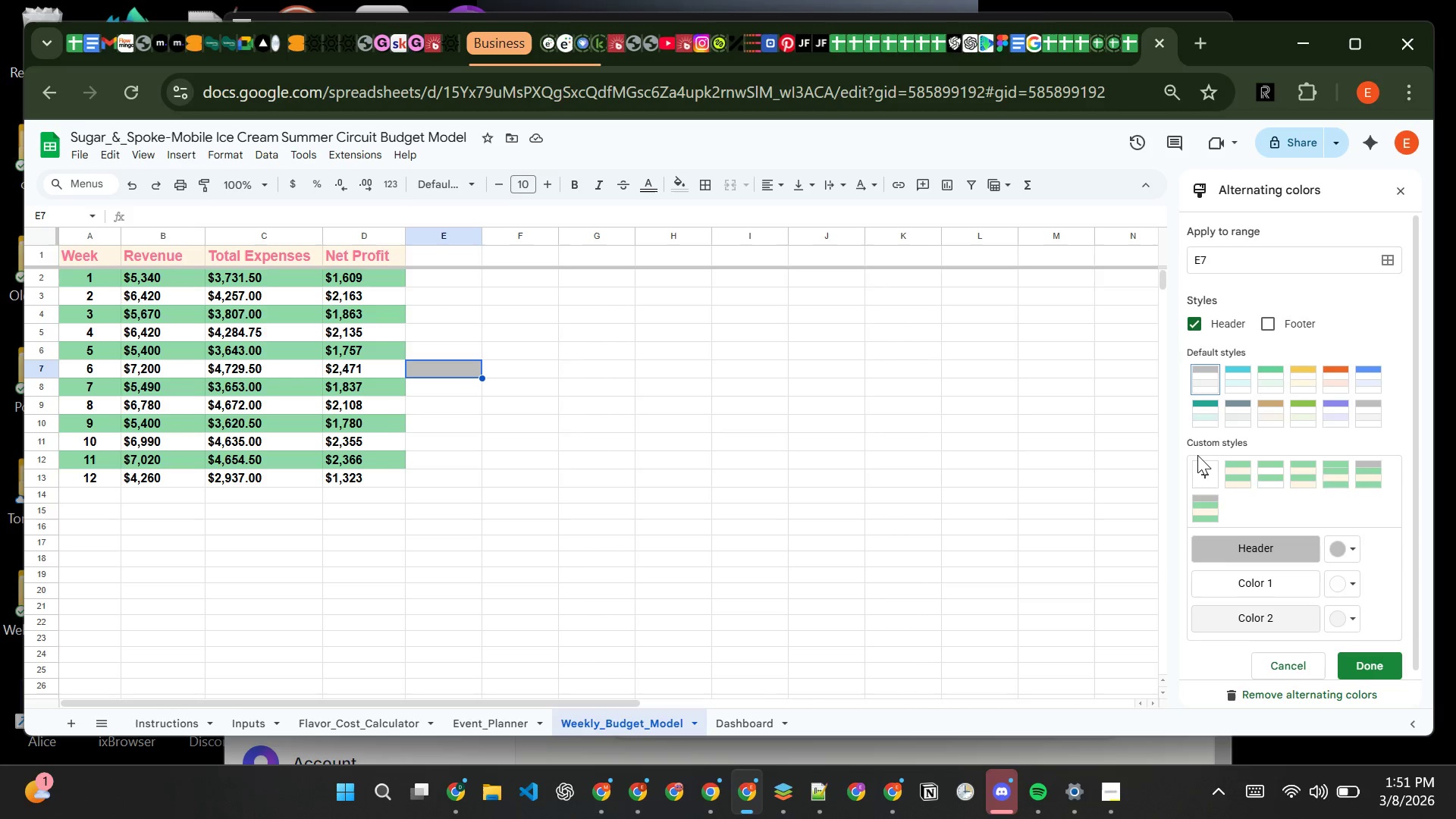 
left_click([1391, 268])
 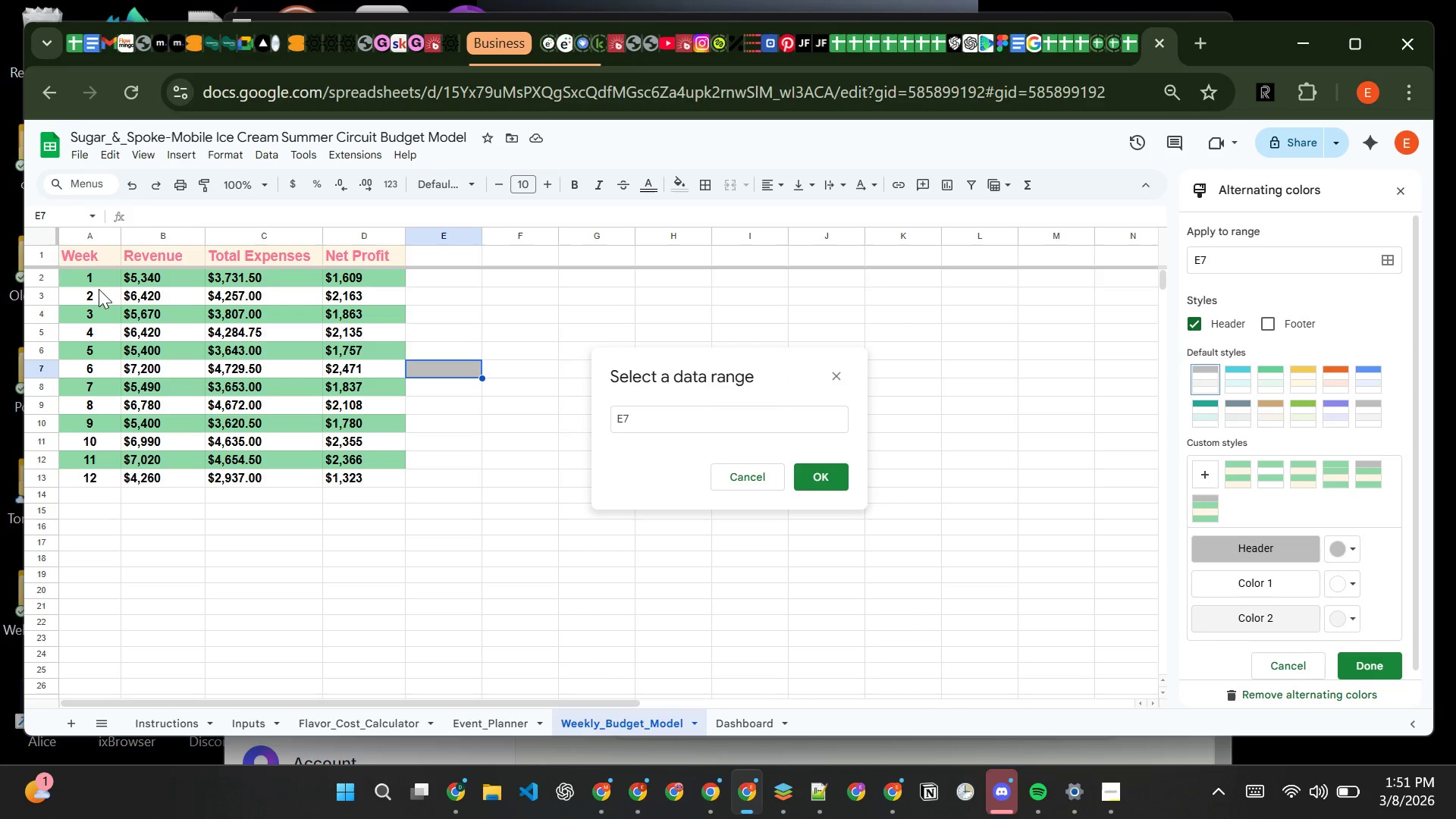 
left_click([97, 279])
 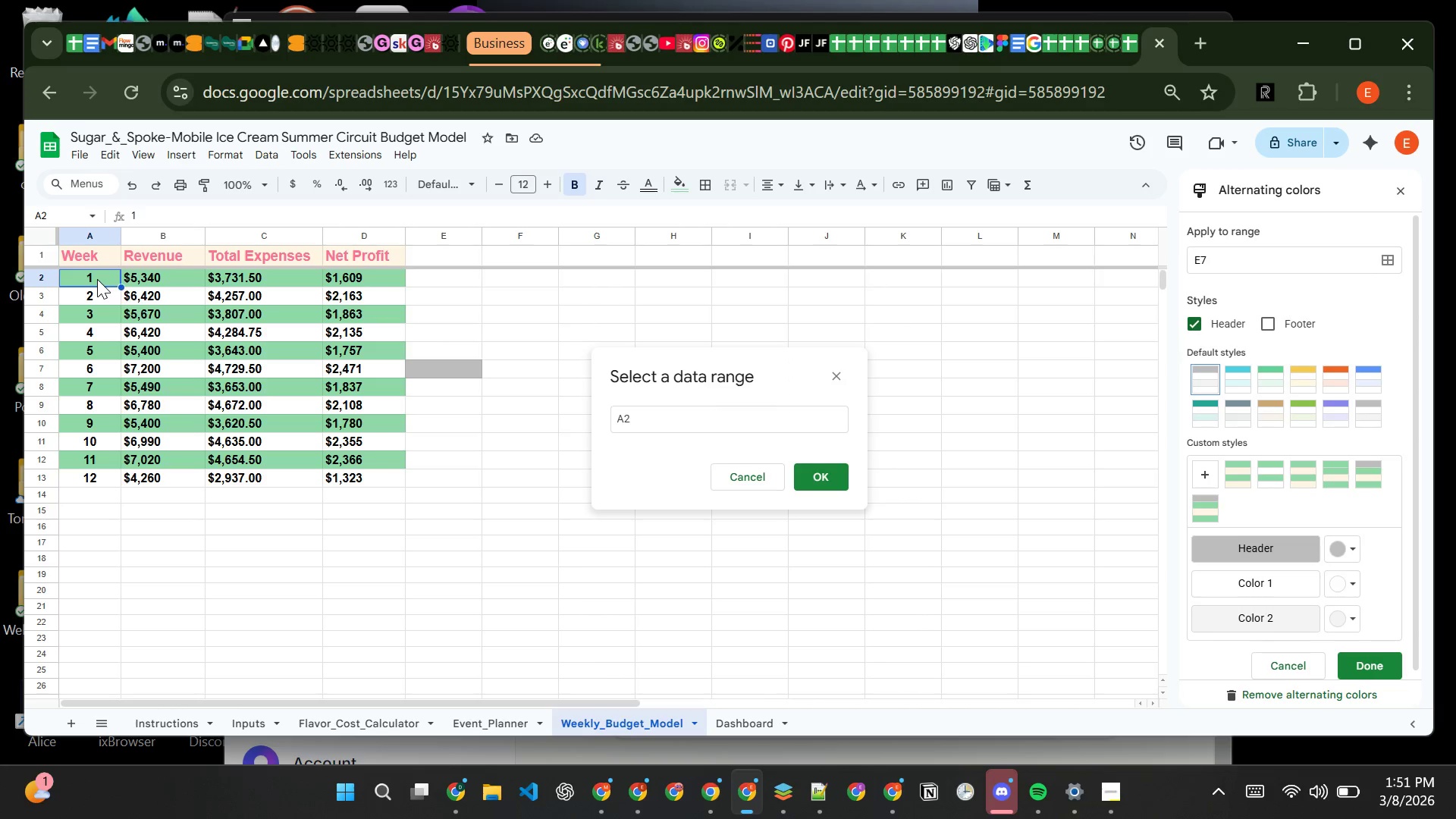 
left_click_drag(start_coordinate=[97, 279], to_coordinate=[372, 478])
 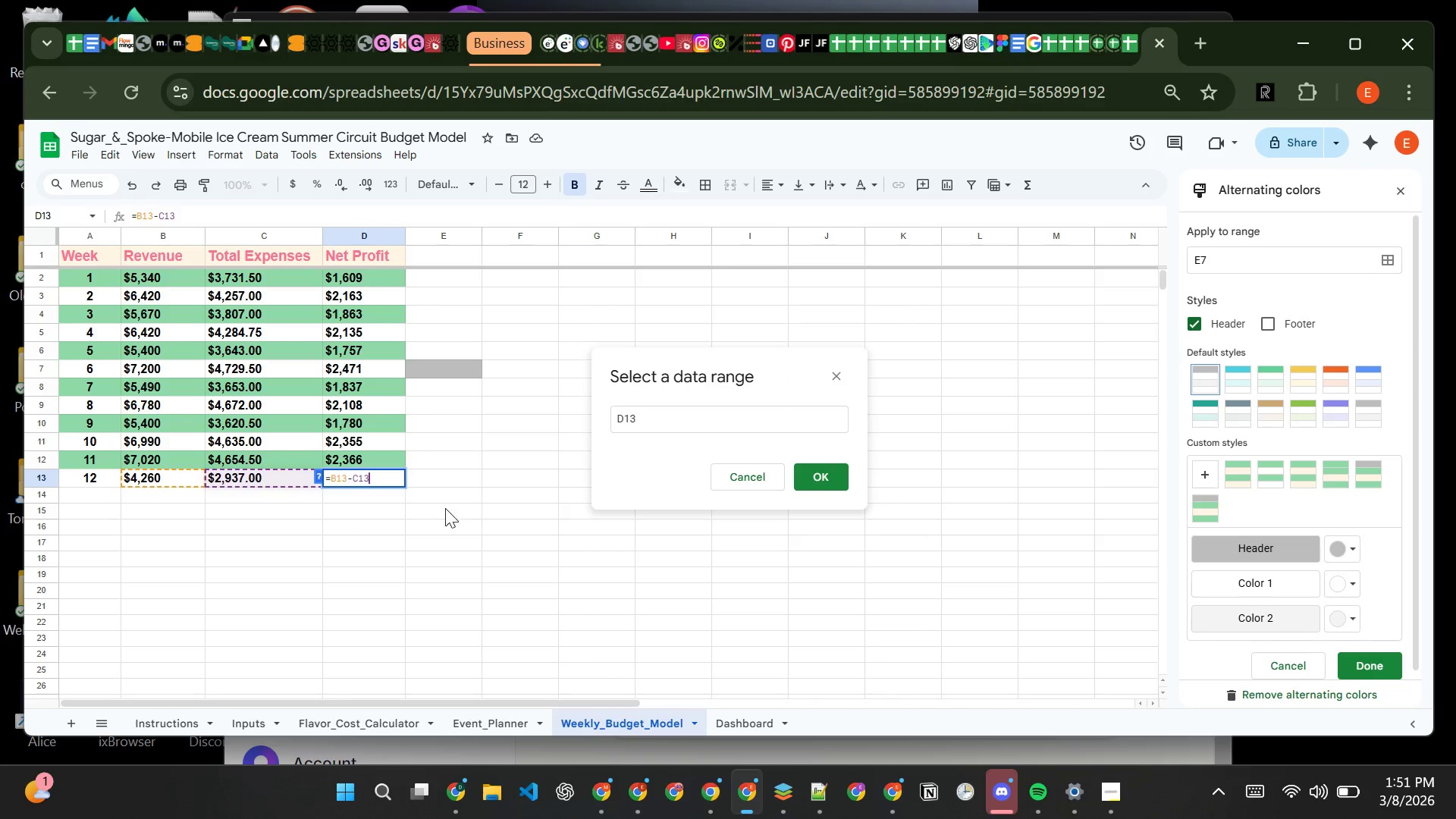 
left_click([516, 536])
 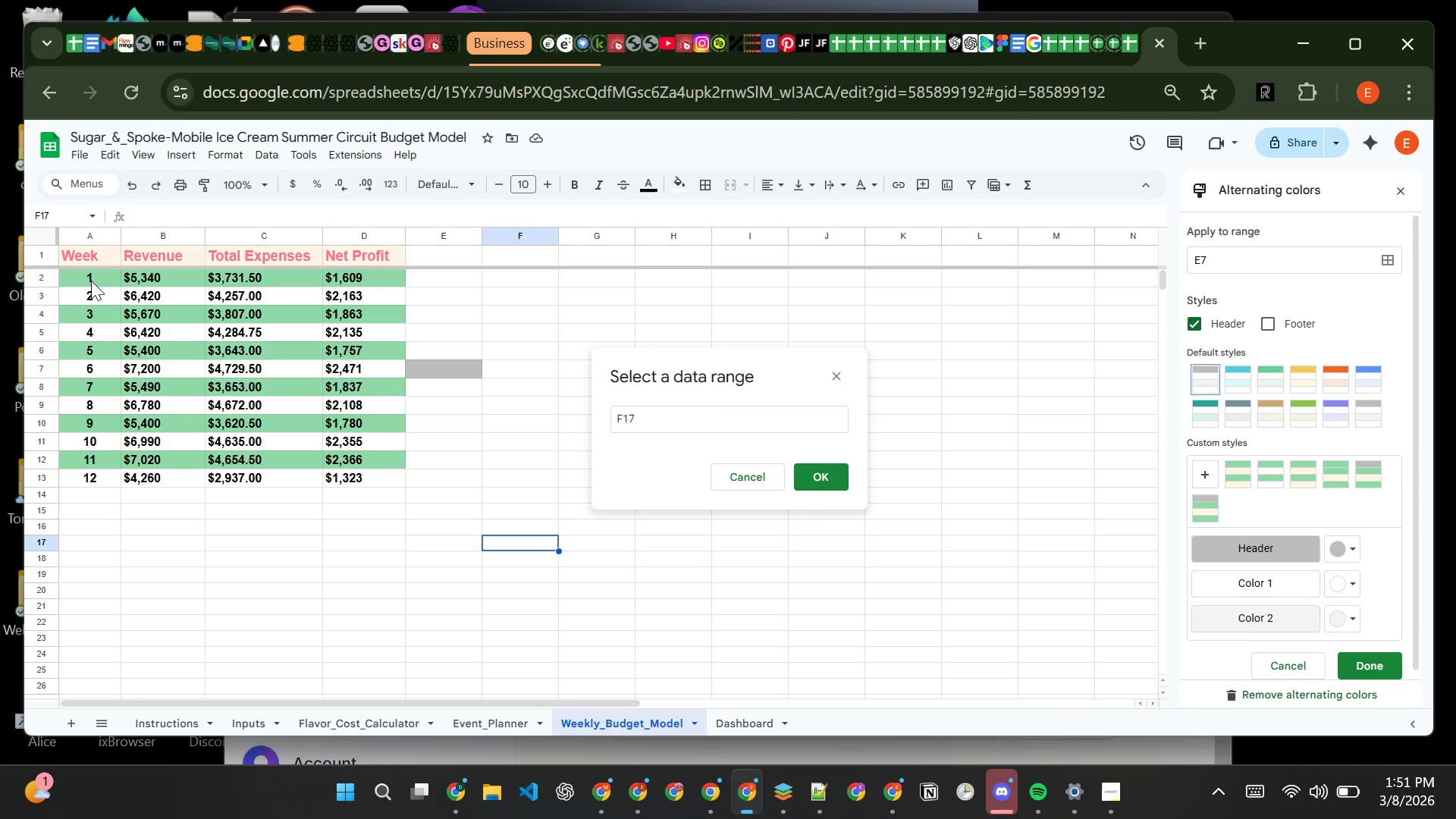 
left_click_drag(start_coordinate=[93, 277], to_coordinate=[363, 497])
 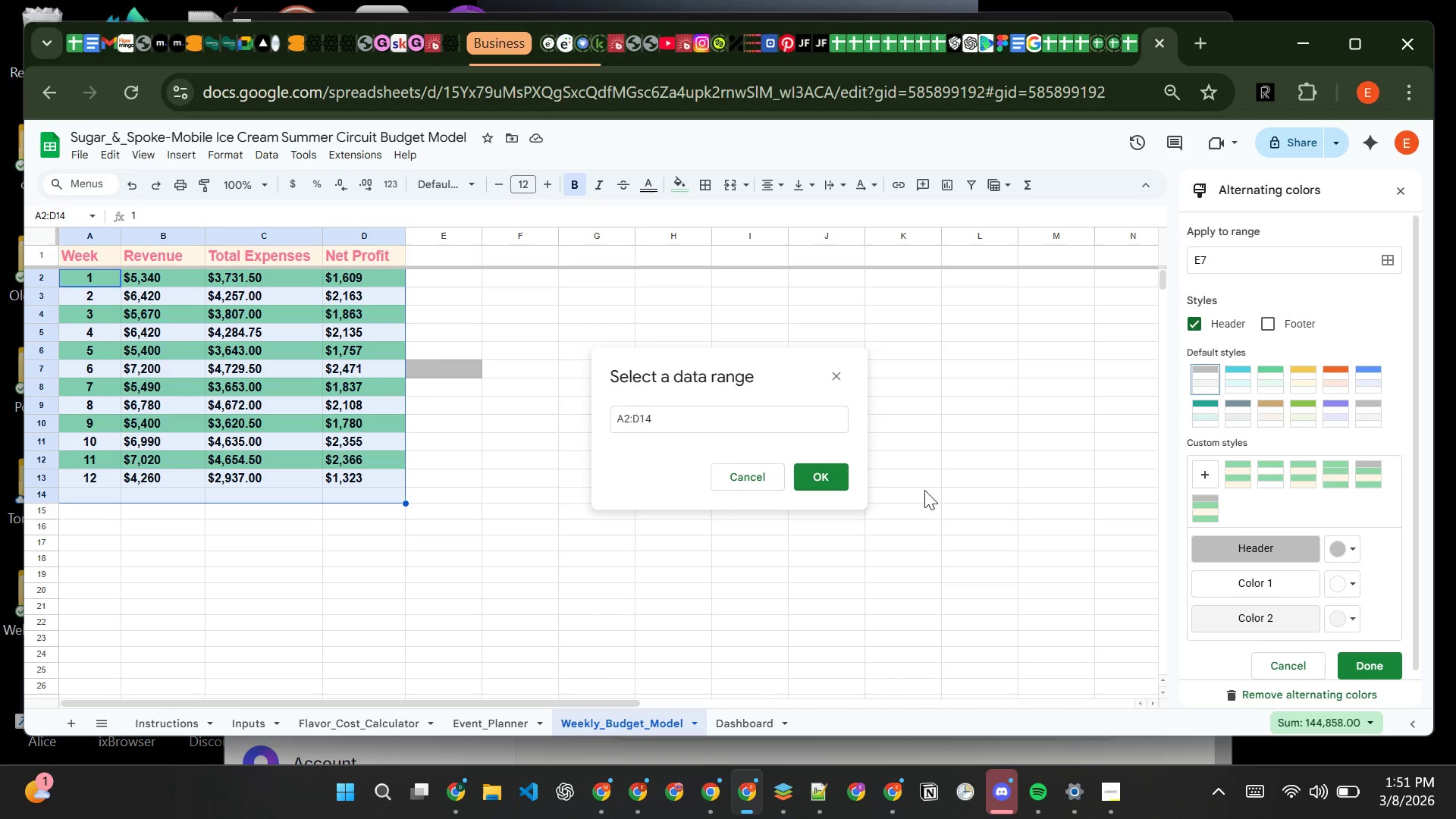 
left_click([836, 479])
 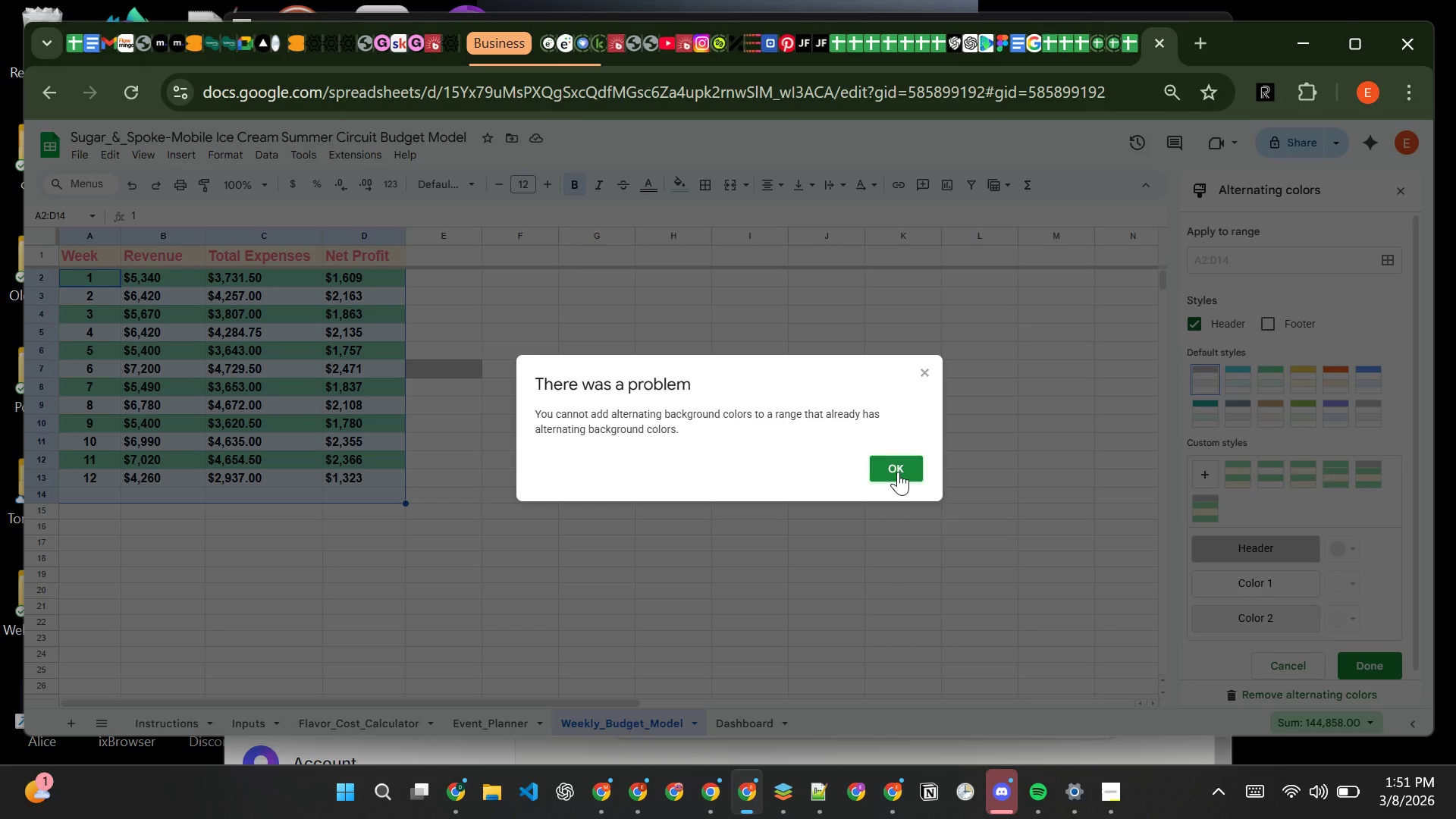 
left_click([898, 472])
 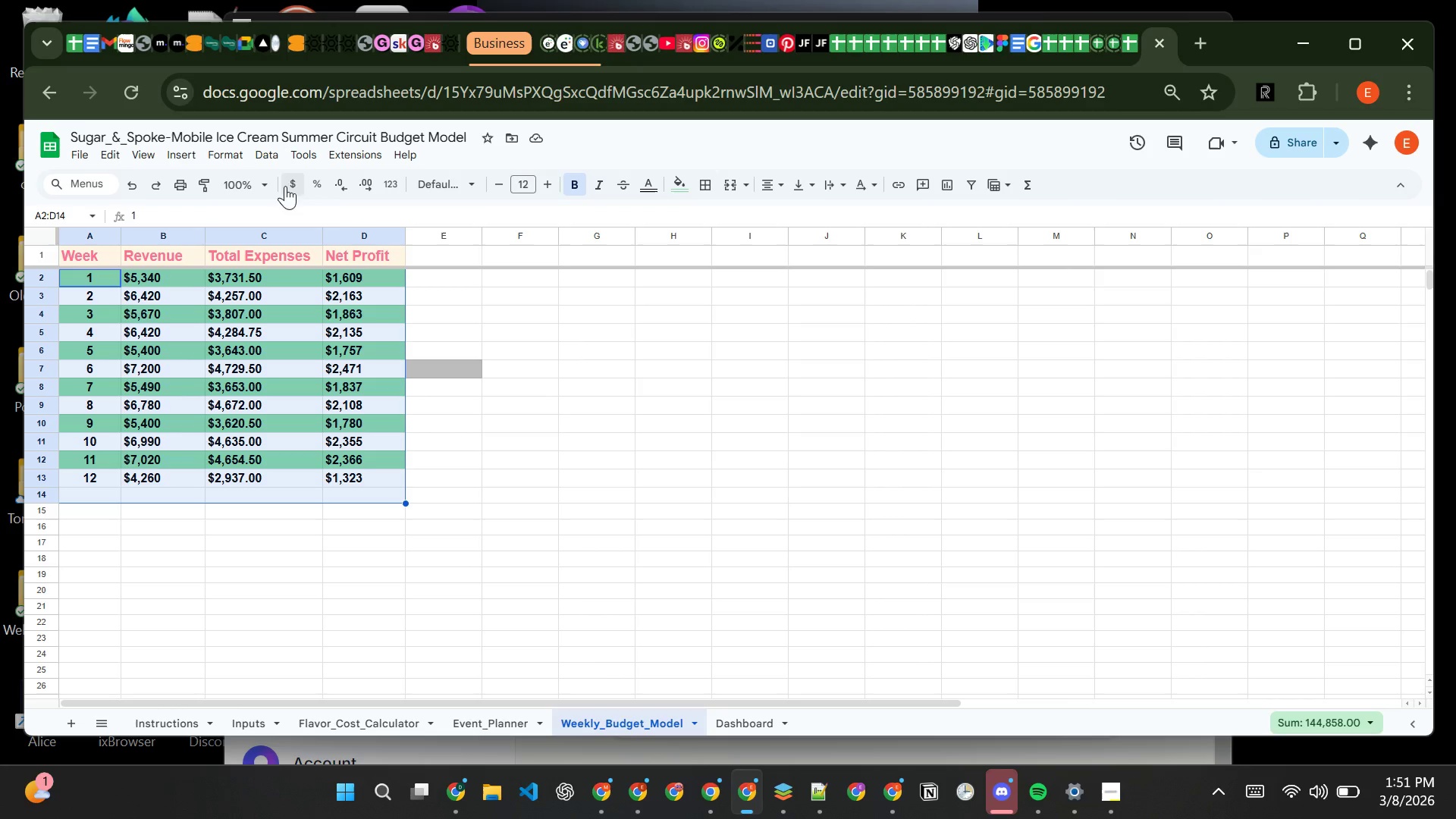 
left_click([234, 156])
 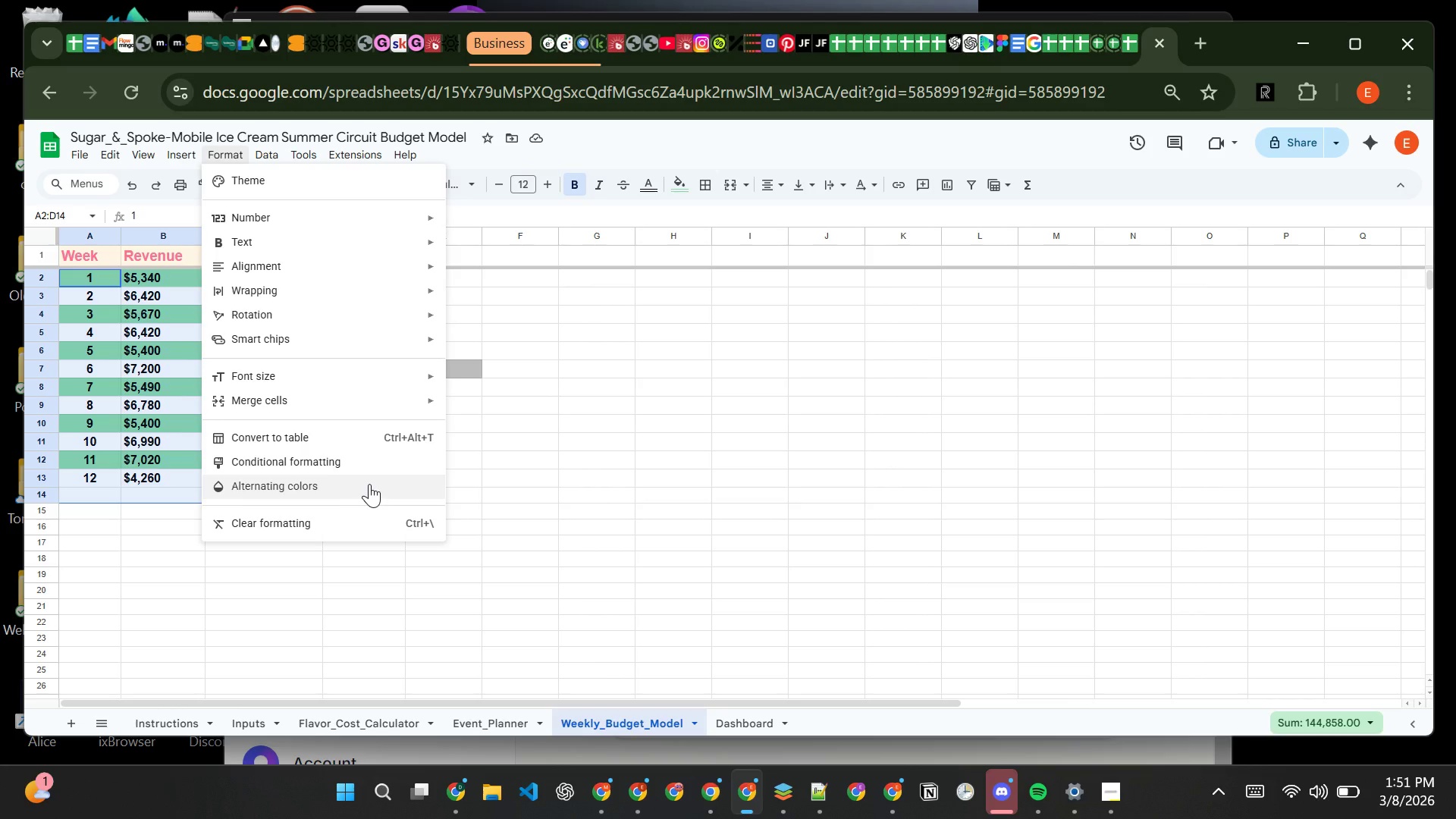 
left_click([369, 484])
 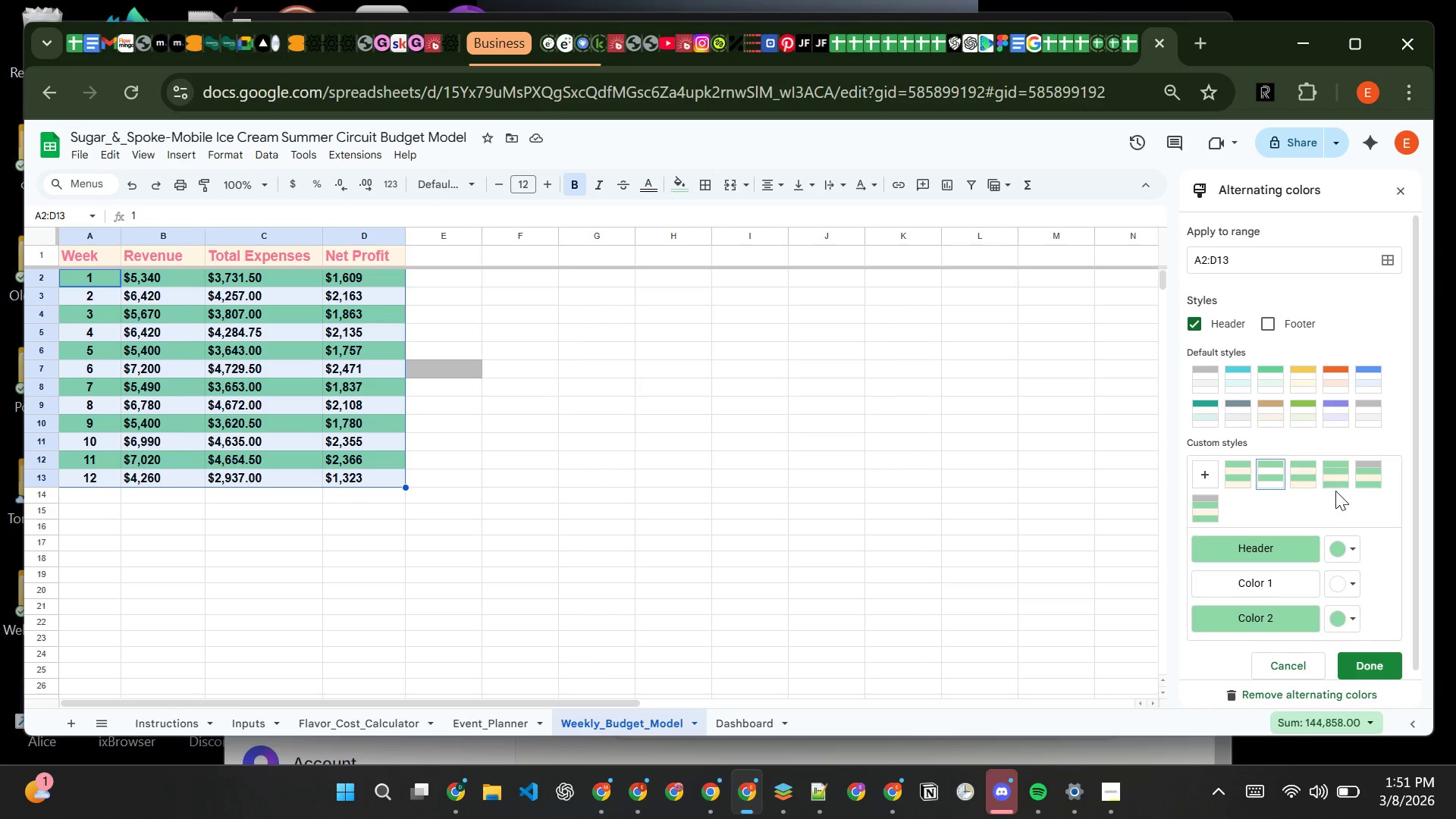 
left_click([1307, 477])
 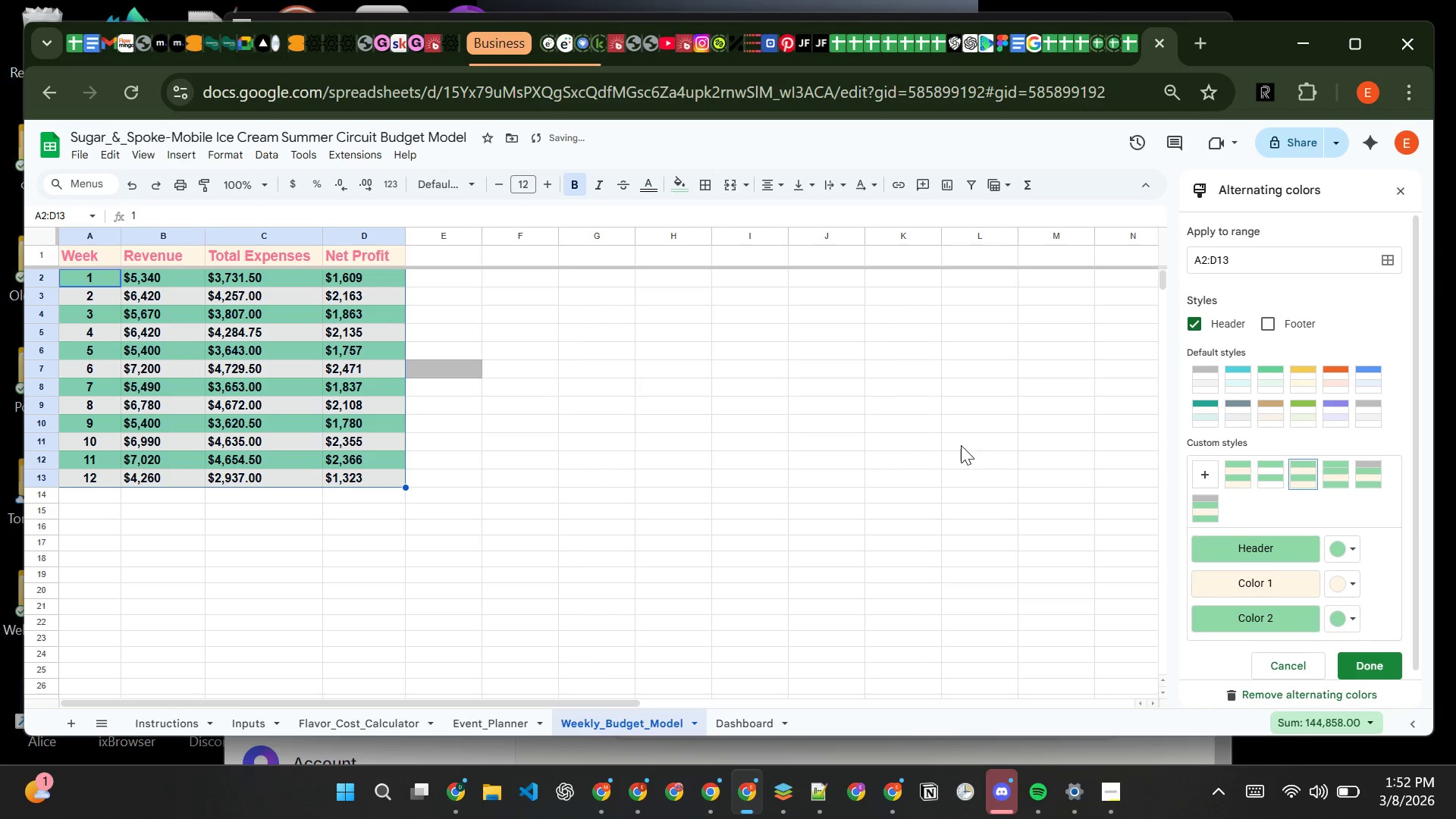 
left_click([961, 445])
 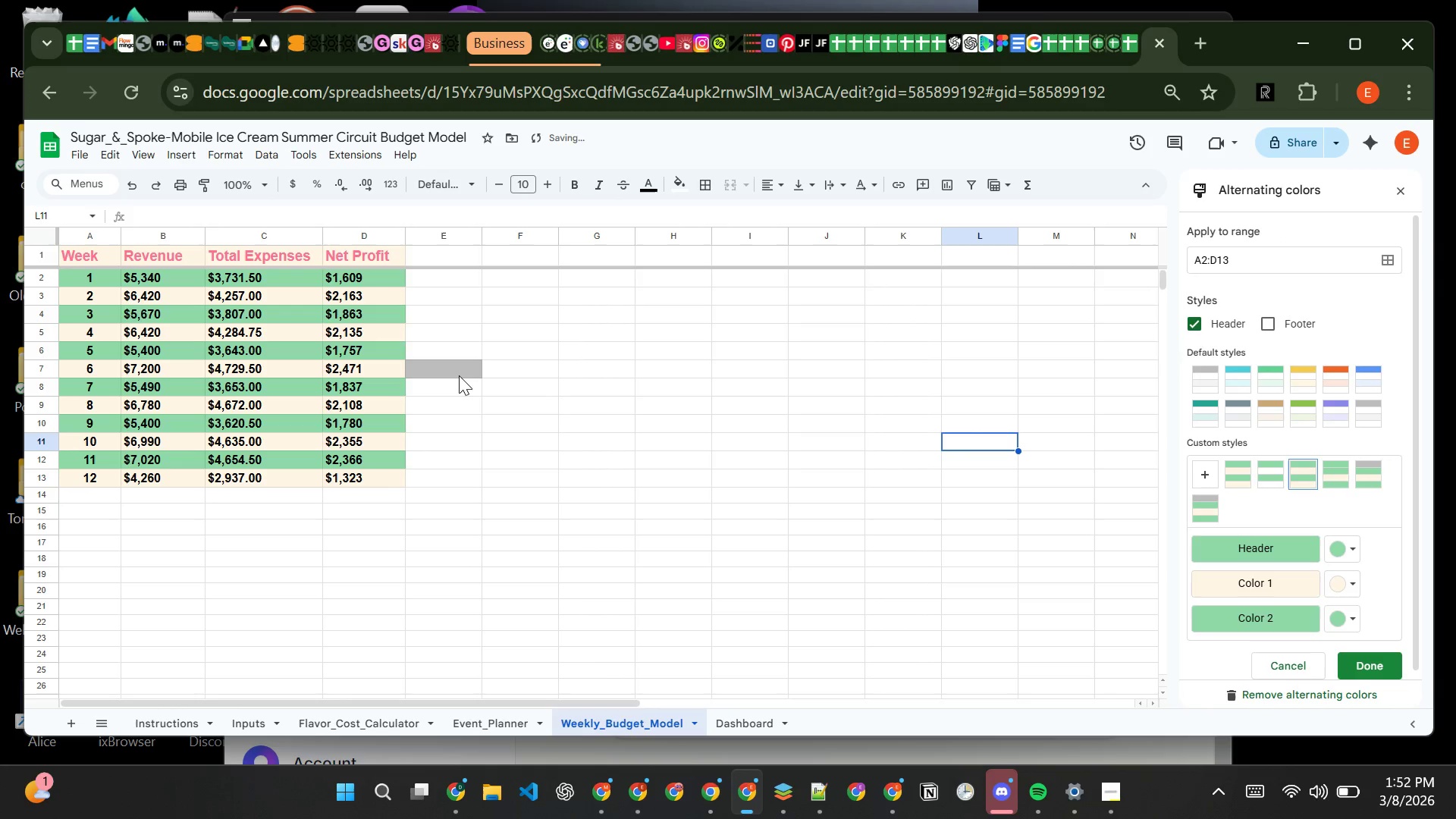 
left_click([459, 373])
 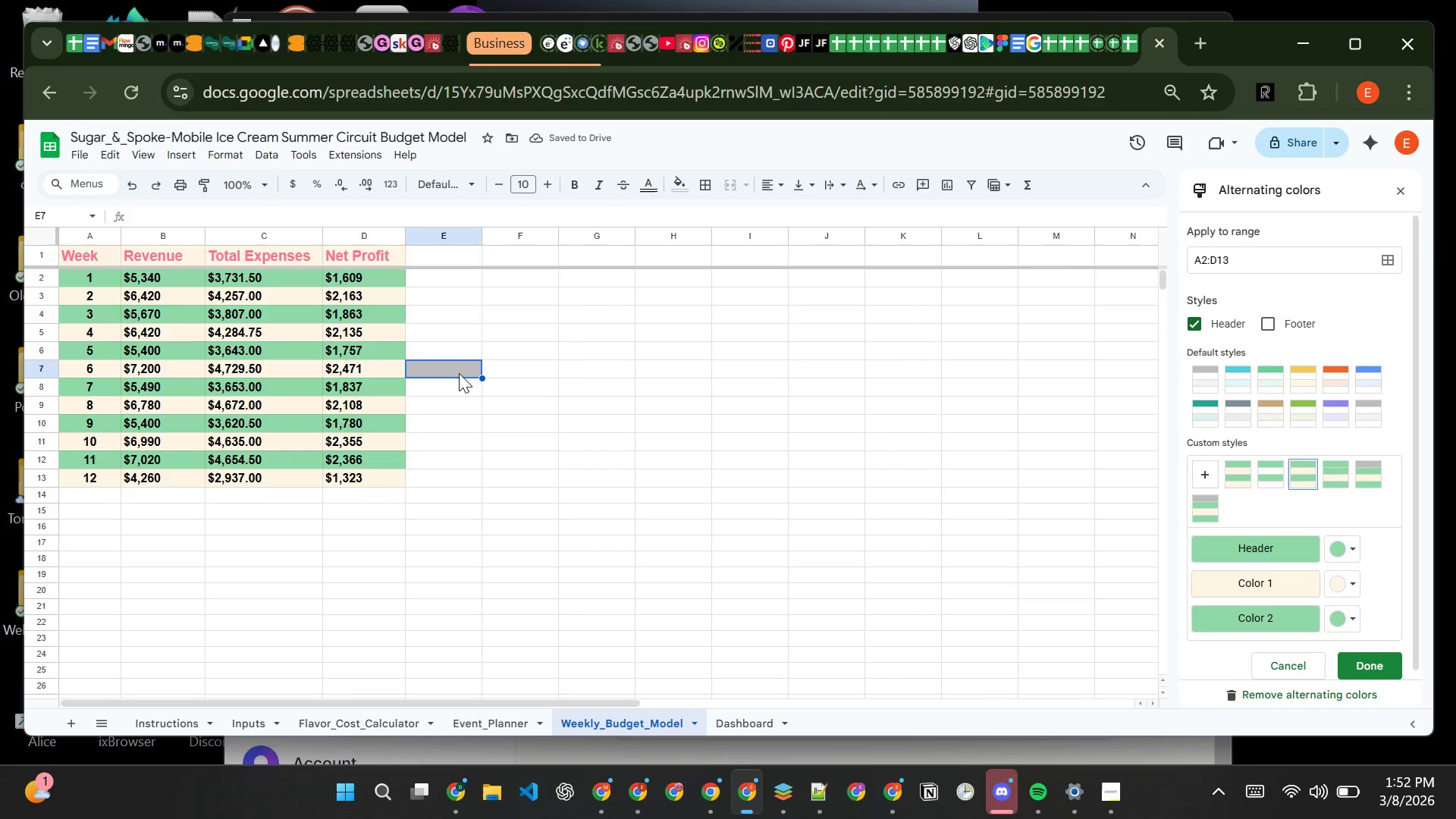 
key(Backspace)
 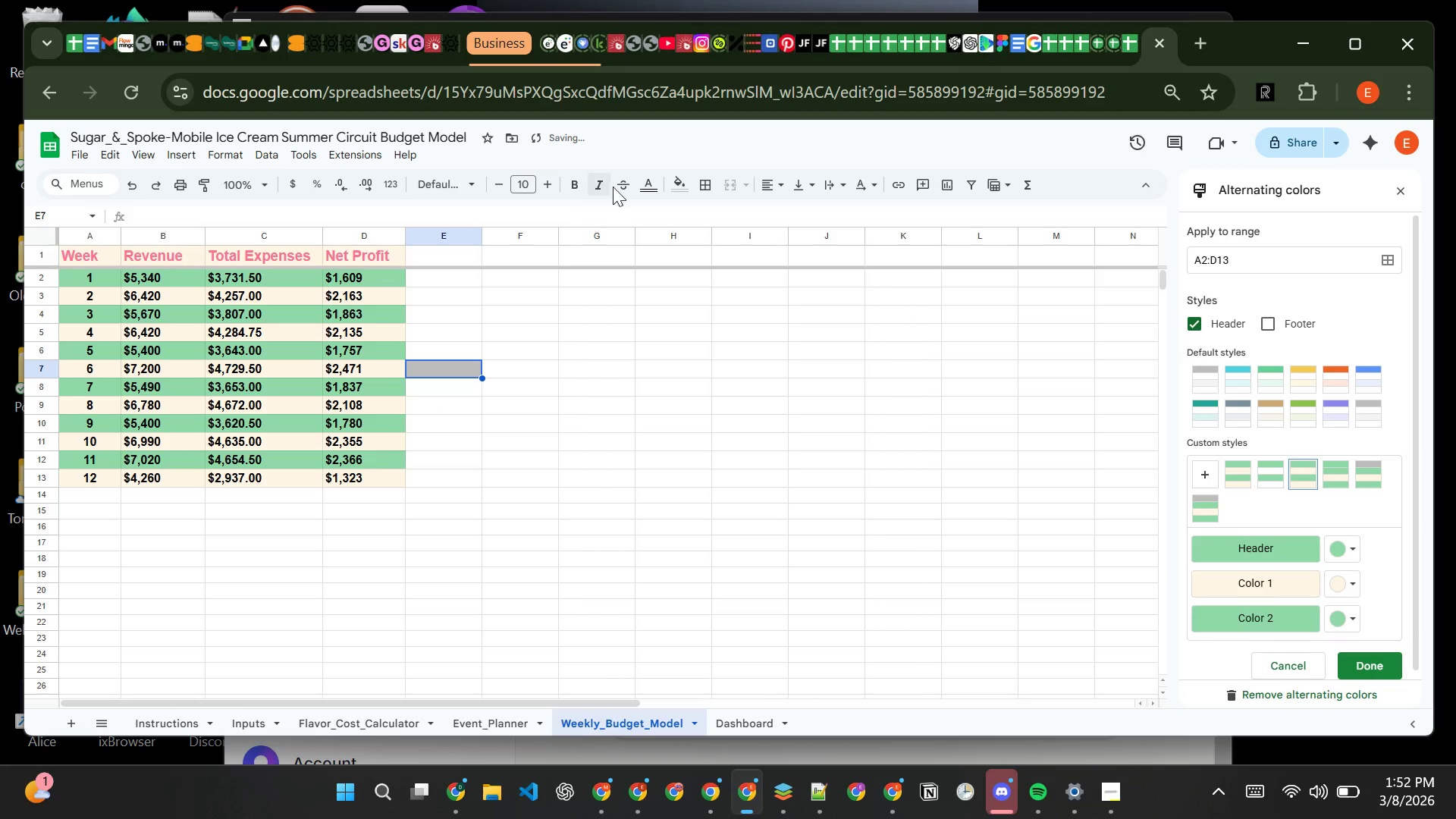 
left_click([675, 178])
 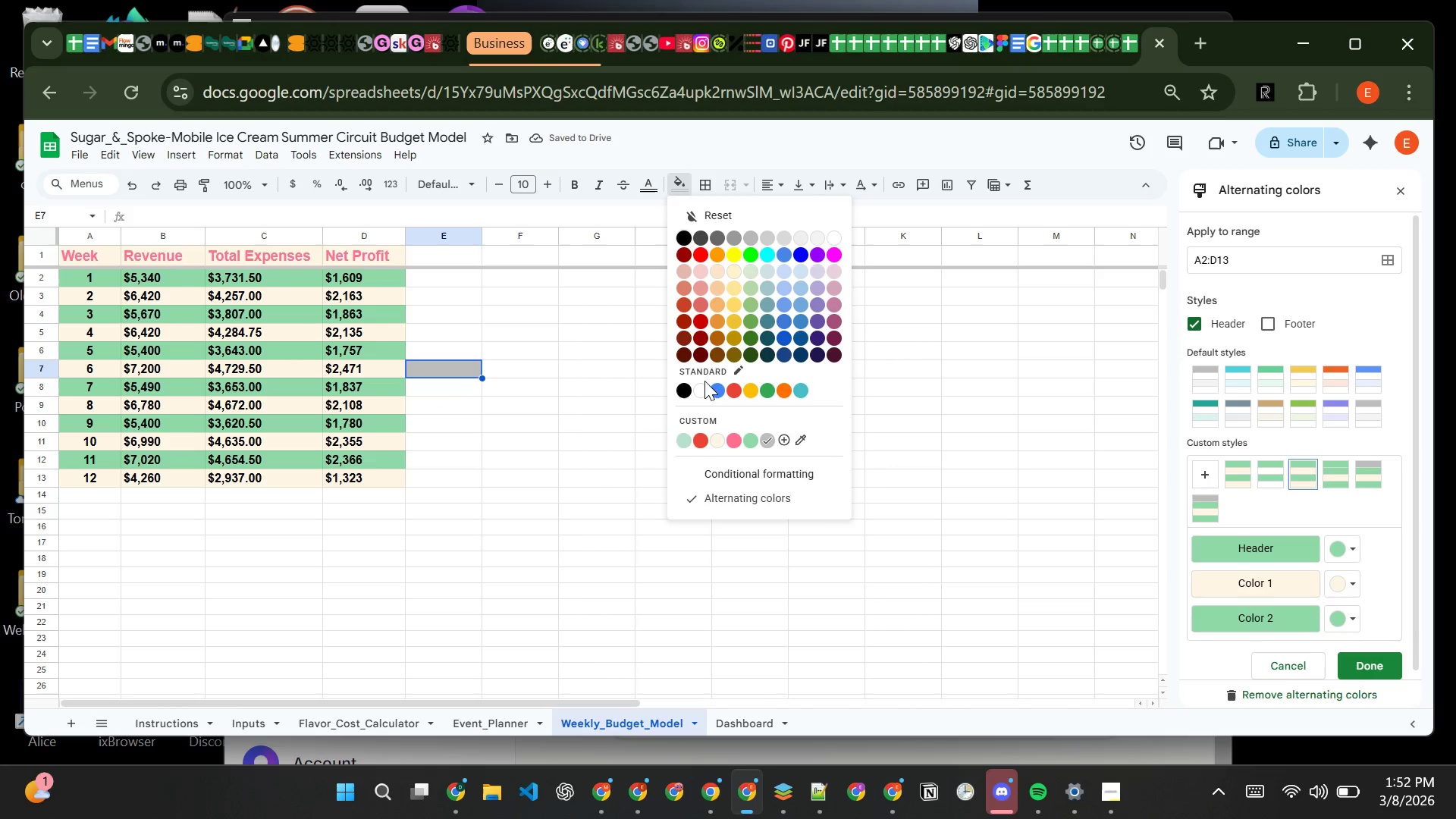 
left_click([701, 386])
 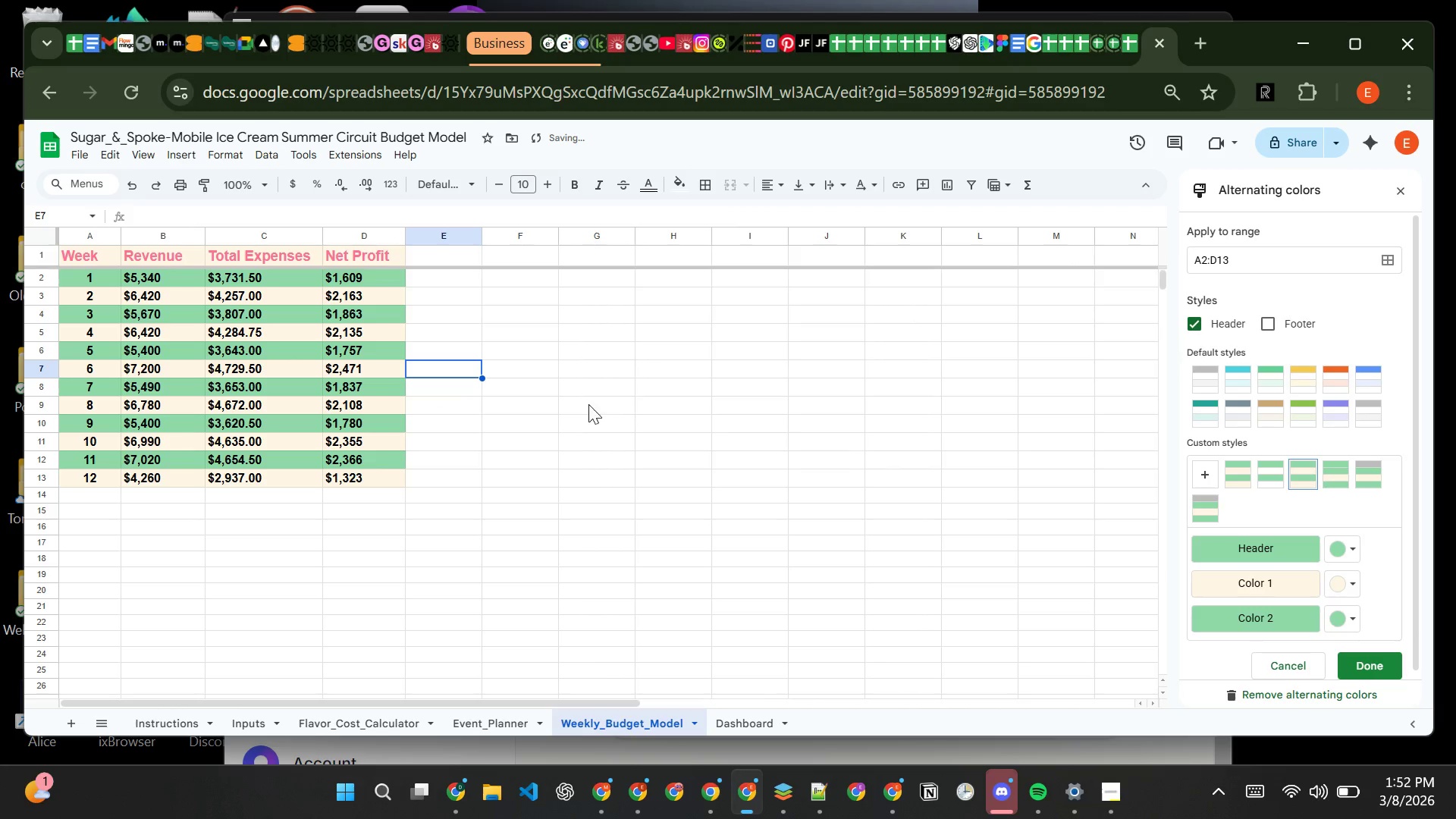 
left_click([573, 405])
 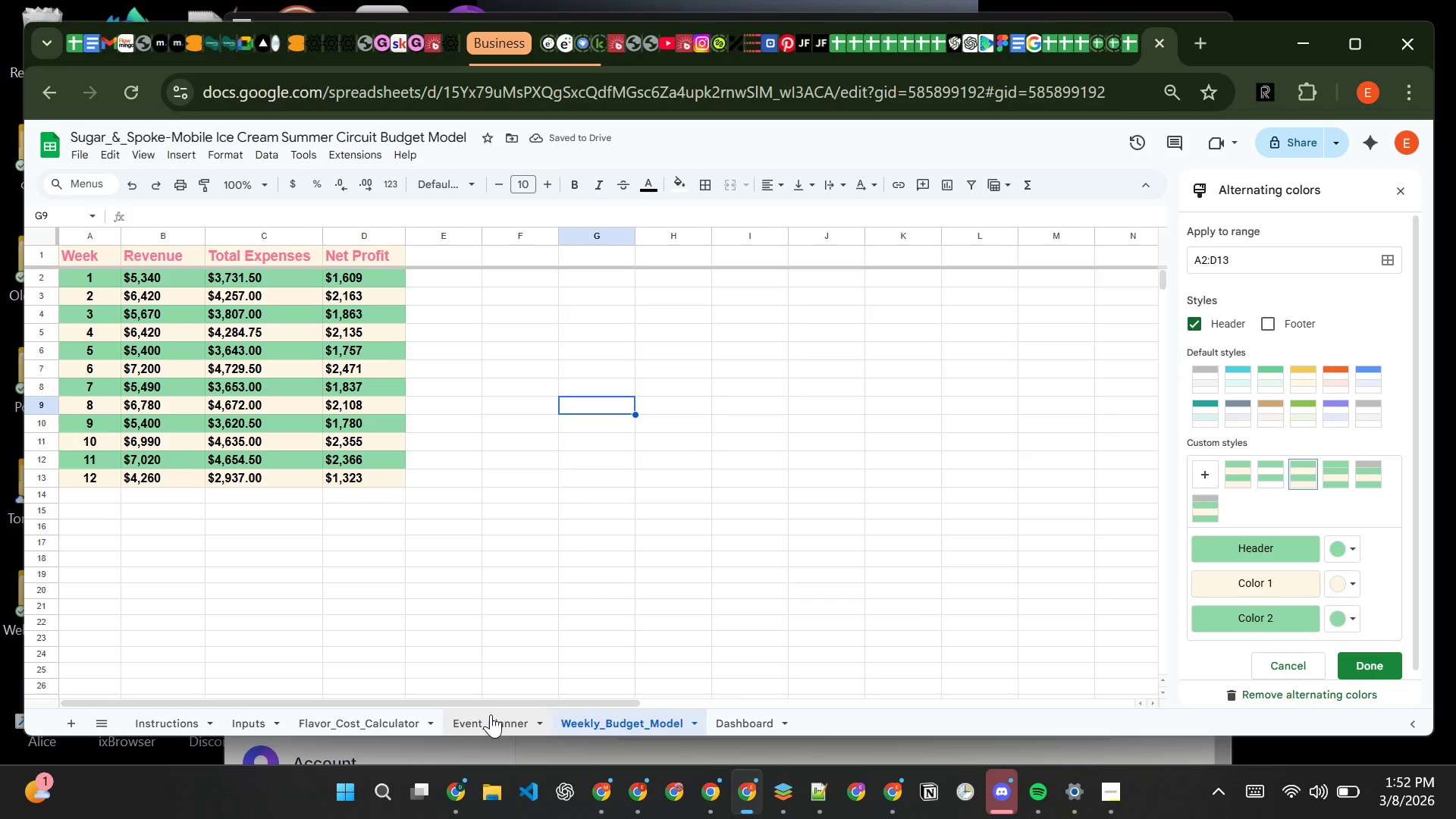 
left_click([733, 720])
 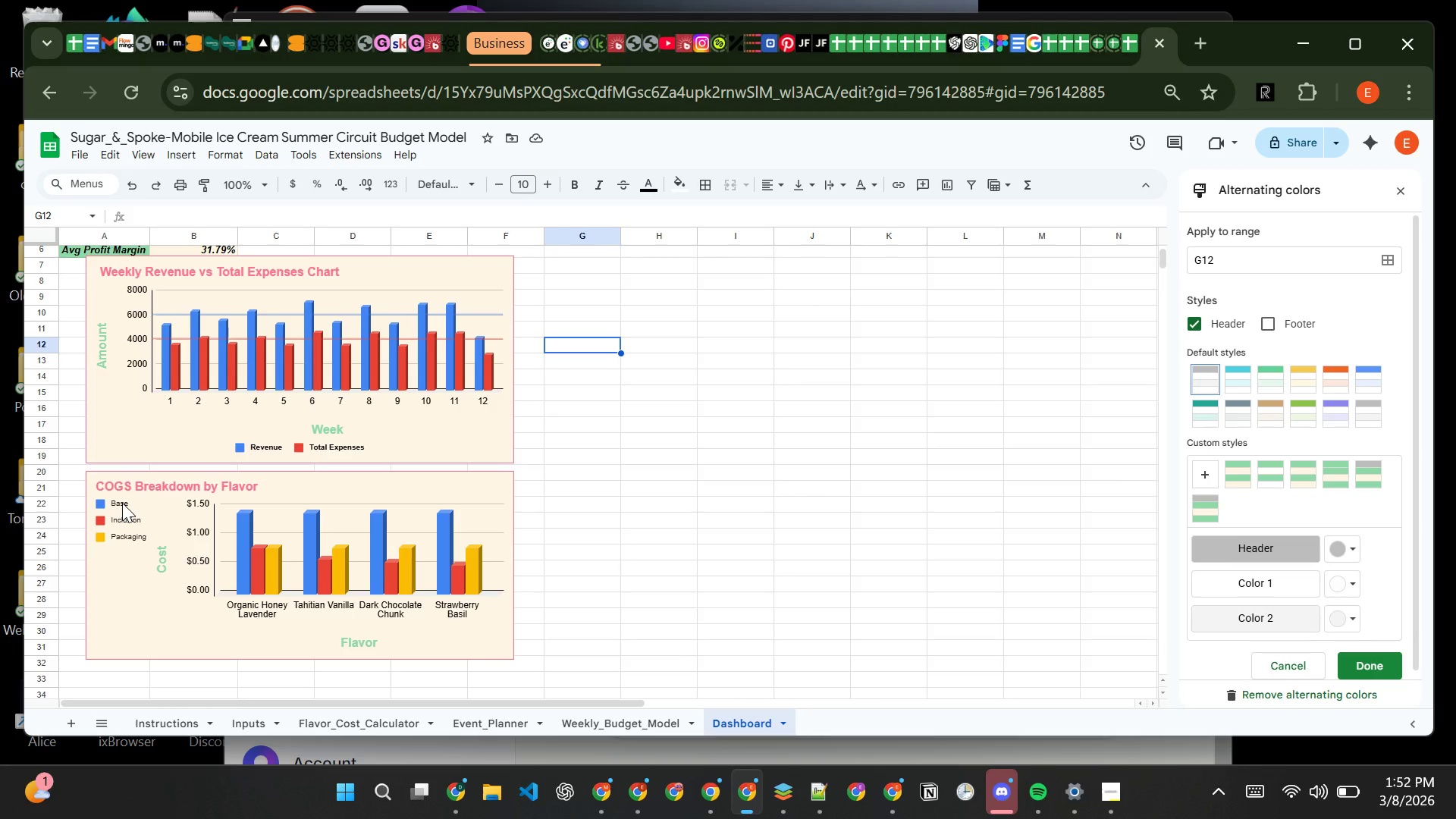 
wait(31.17)
 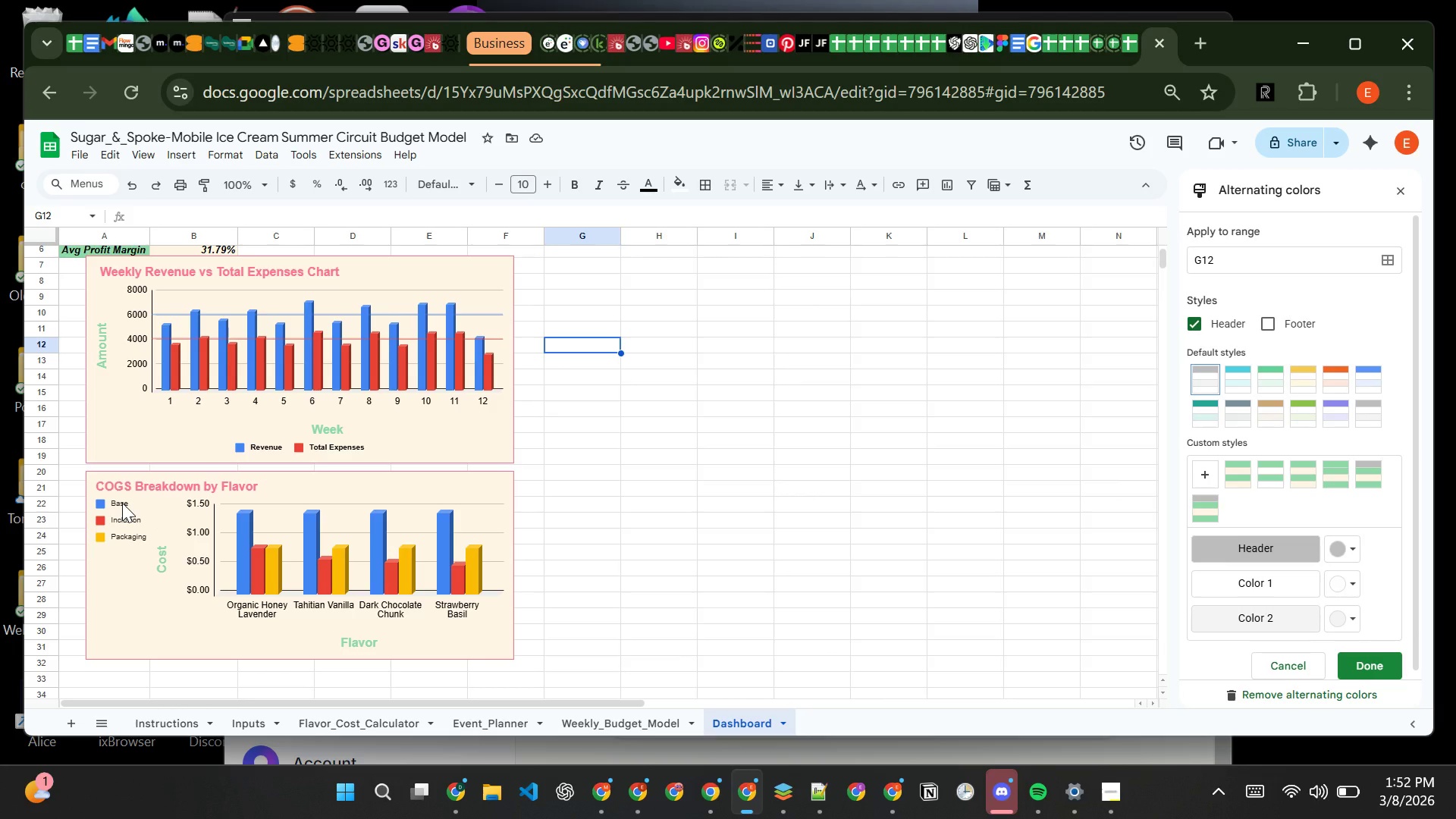 
left_click([122, 503])
 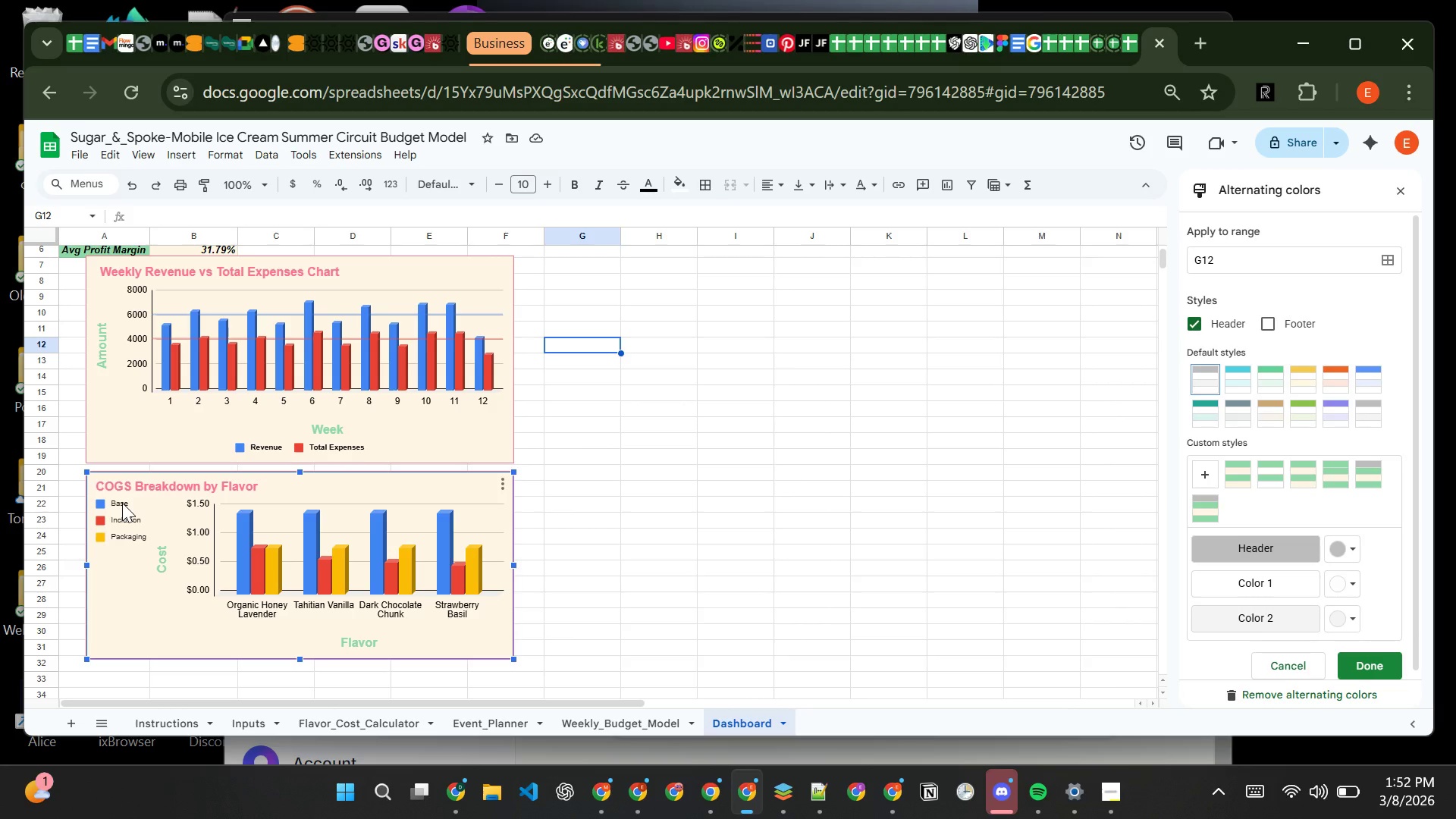 
double_click([122, 503])
 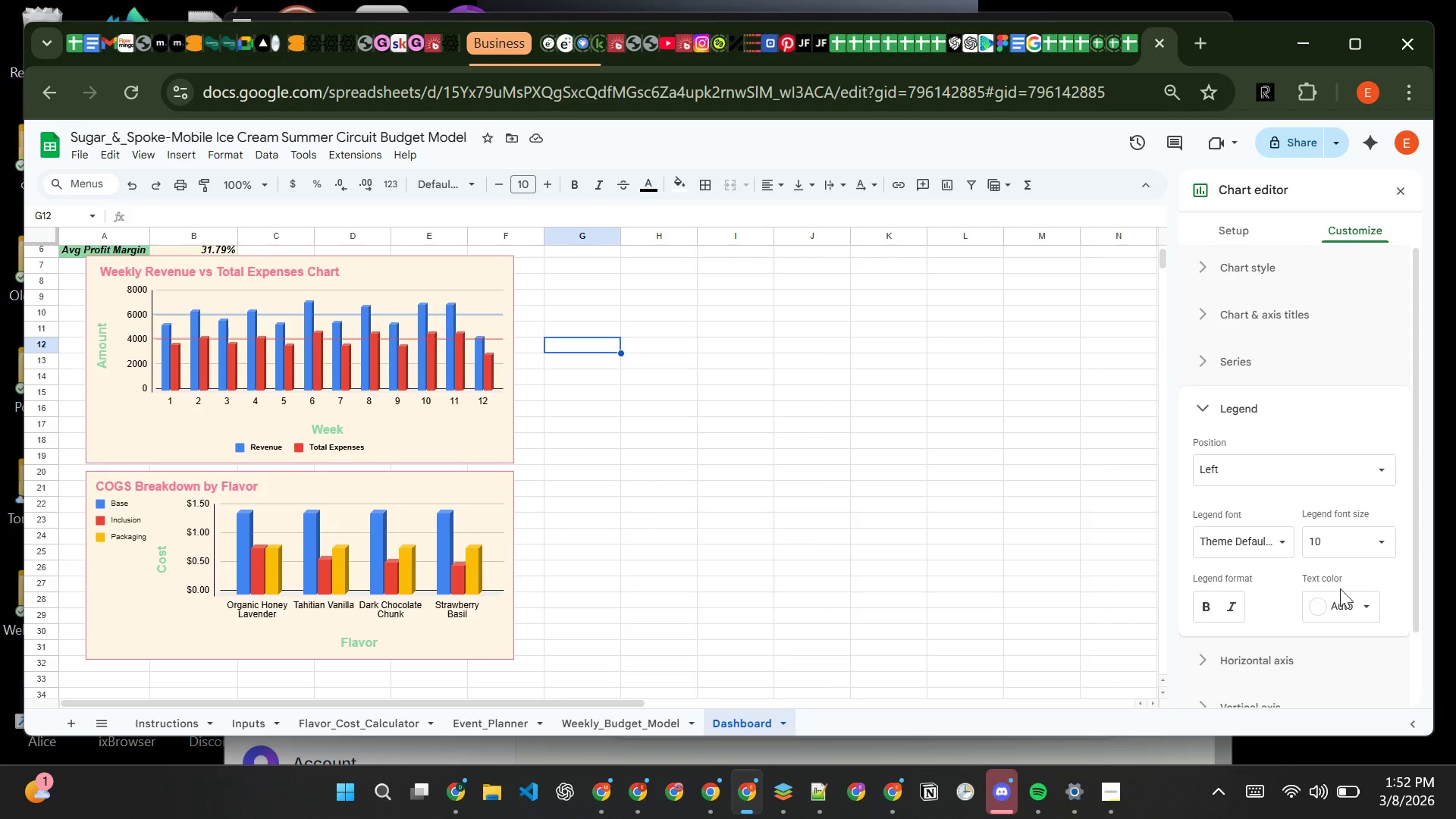 
left_click([1363, 611])
 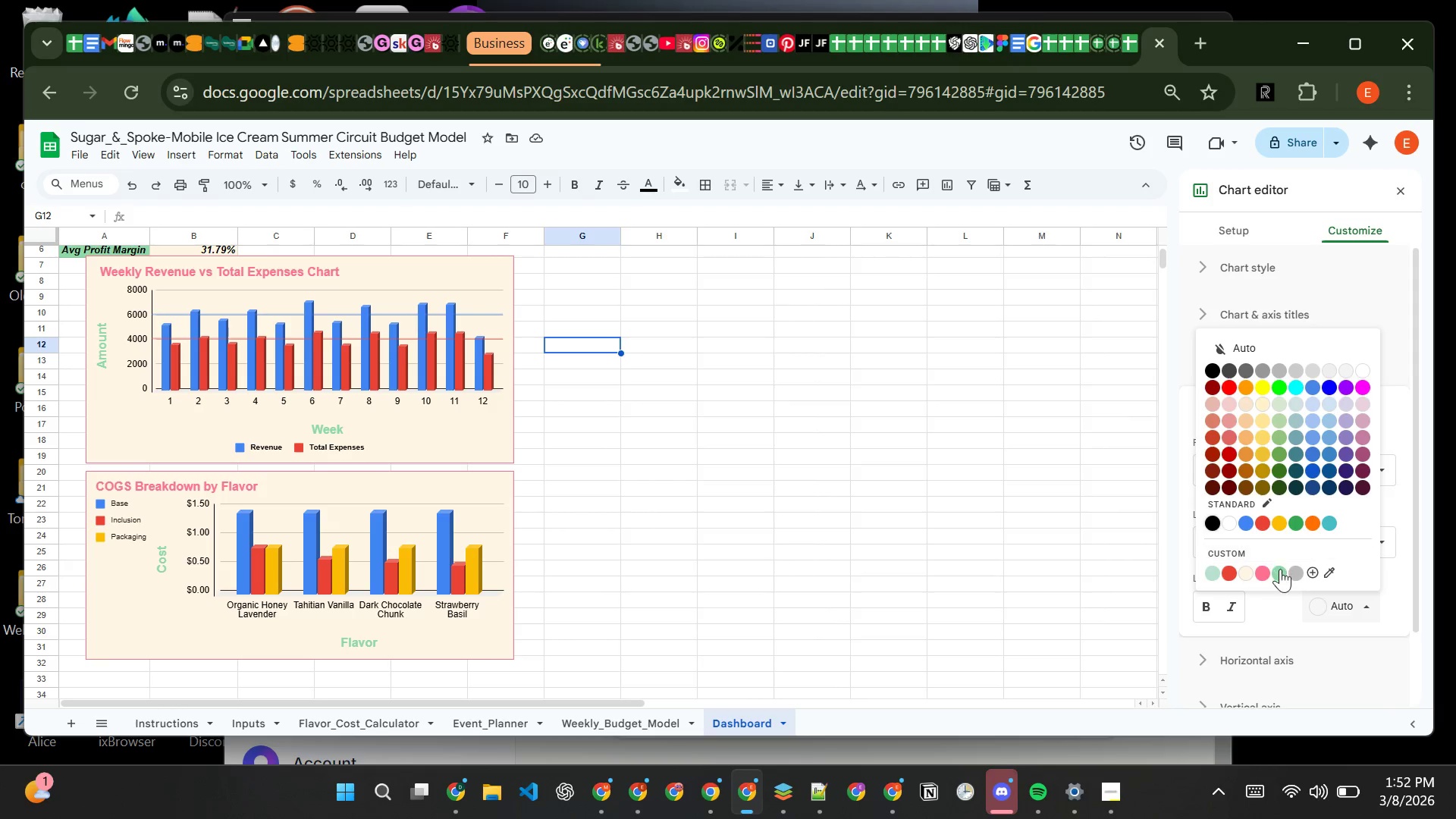 
left_click([1280, 570])
 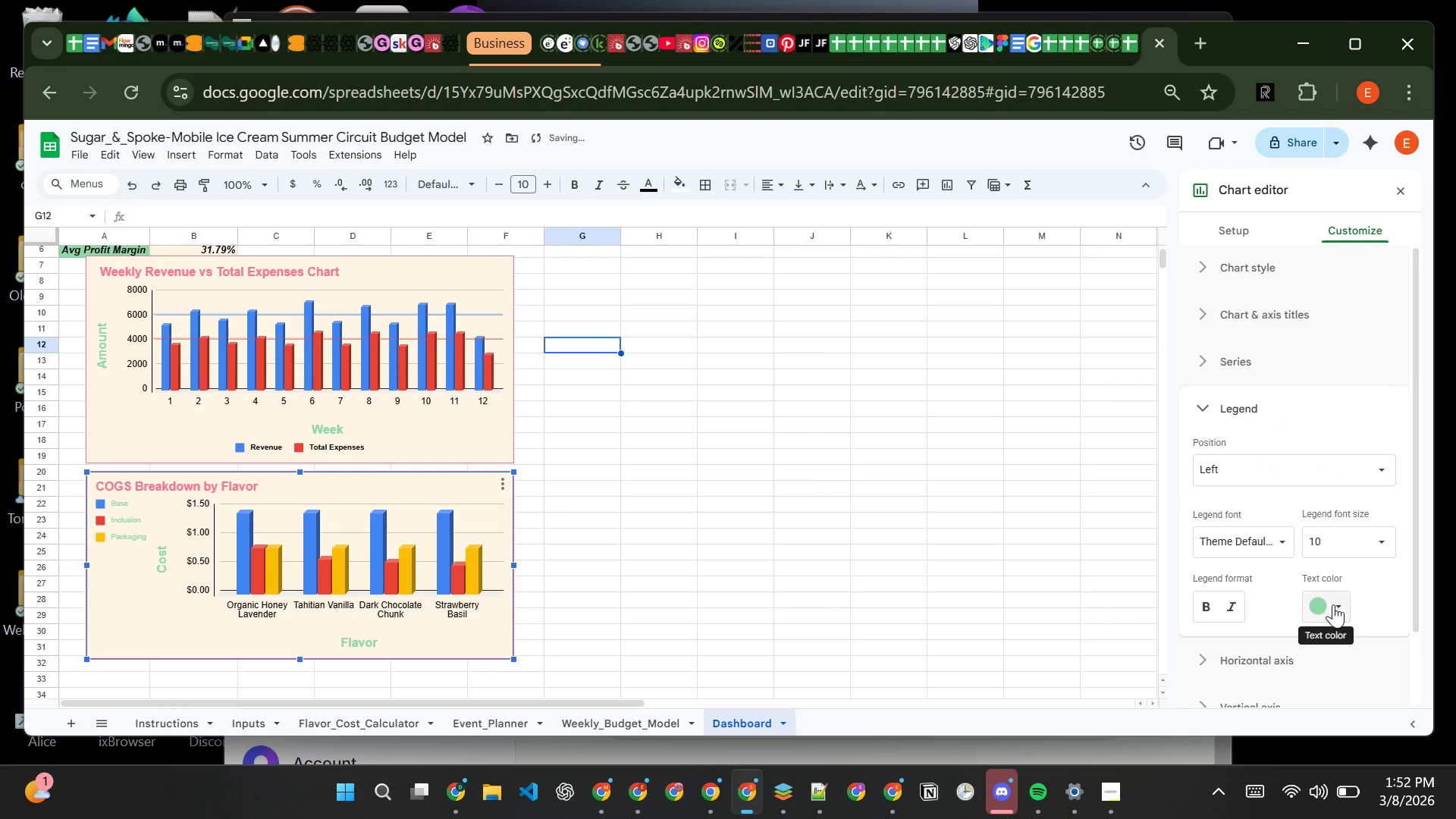 
wait(5.02)
 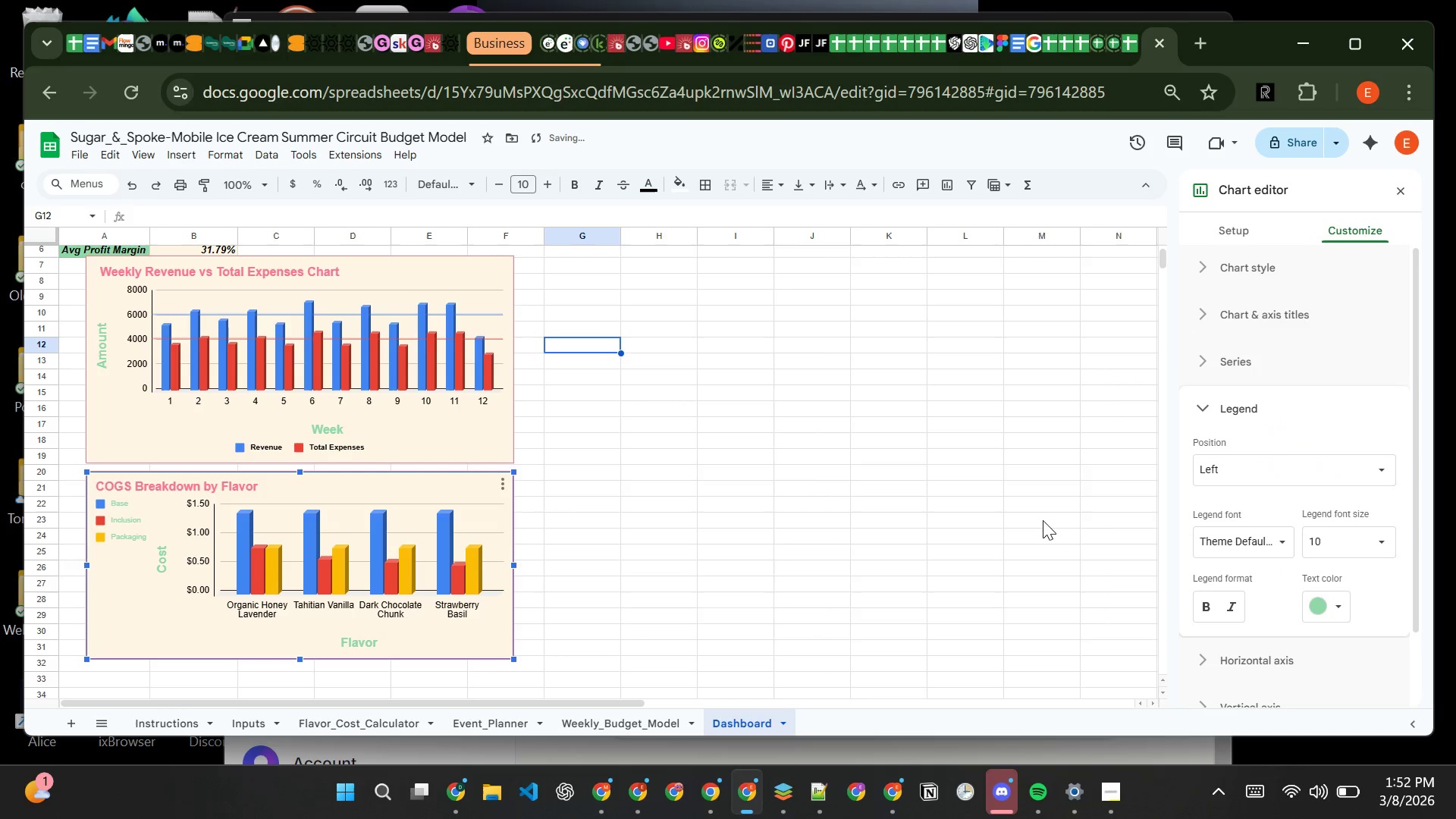 
left_click([1334, 604])
 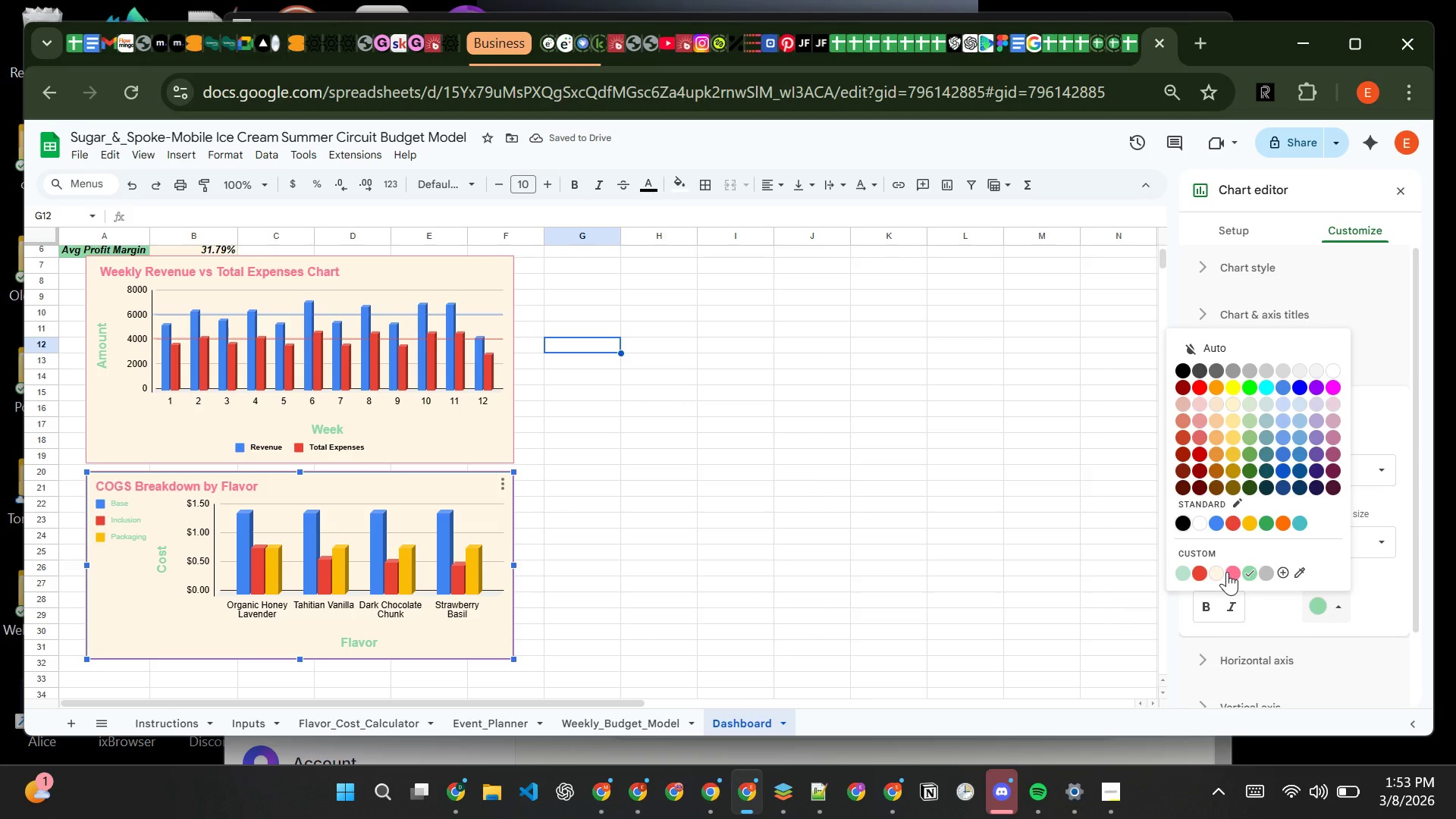 
left_click([1227, 572])
 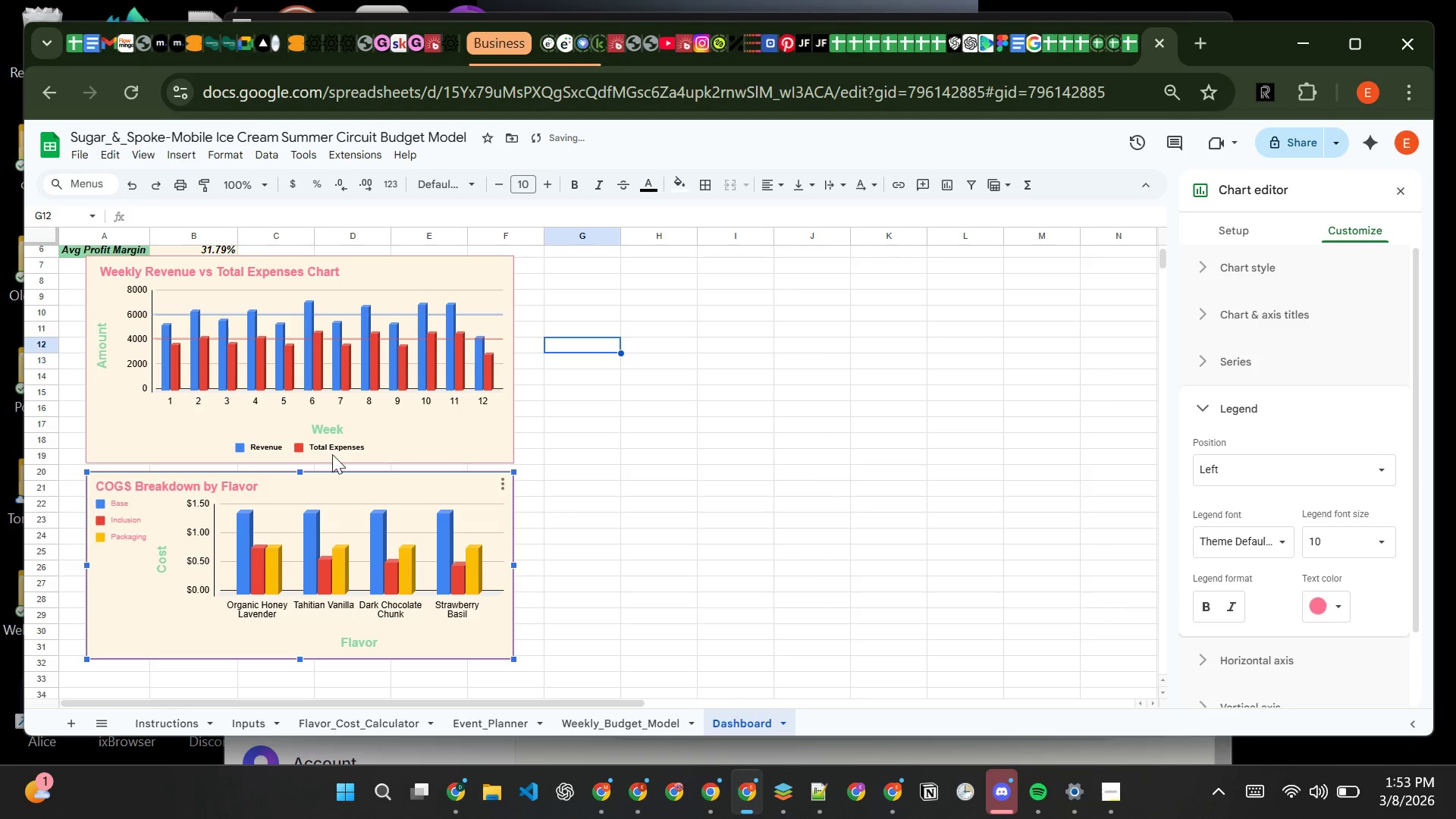 
left_click([325, 446])
 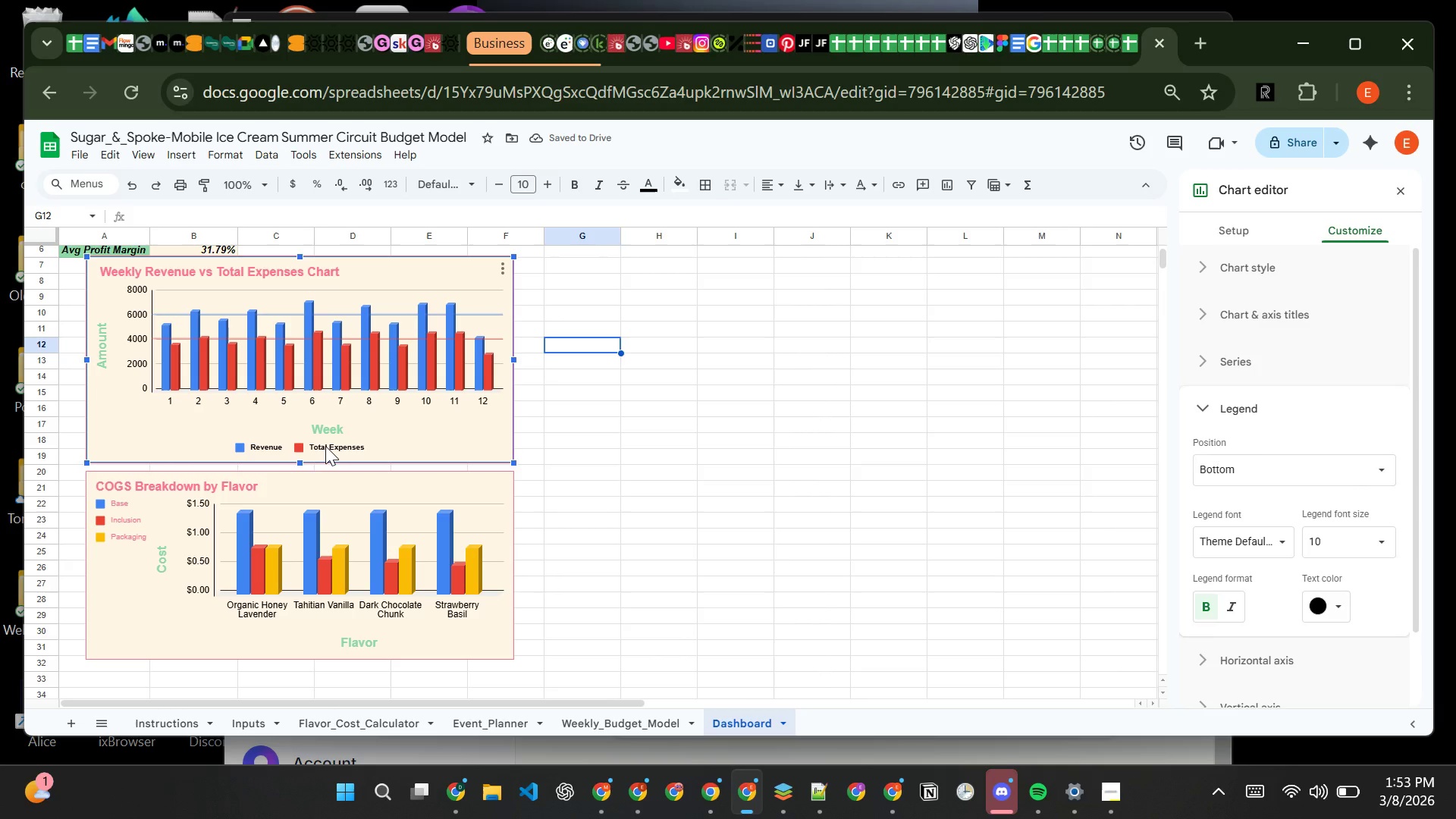 
left_click([325, 446])
 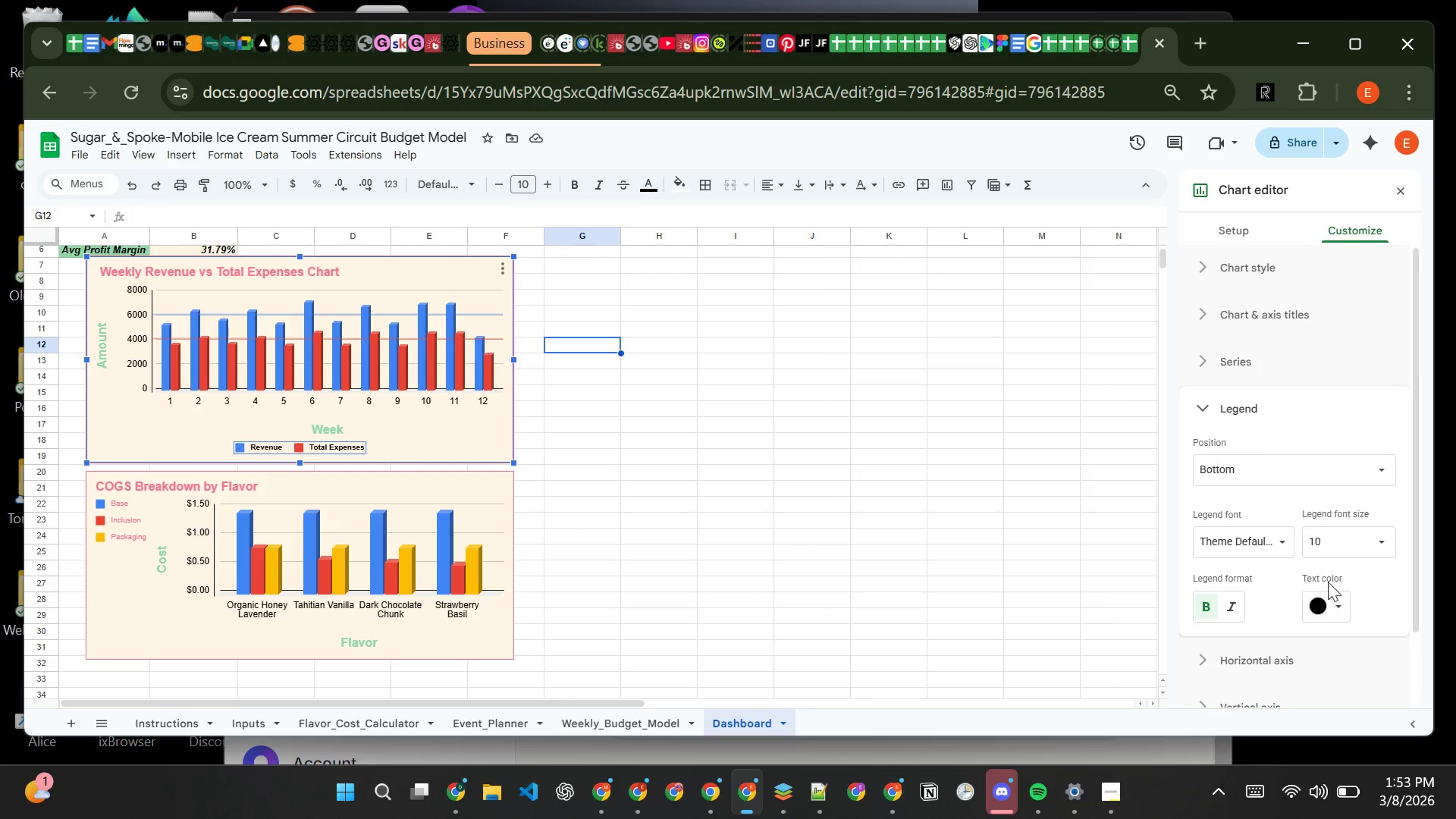 
left_click([1341, 607])
 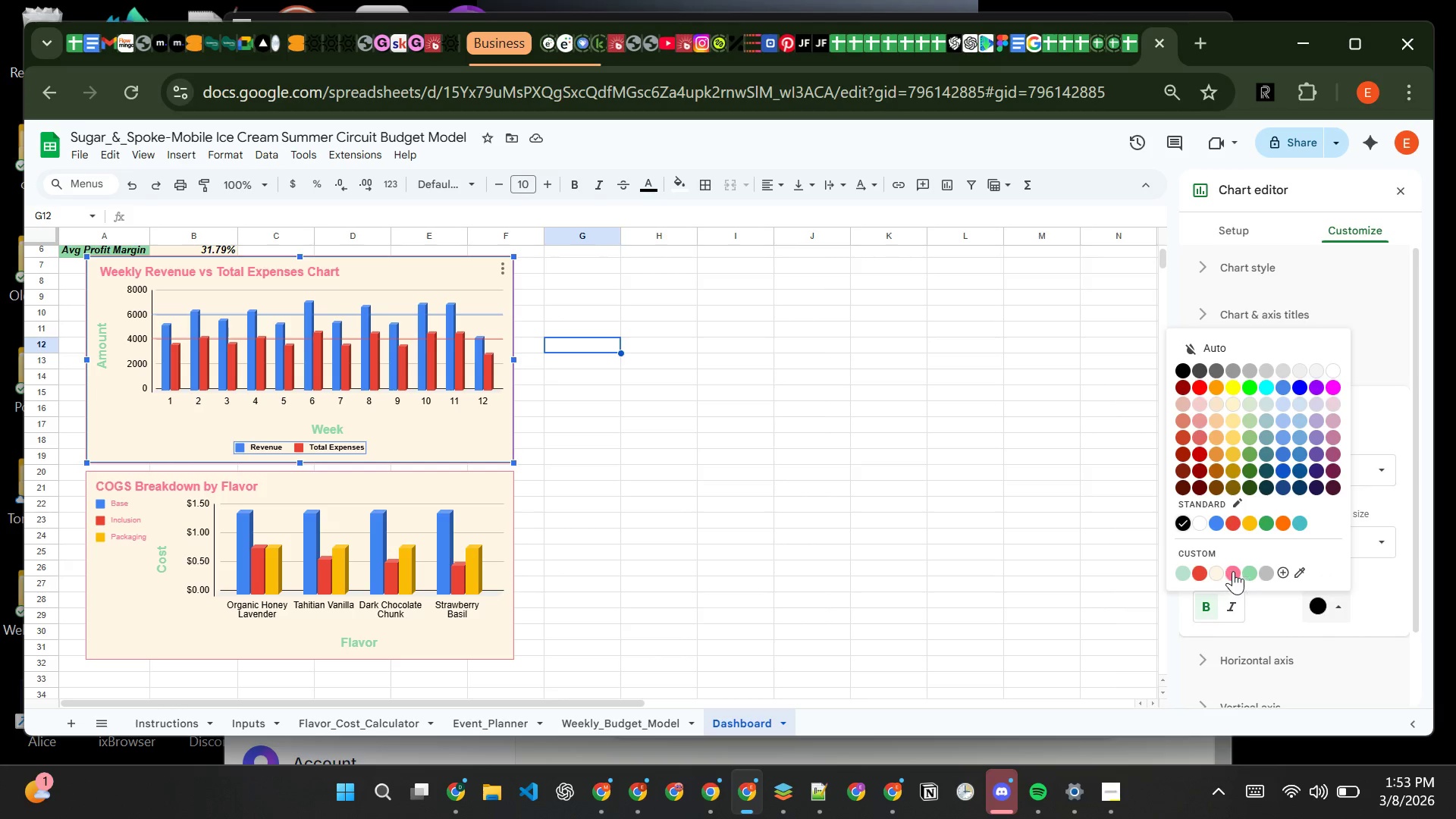 
left_click([1235, 571])
 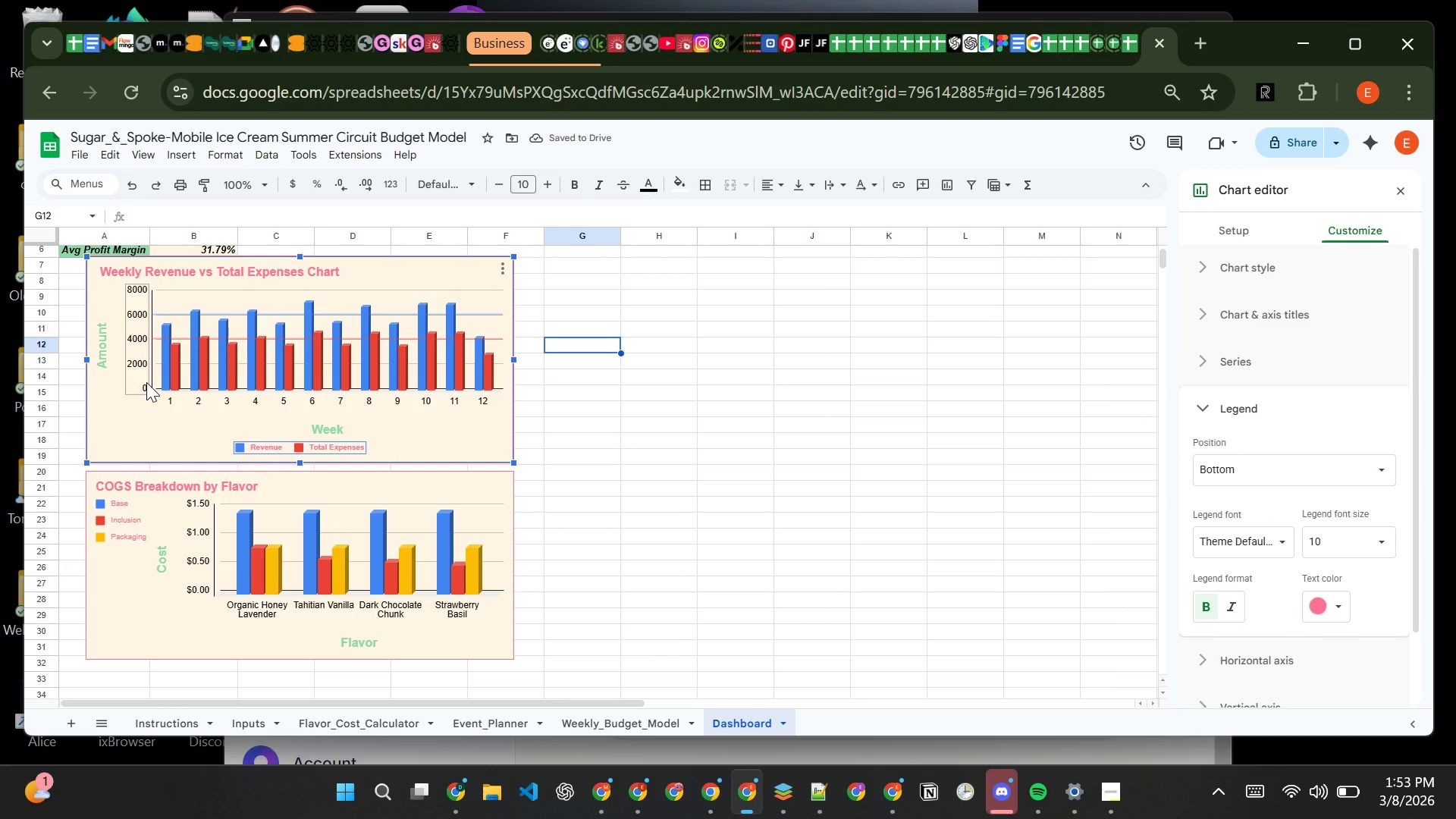 
wait(6.5)
 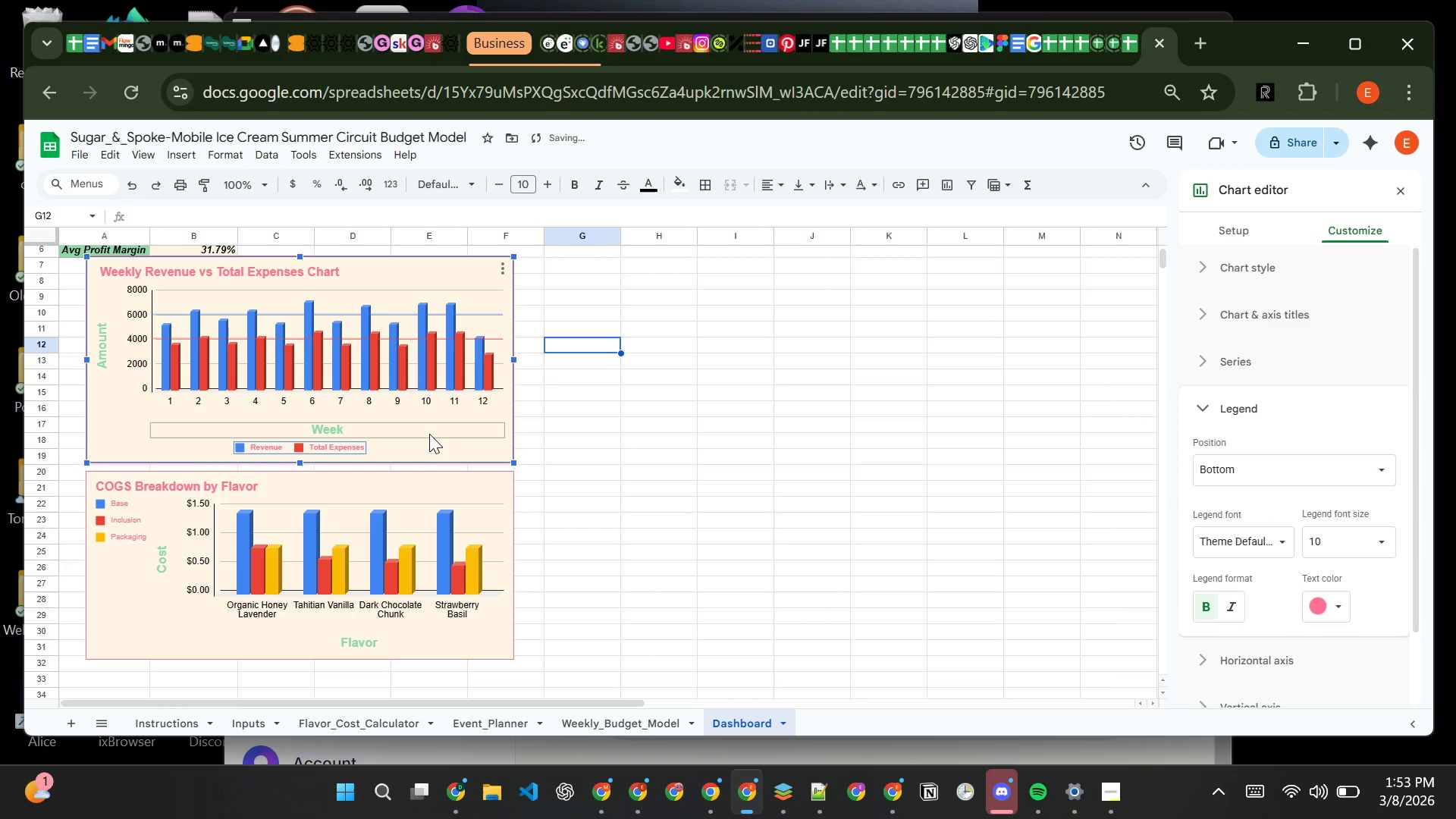 
left_click([254, 611])
 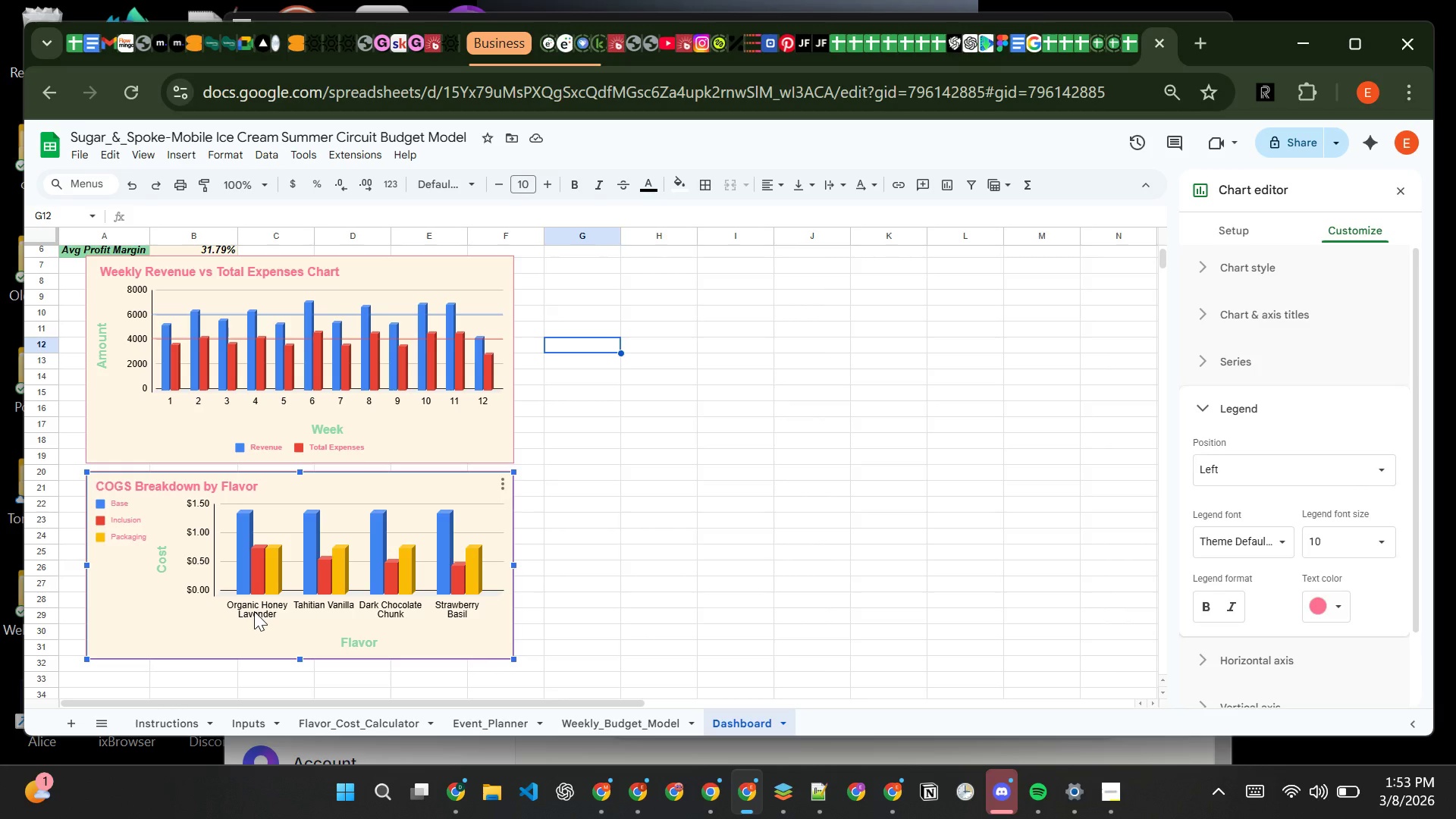 
left_click([254, 611])
 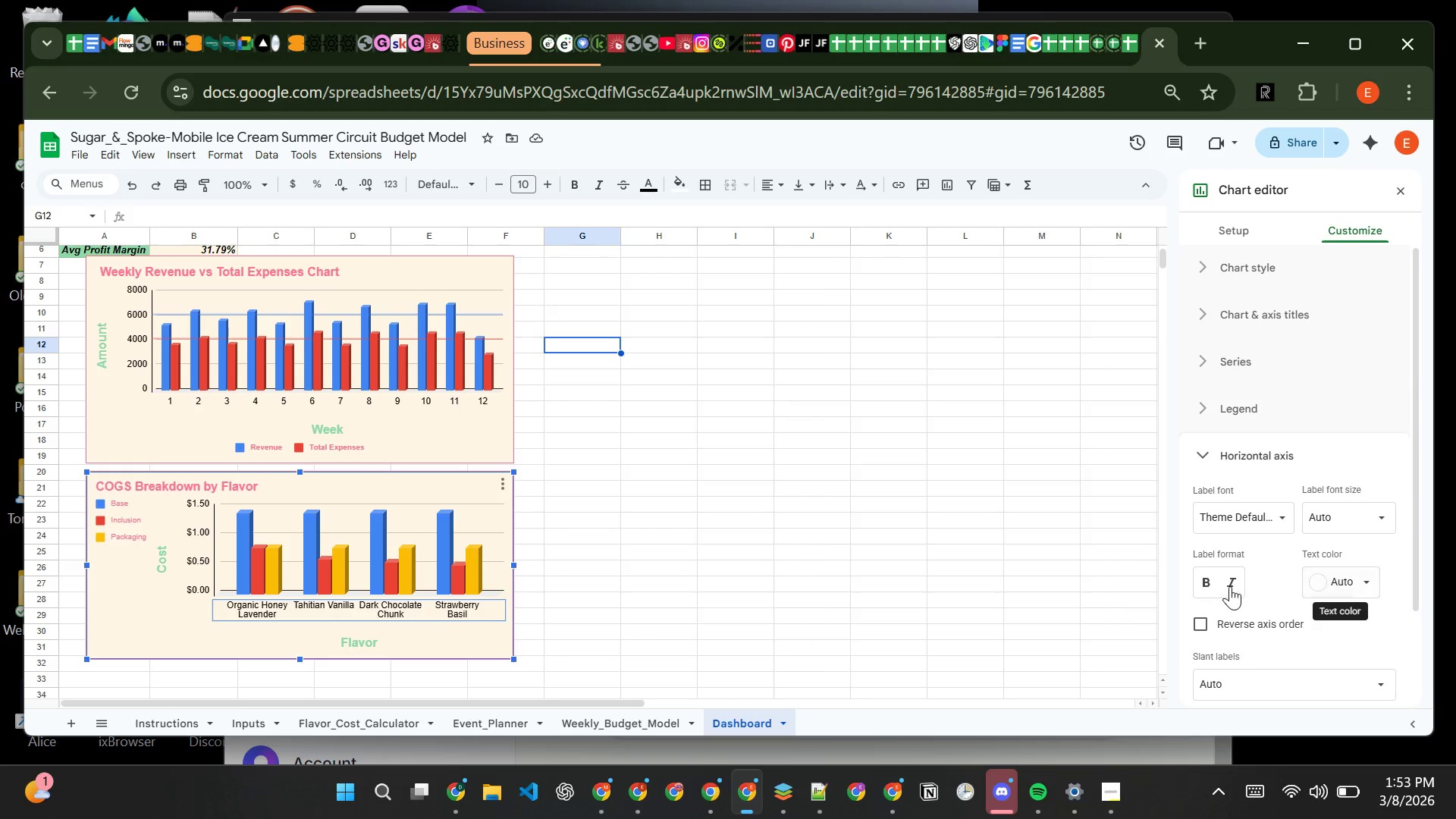 
wait(7.3)
 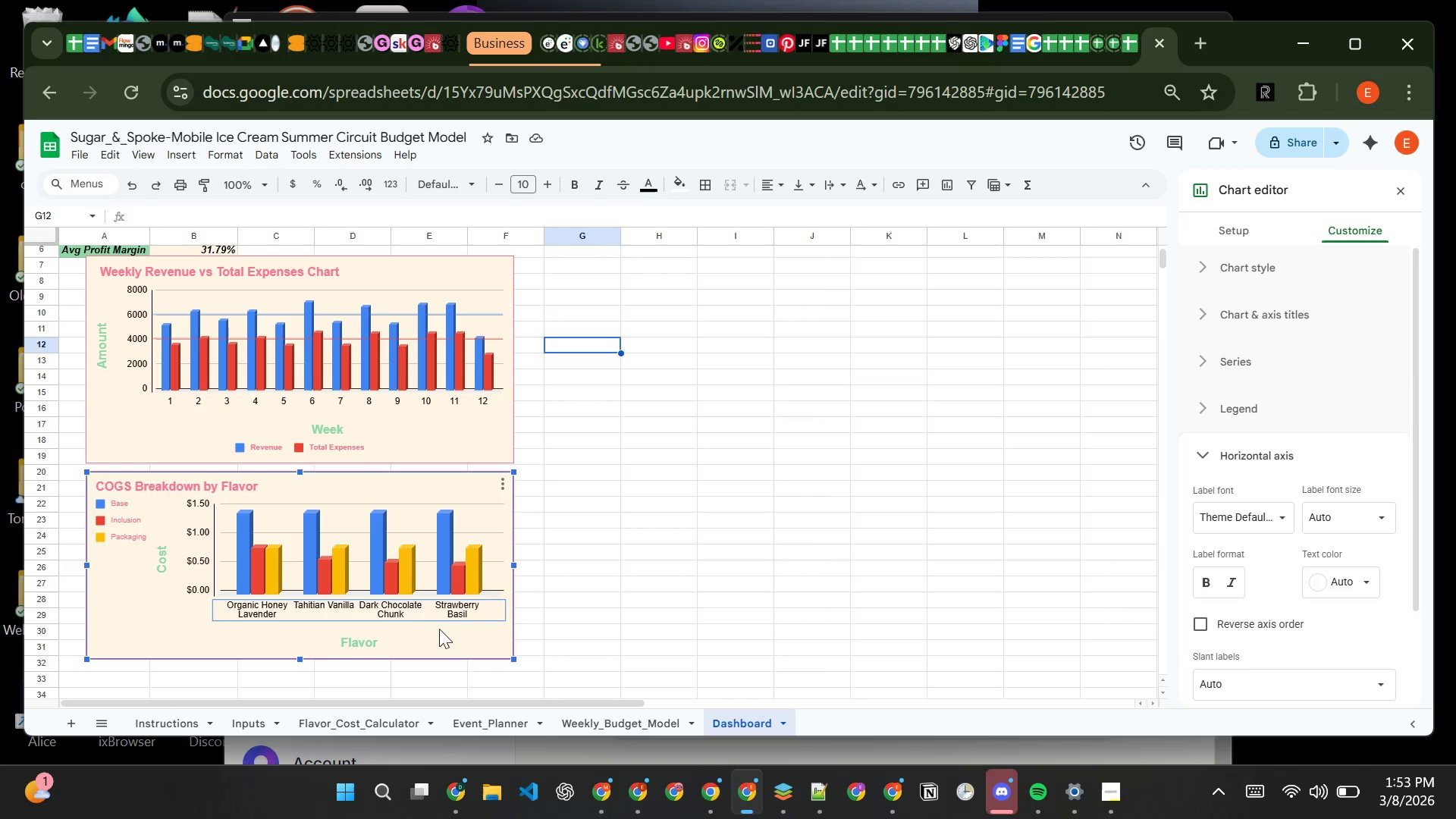 
left_click([1210, 582])
 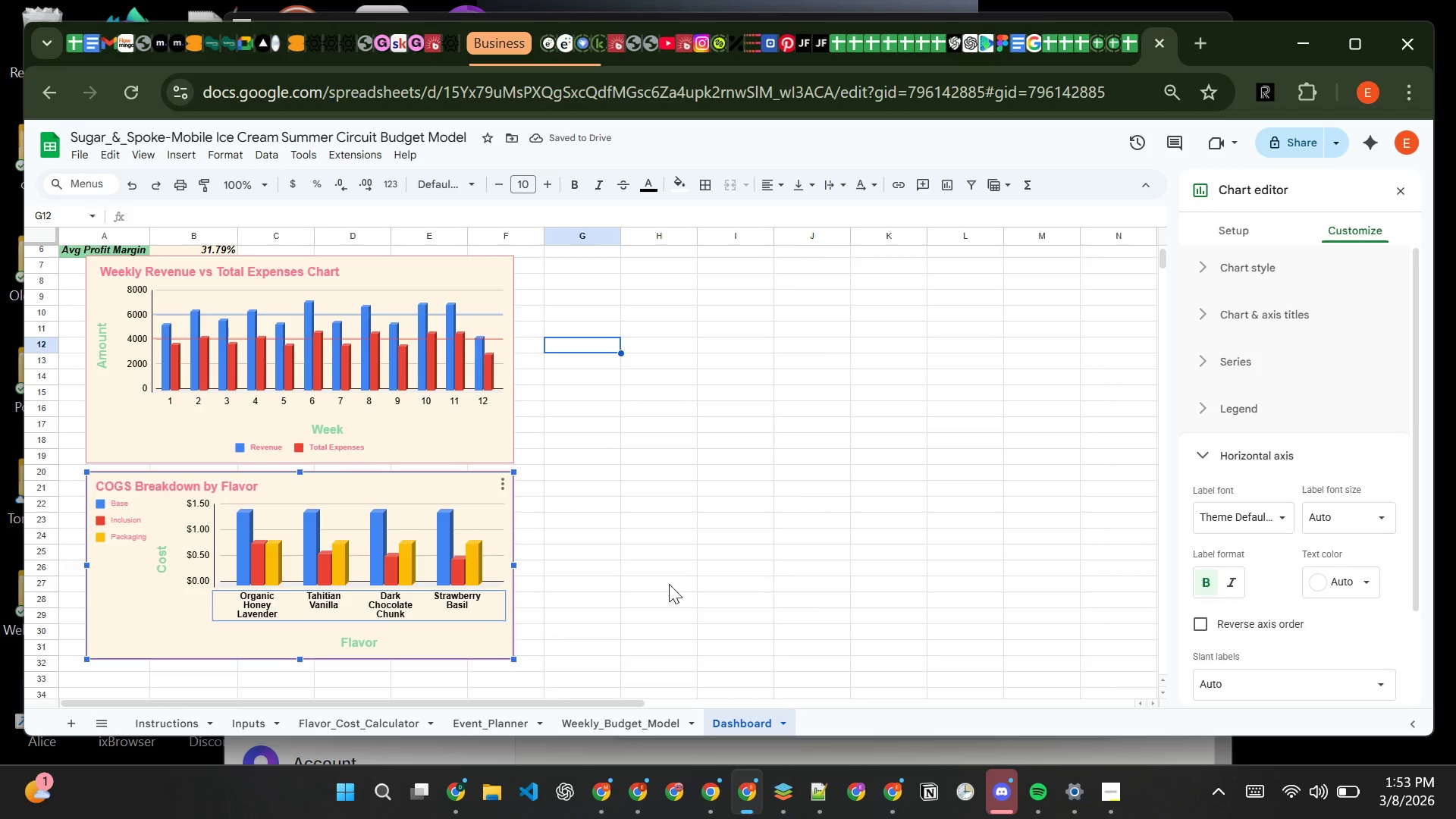 
wait(5.94)
 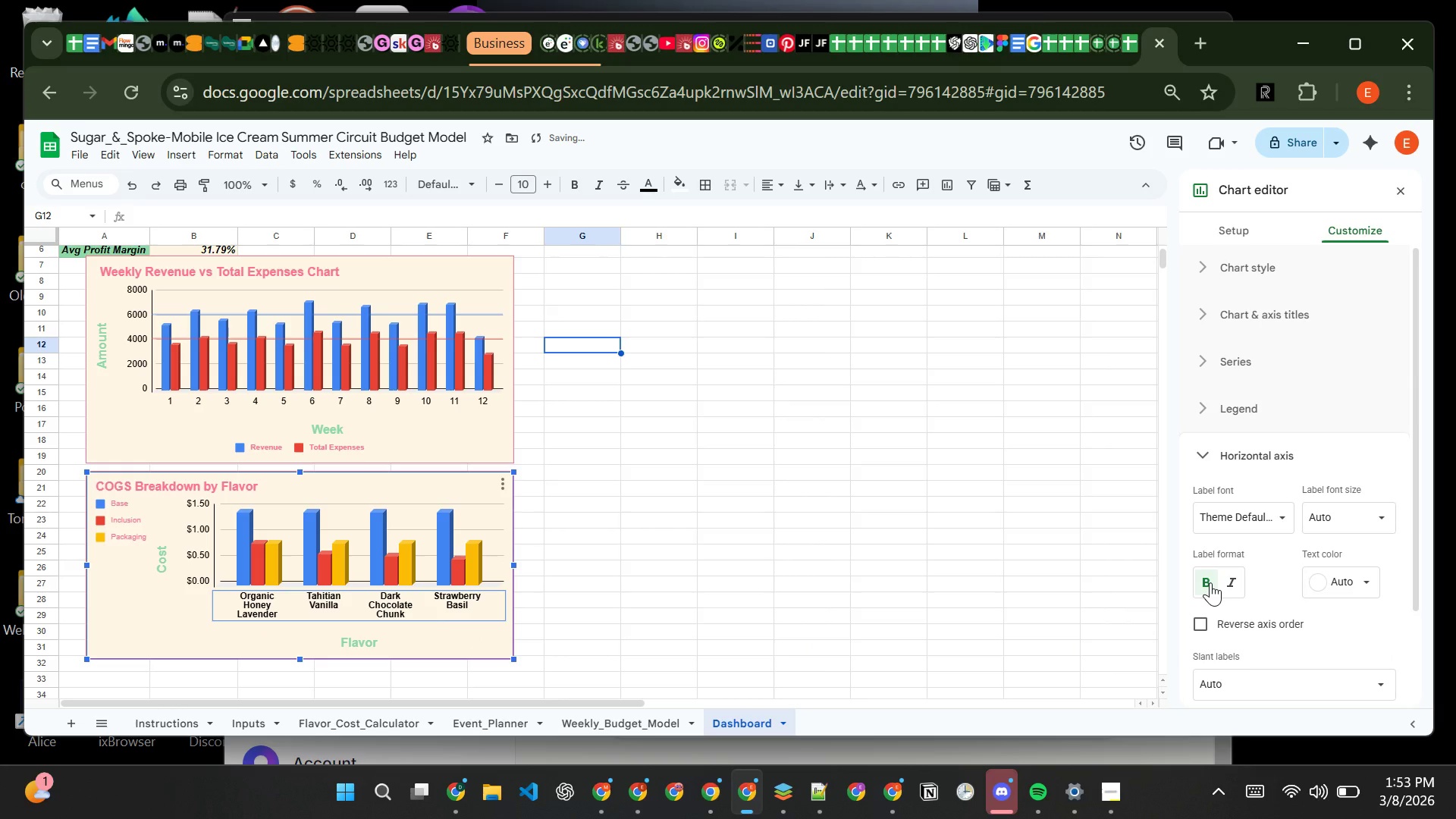 
left_click([198, 560])
 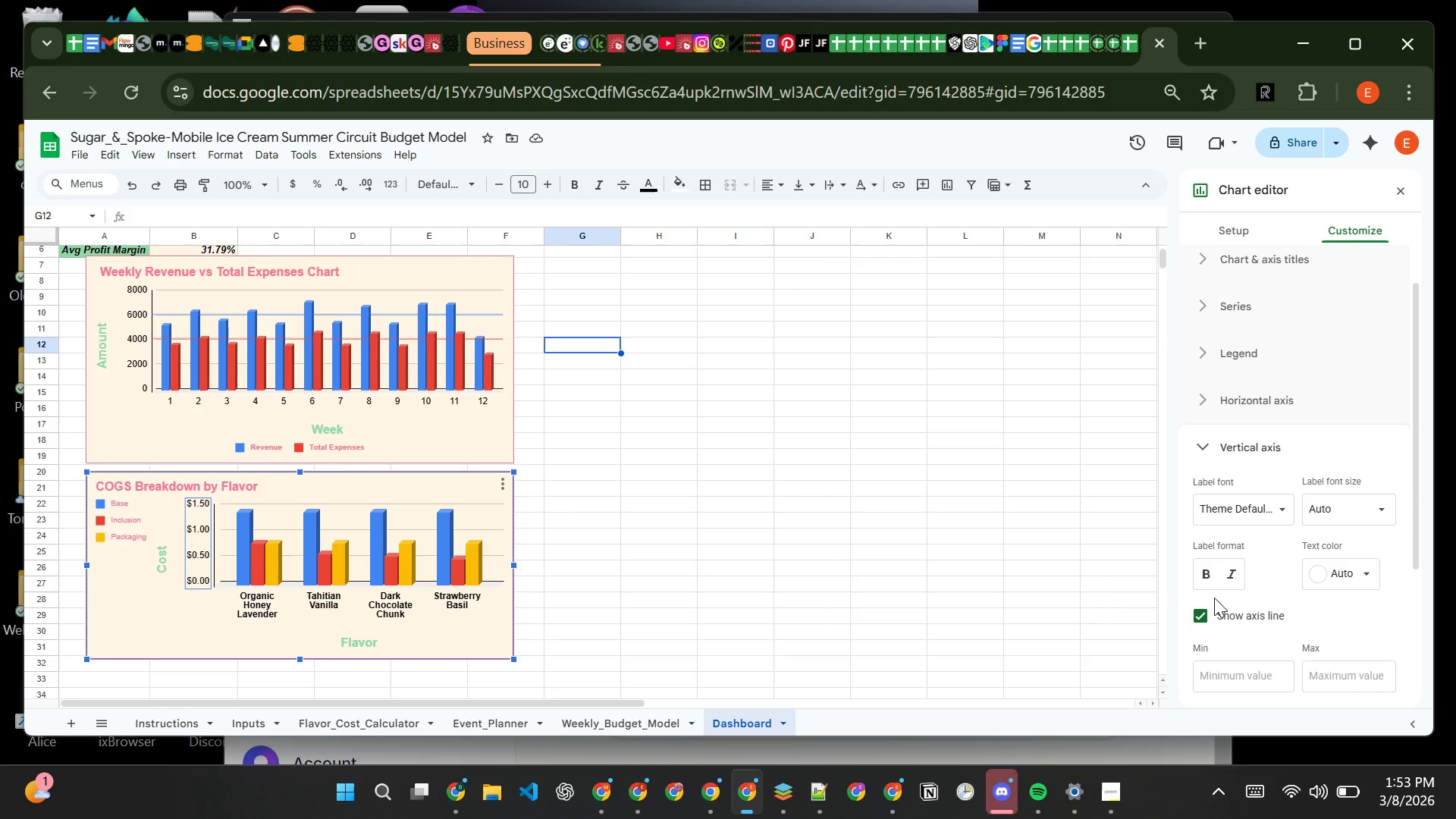 
left_click([1207, 575])
 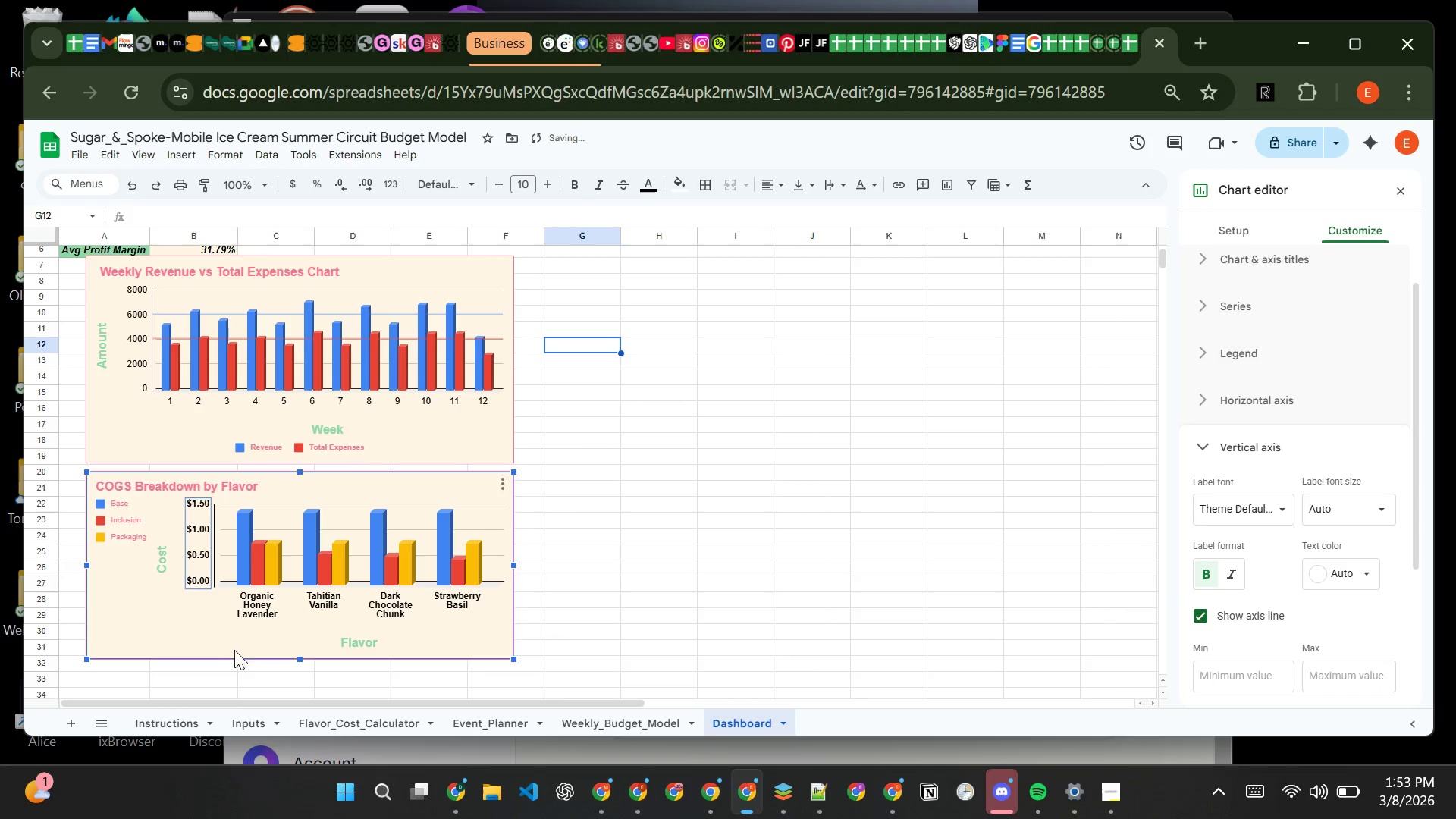 
left_click([212, 631])
 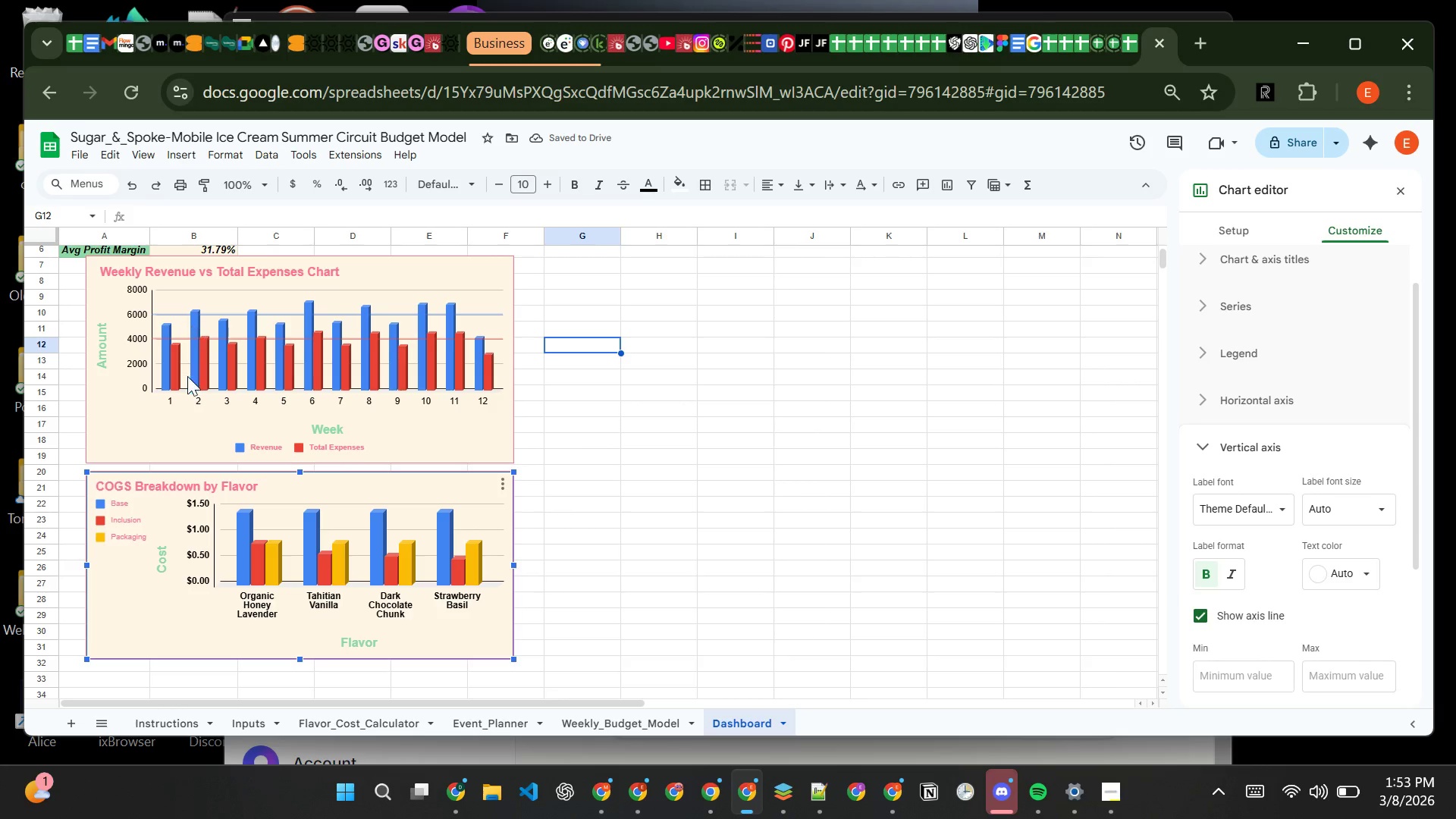 
left_click([208, 401])
 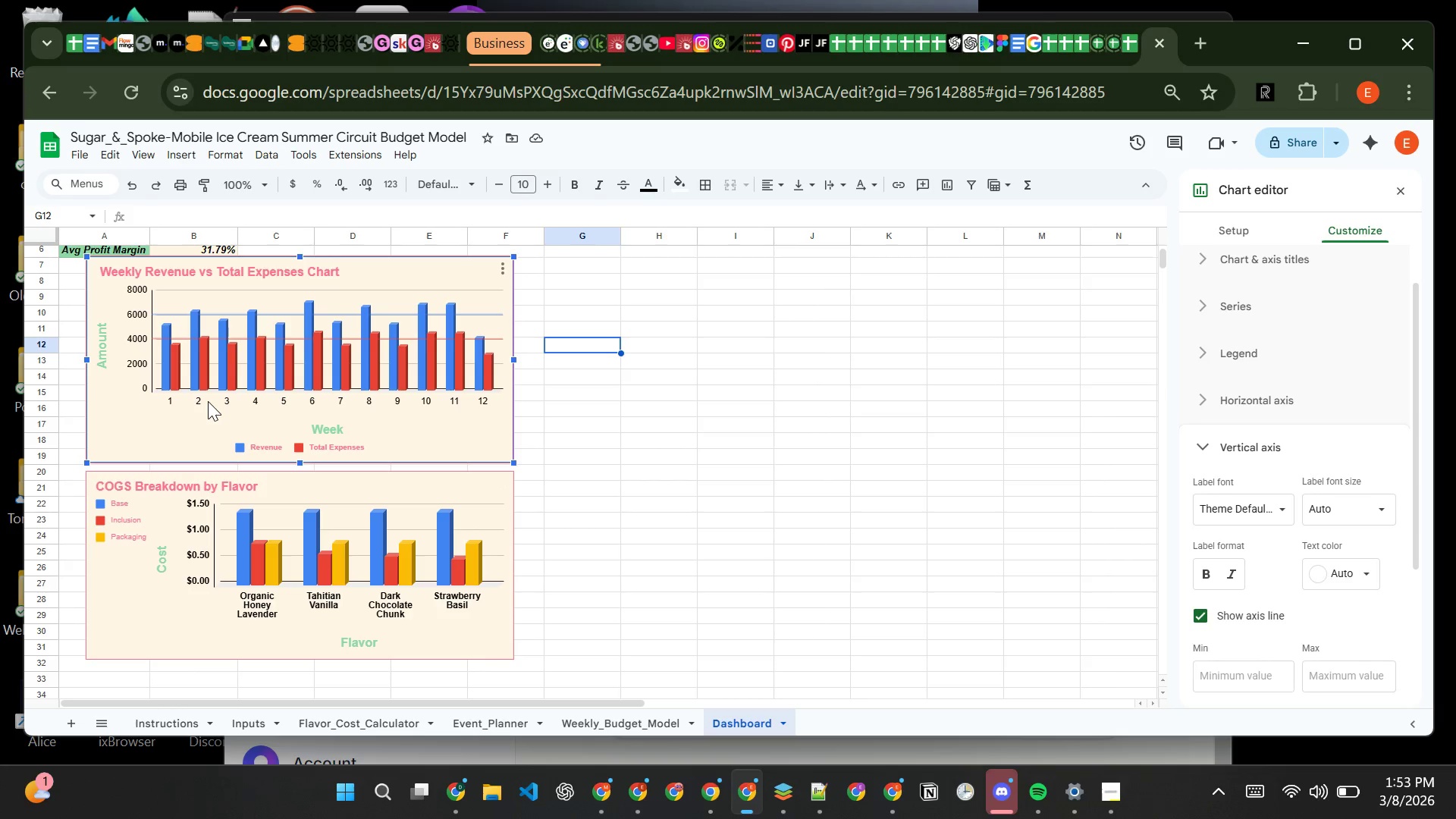 
left_click([208, 401])
 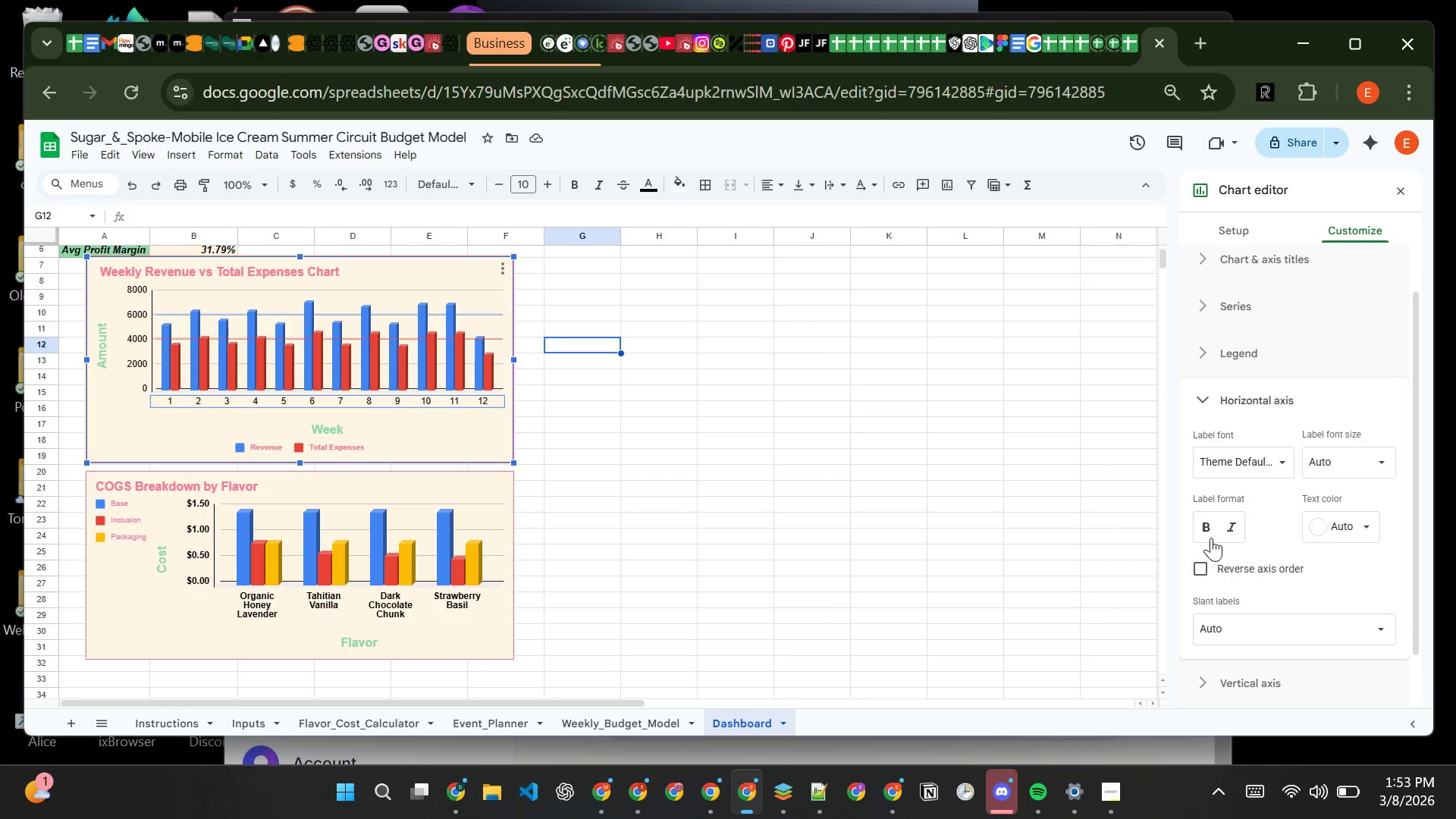 
left_click([1207, 529])
 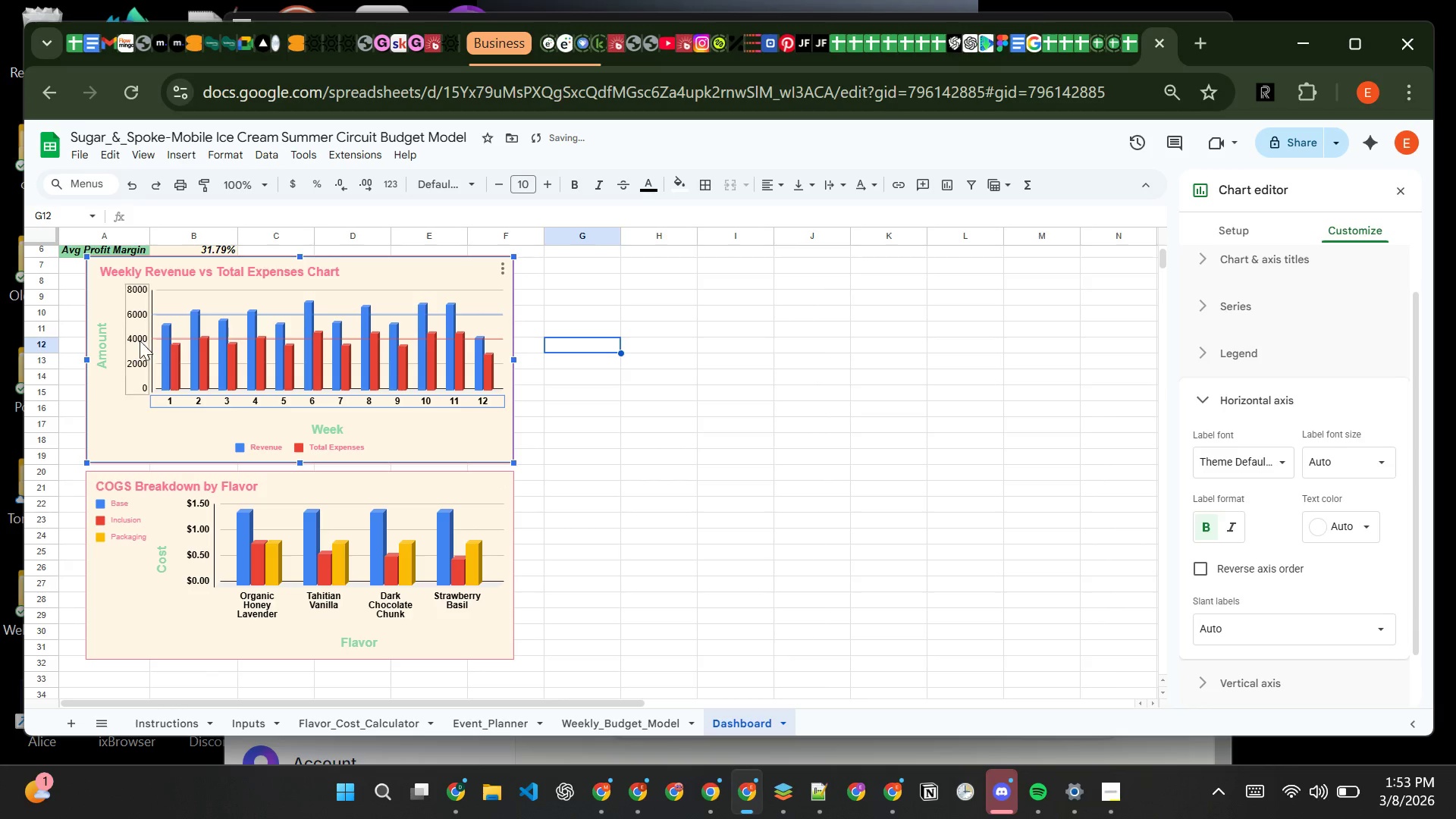 
left_click([135, 335])
 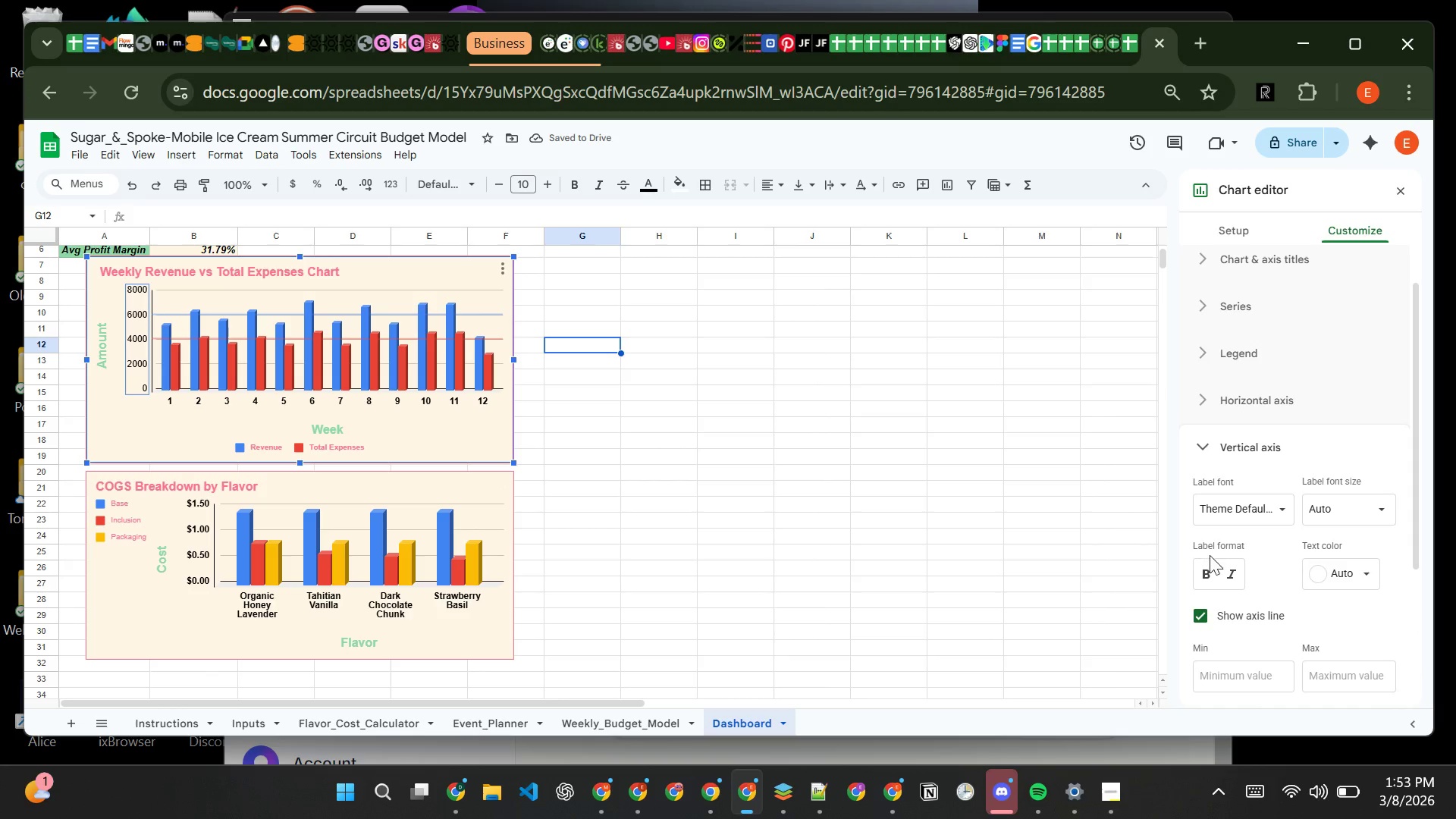 
left_click([1211, 568])
 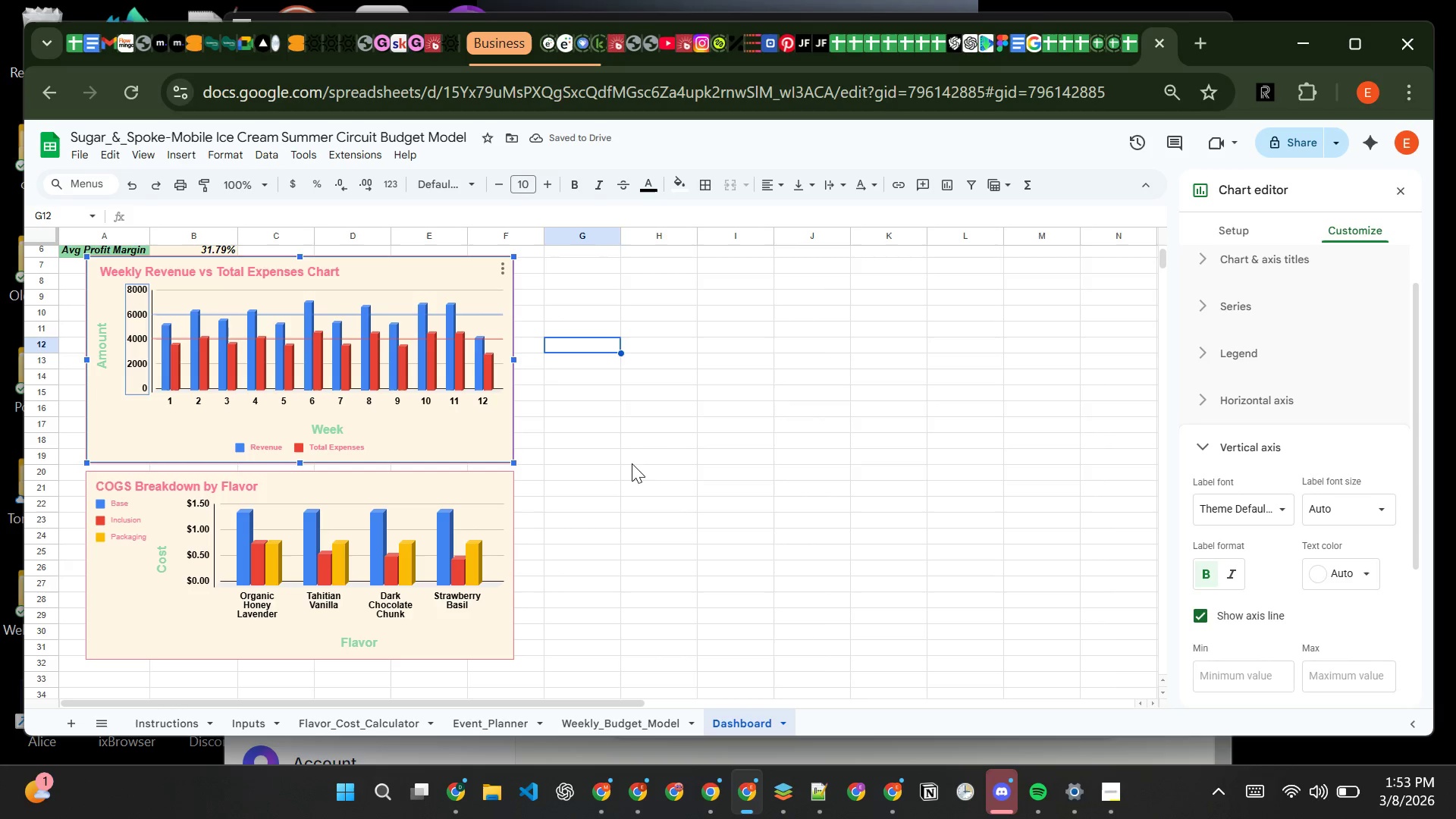 
left_click([593, 465])
 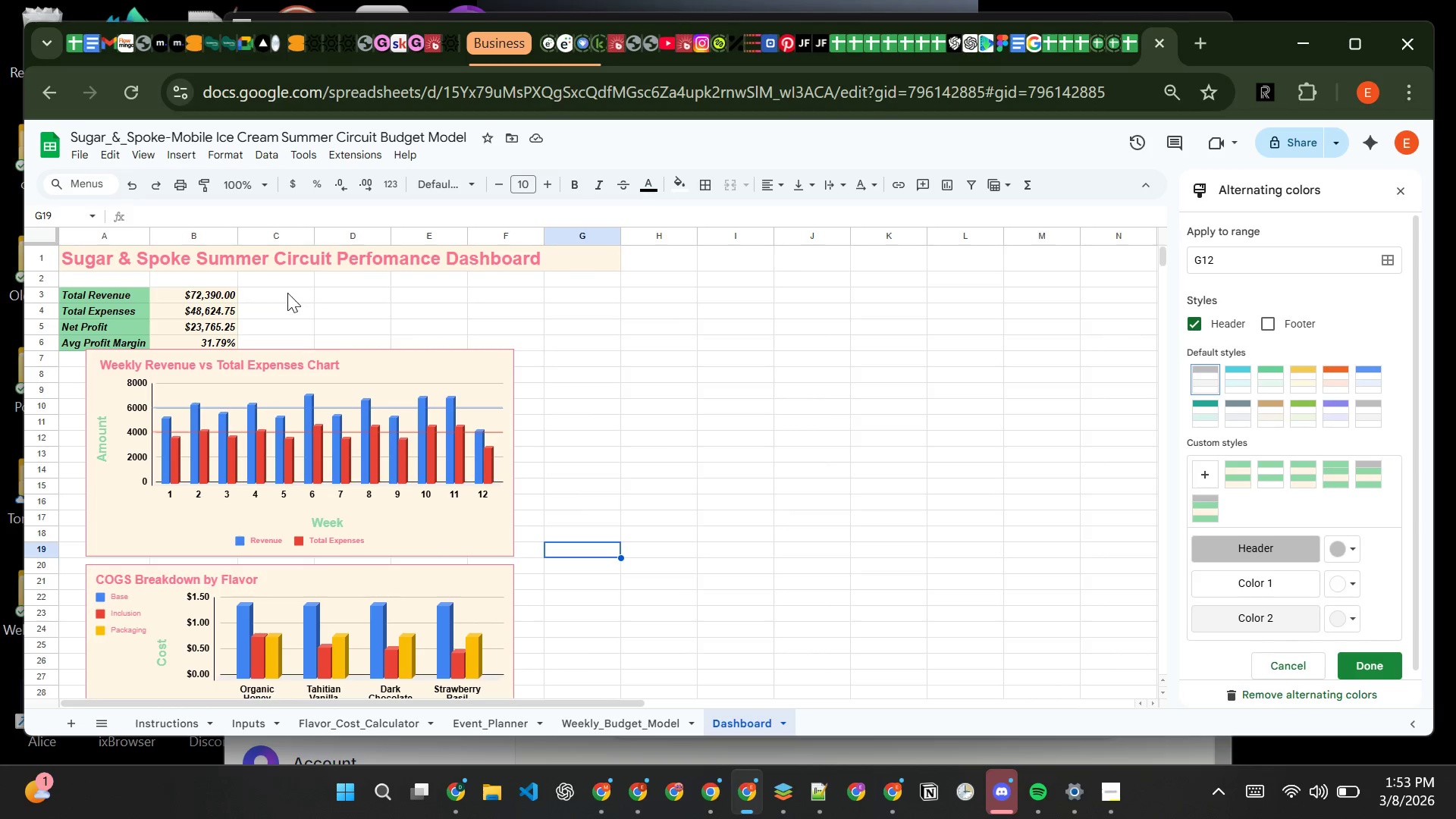 
wait(7.56)
 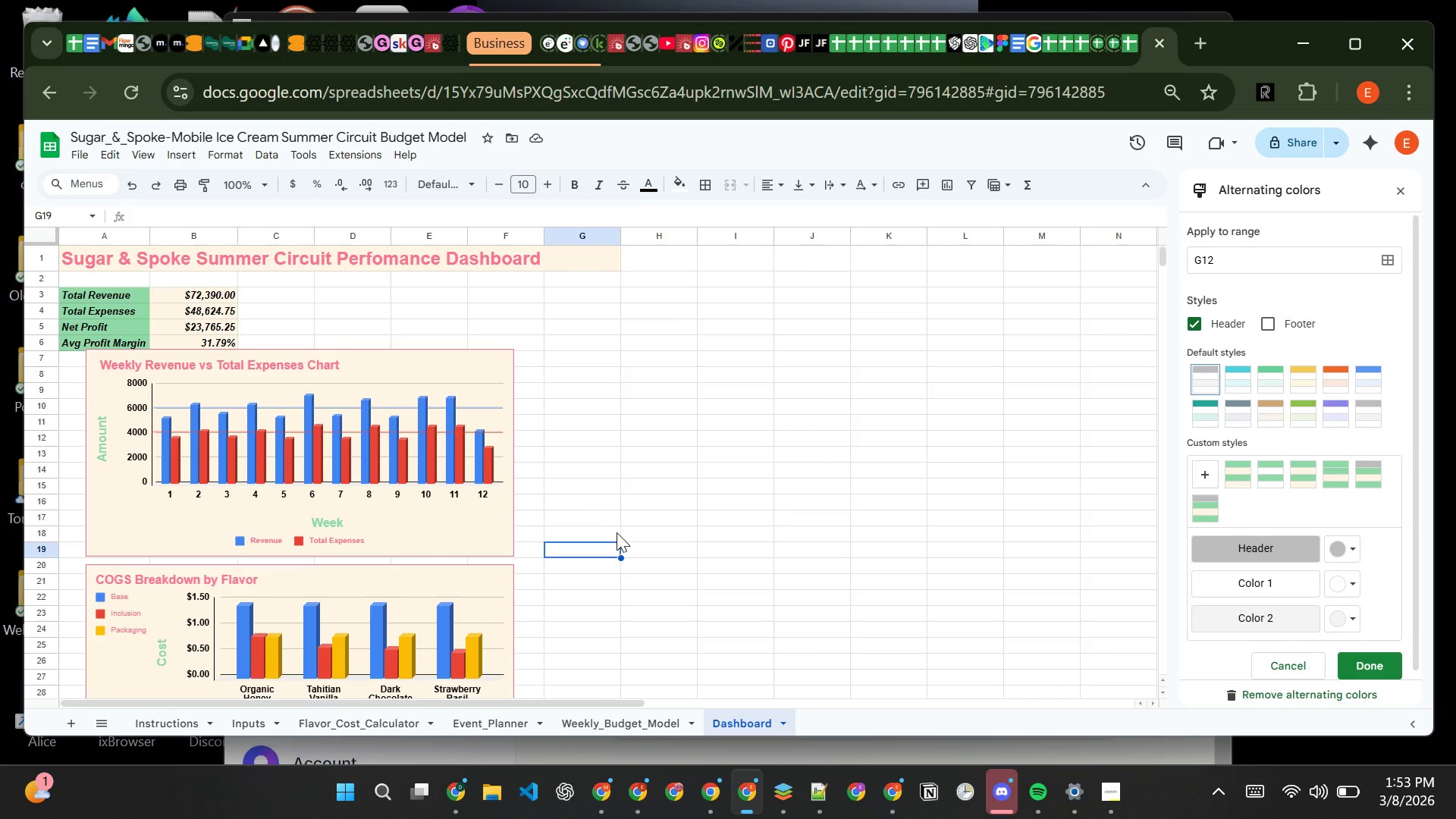 
left_click([151, 151])
 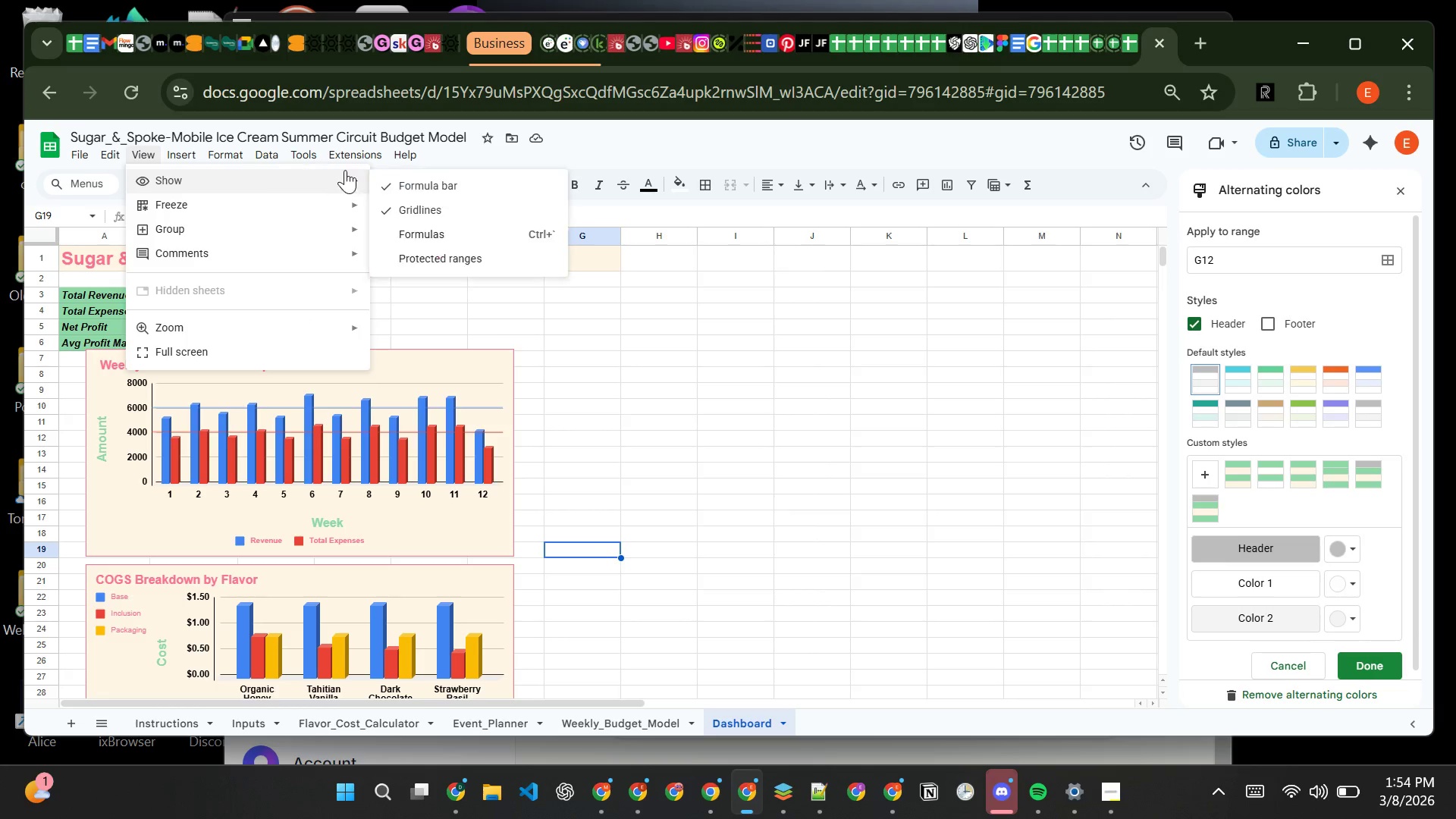 
left_click([407, 208])
 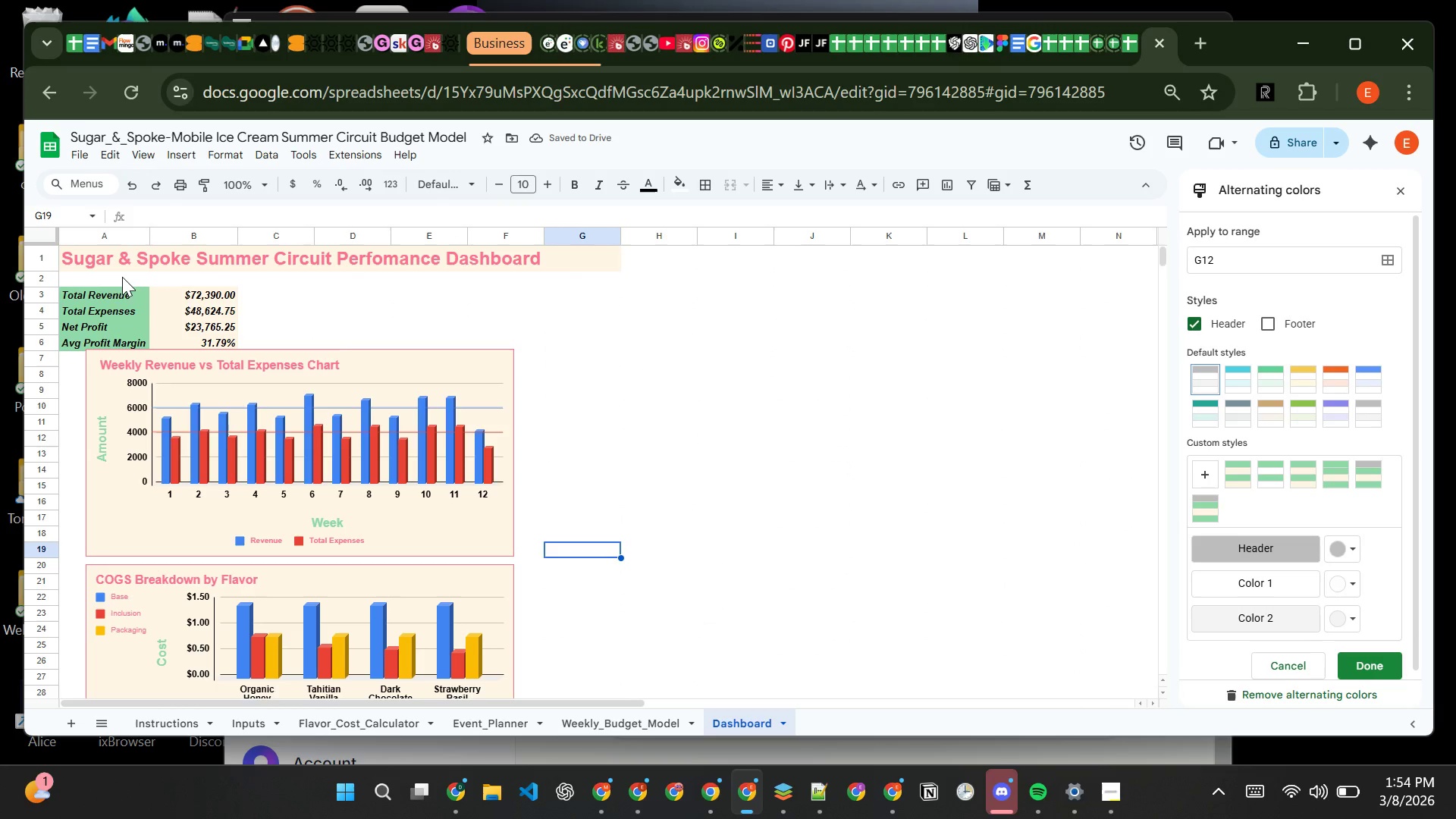 
left_click([121, 276])
 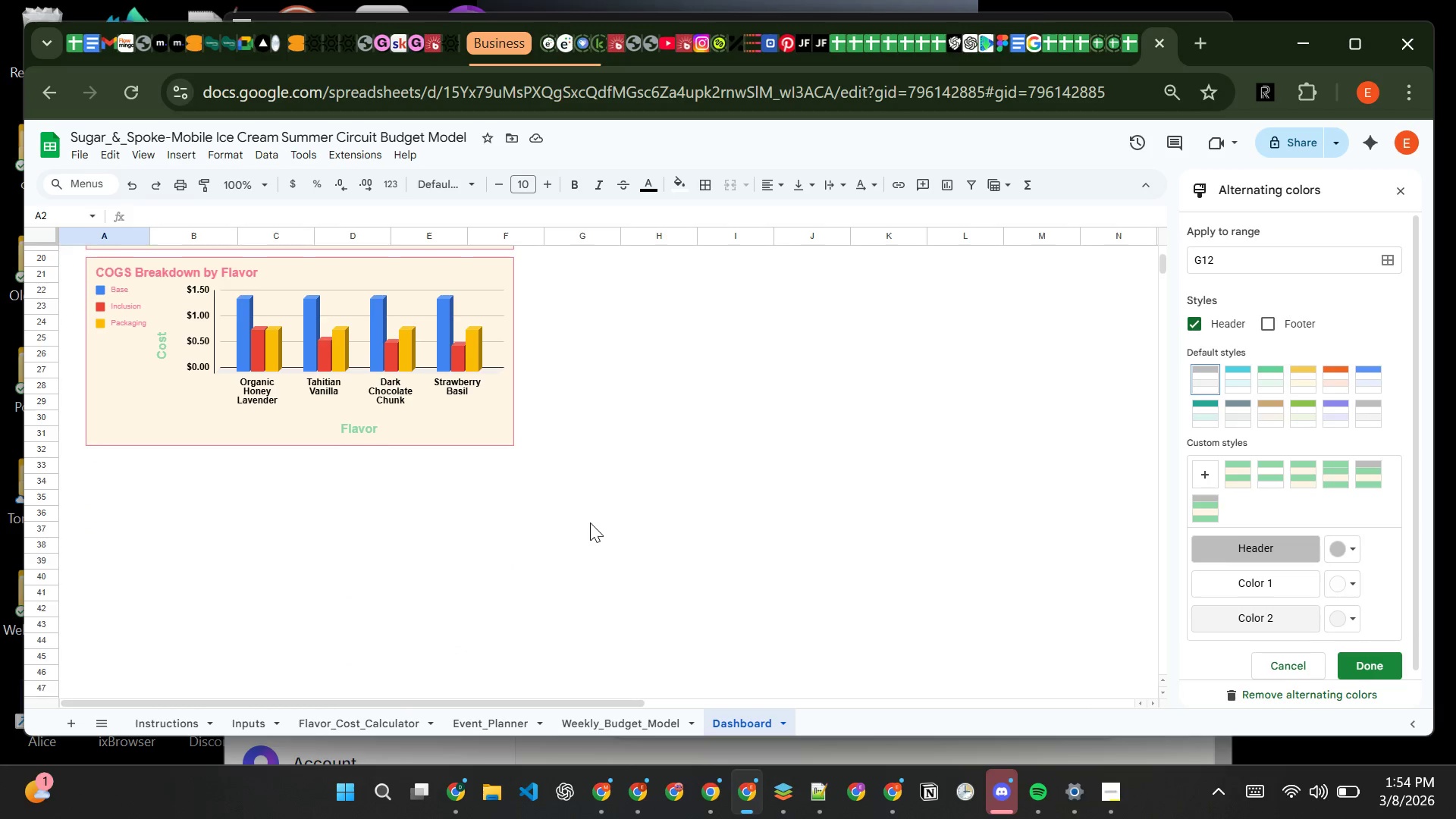 
wait(6.69)
 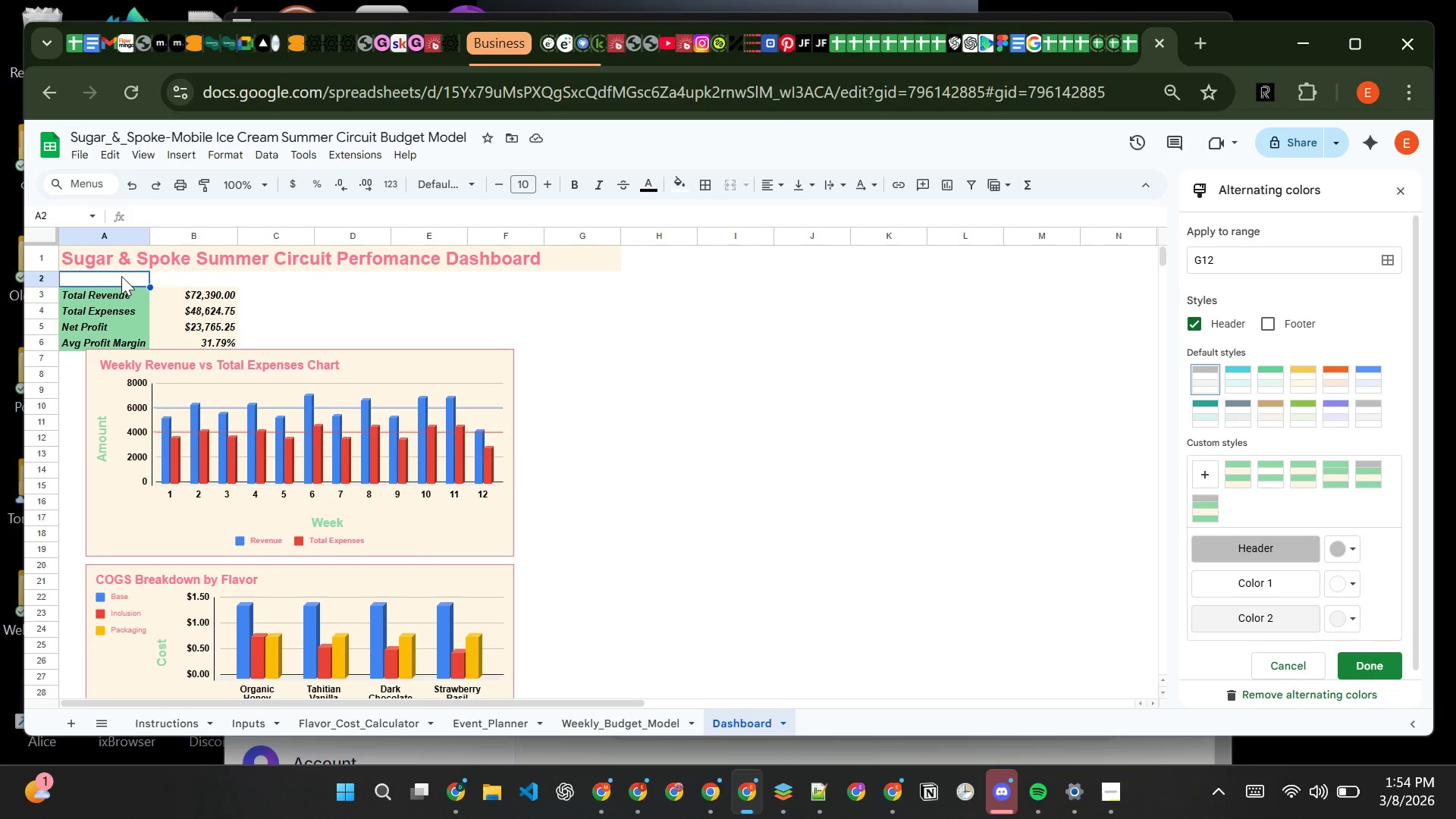 
left_click([676, 520])
 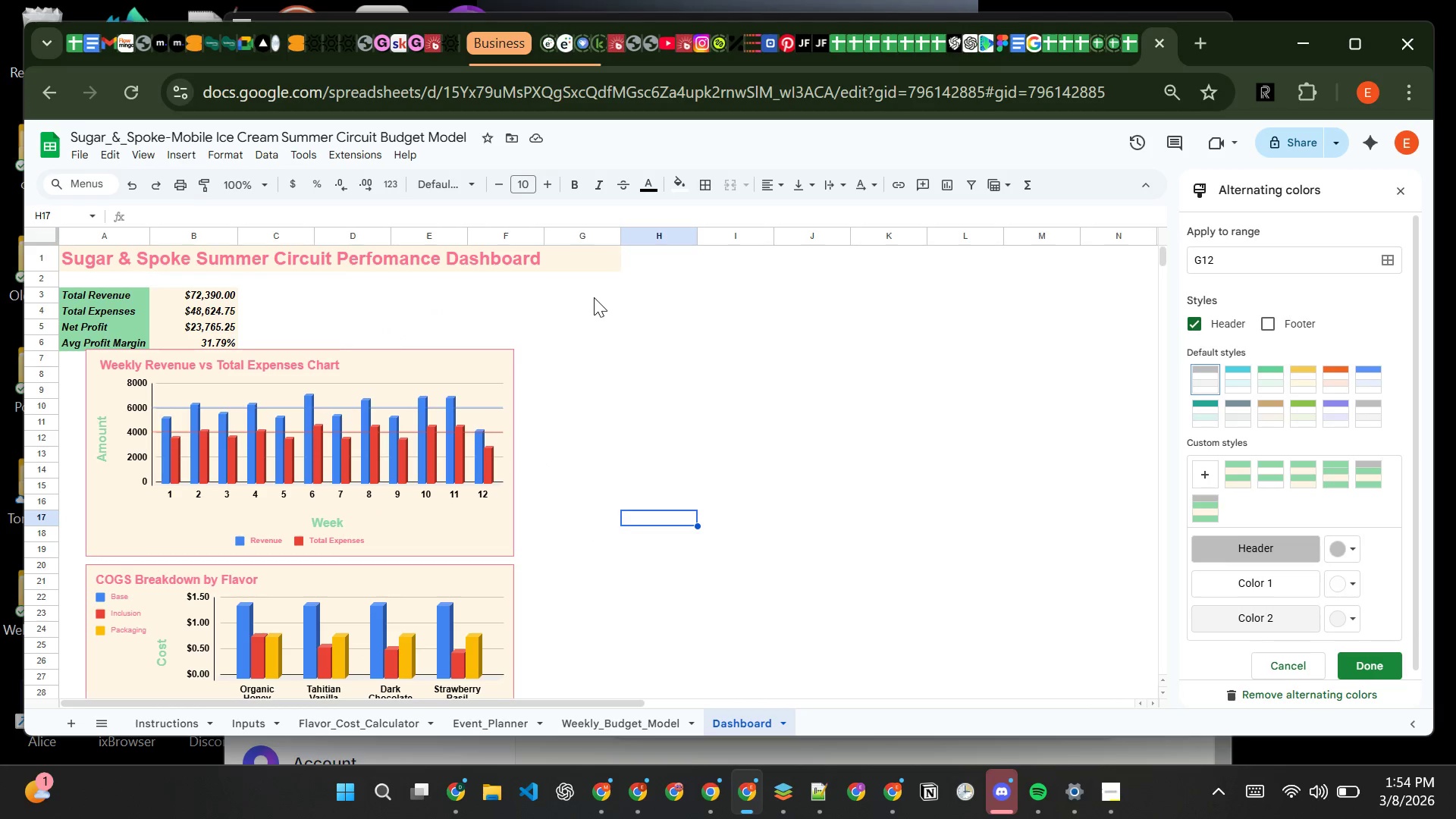 
left_click([606, 287])
 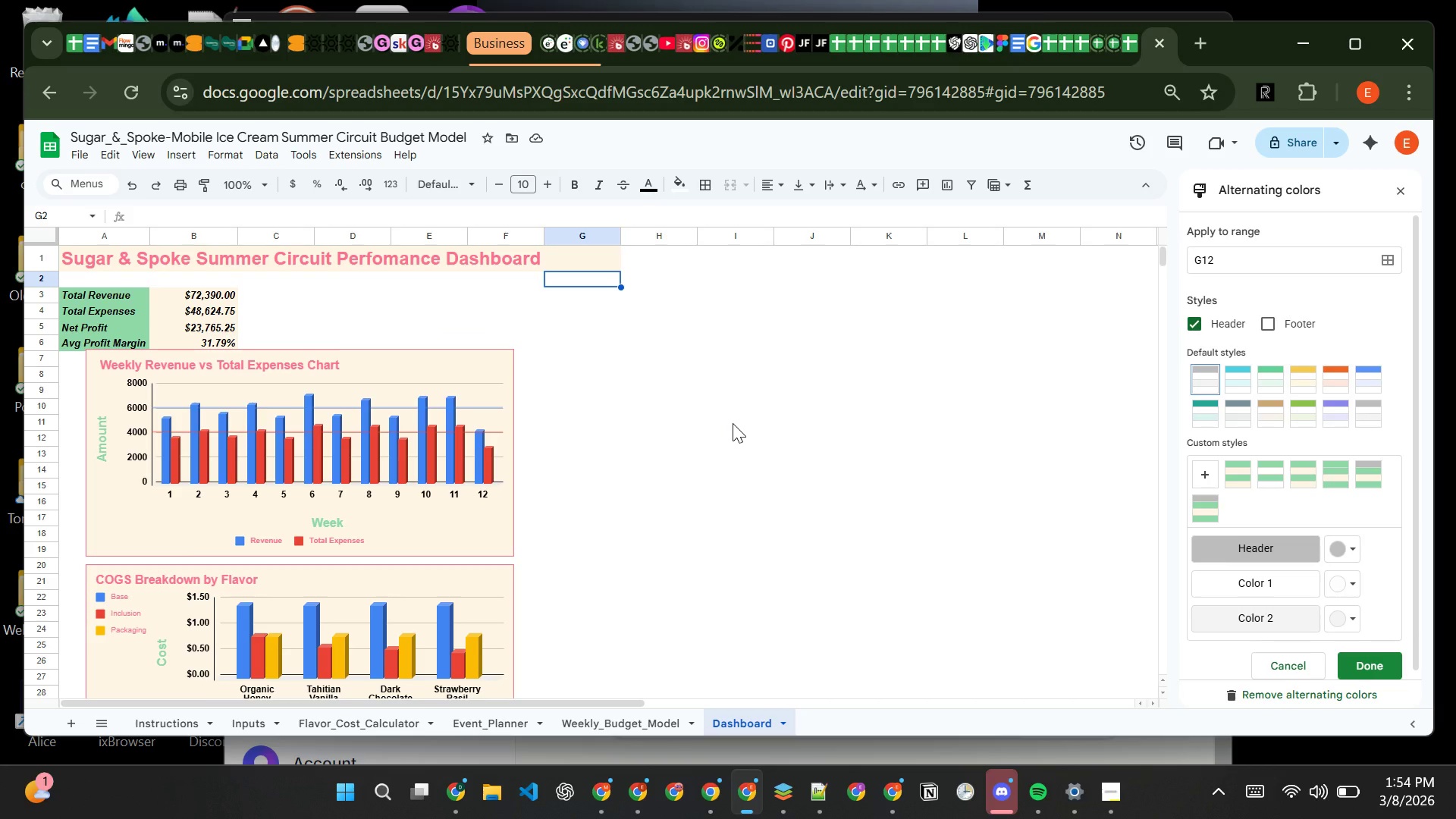 
wait(12.59)
 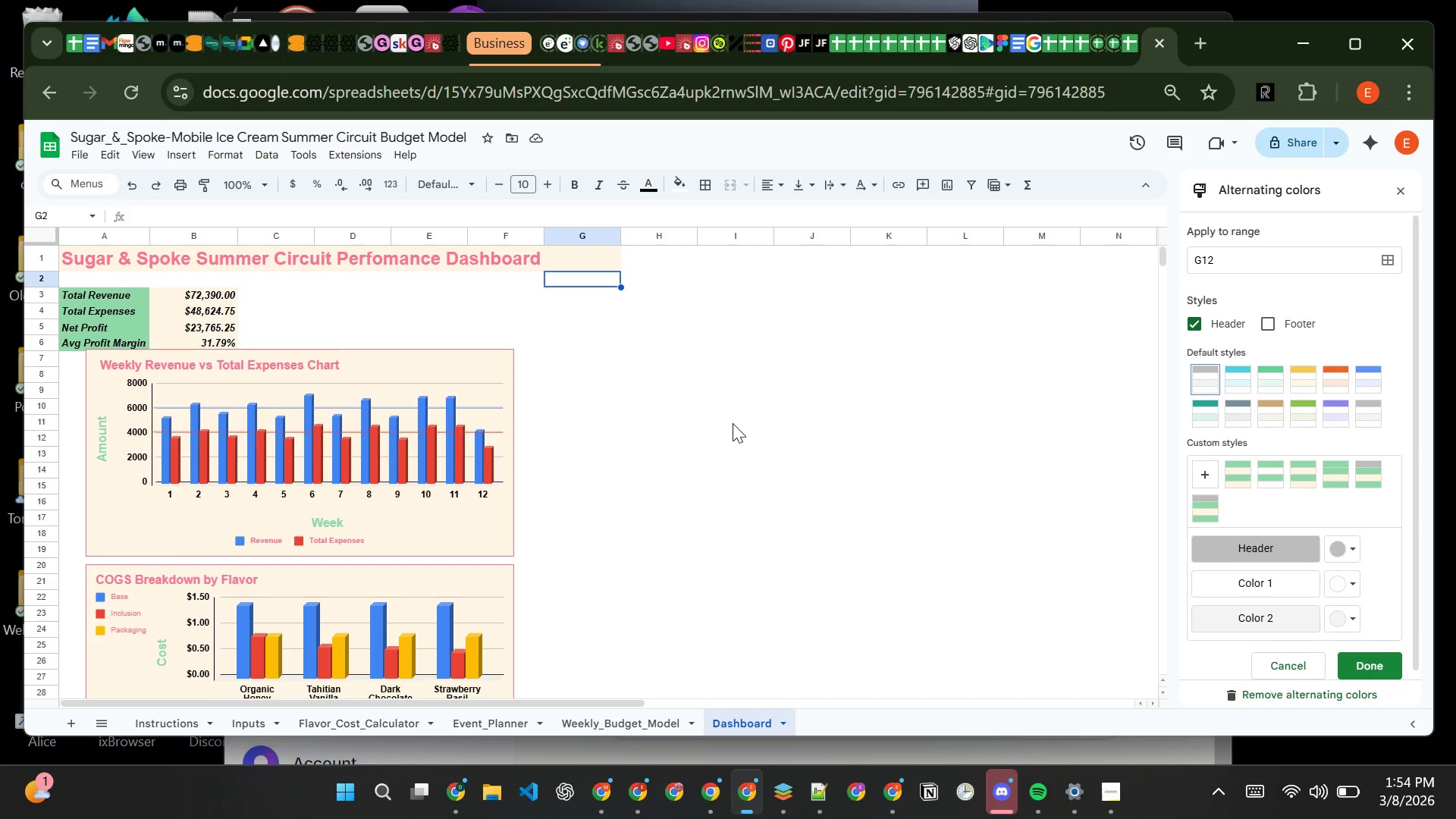 
mouse_move([1386, 202])
 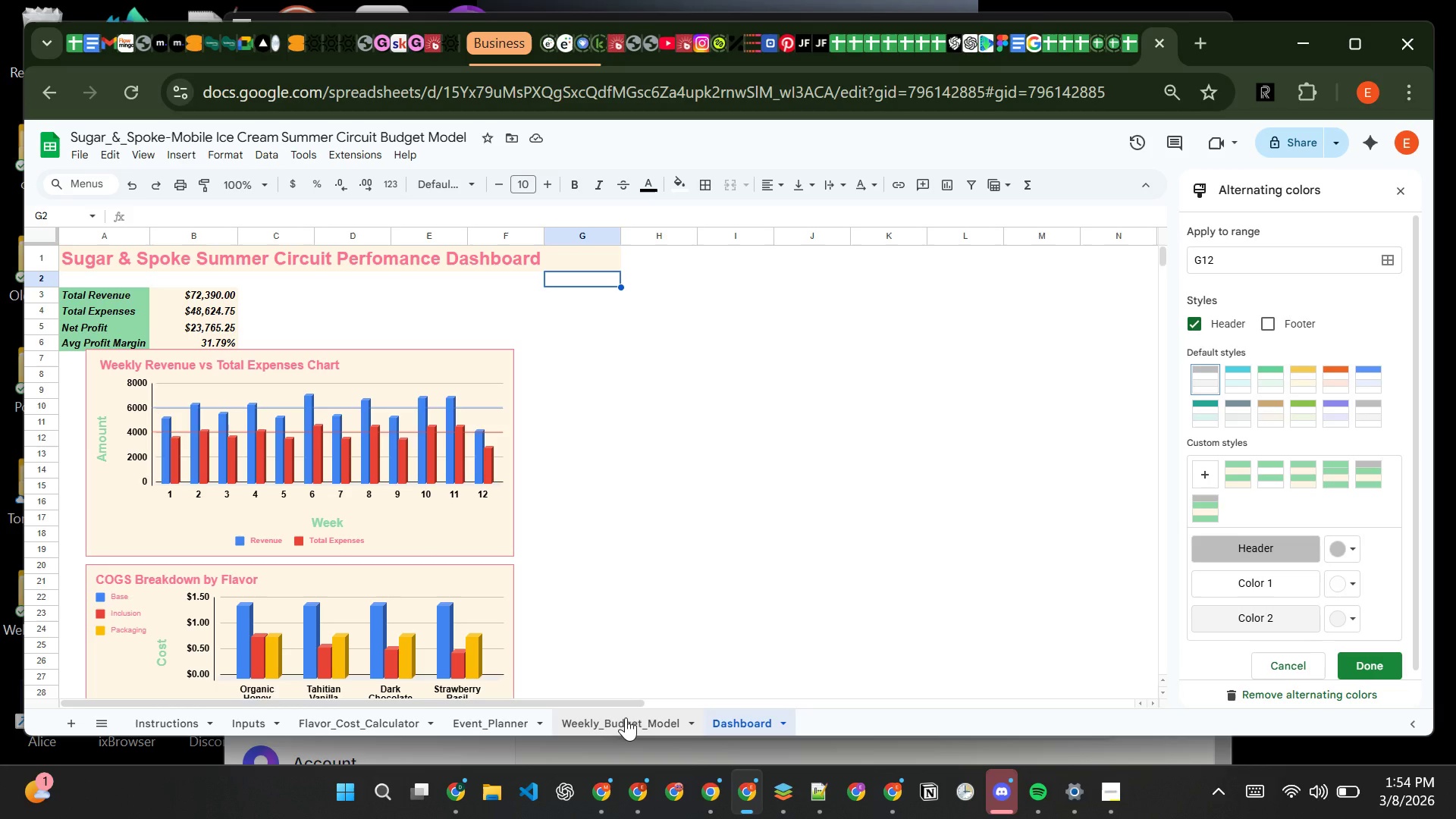 
left_click([626, 717])
 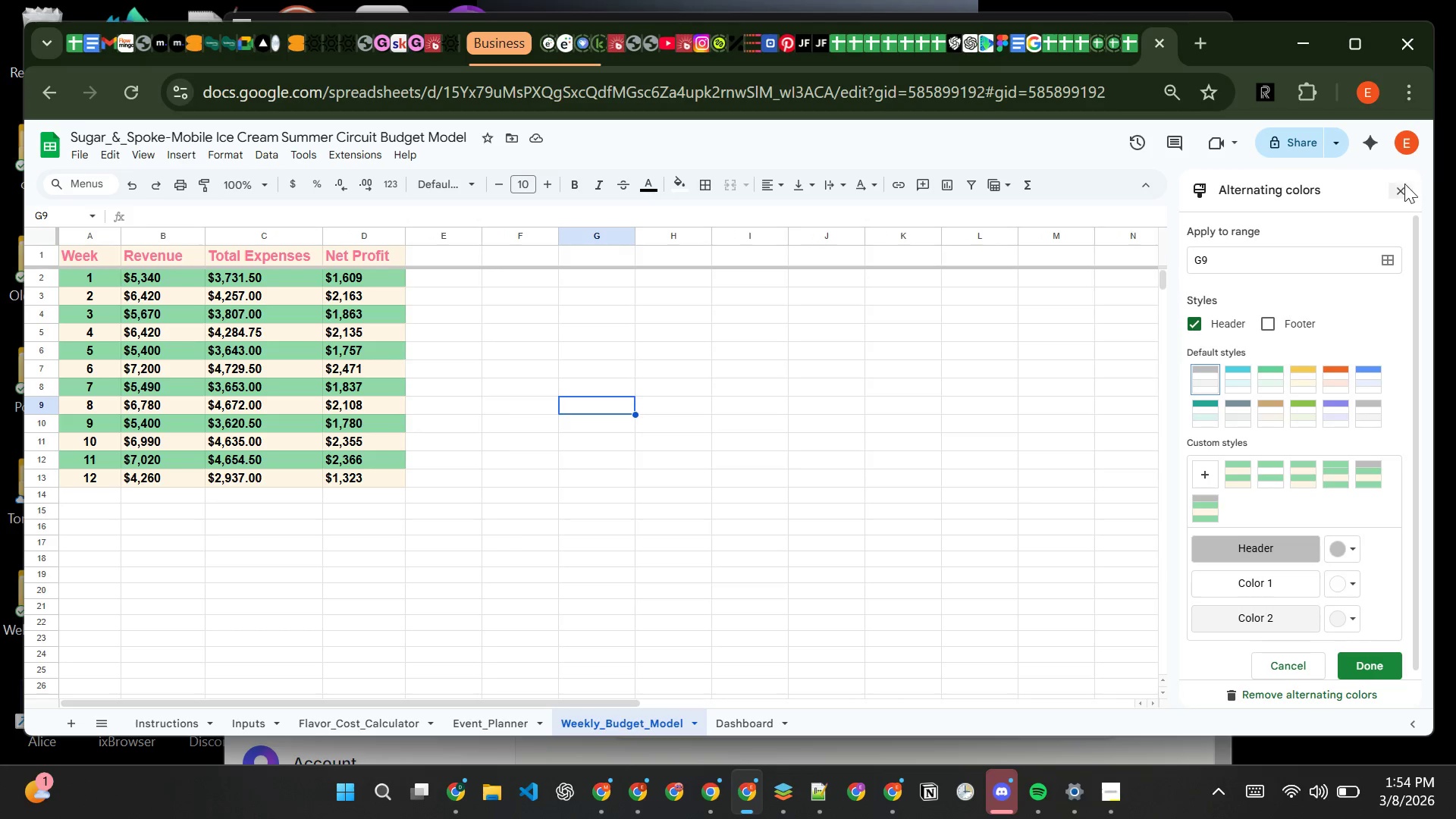 
left_click([1399, 189])
 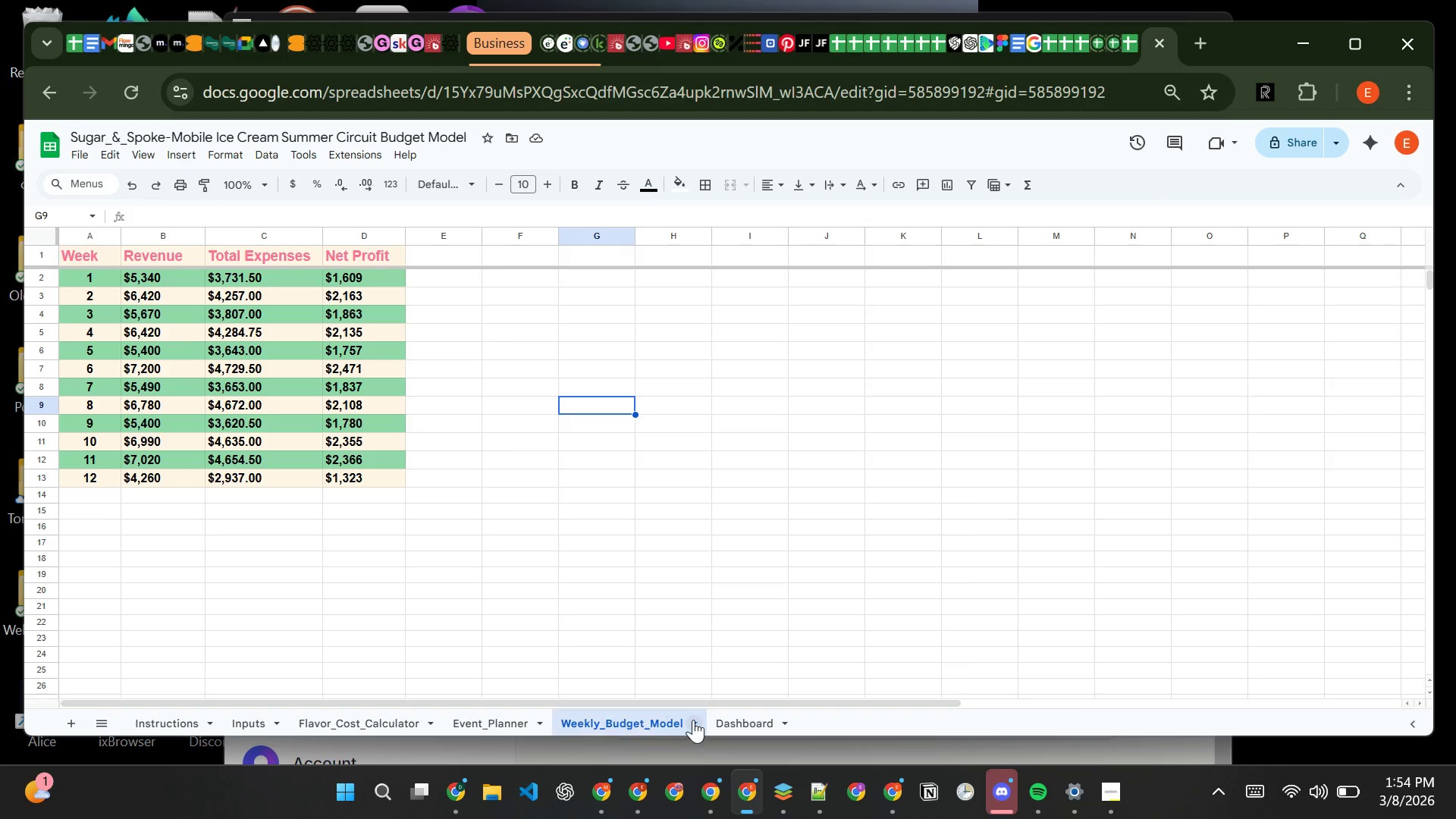 
left_click([737, 718])
 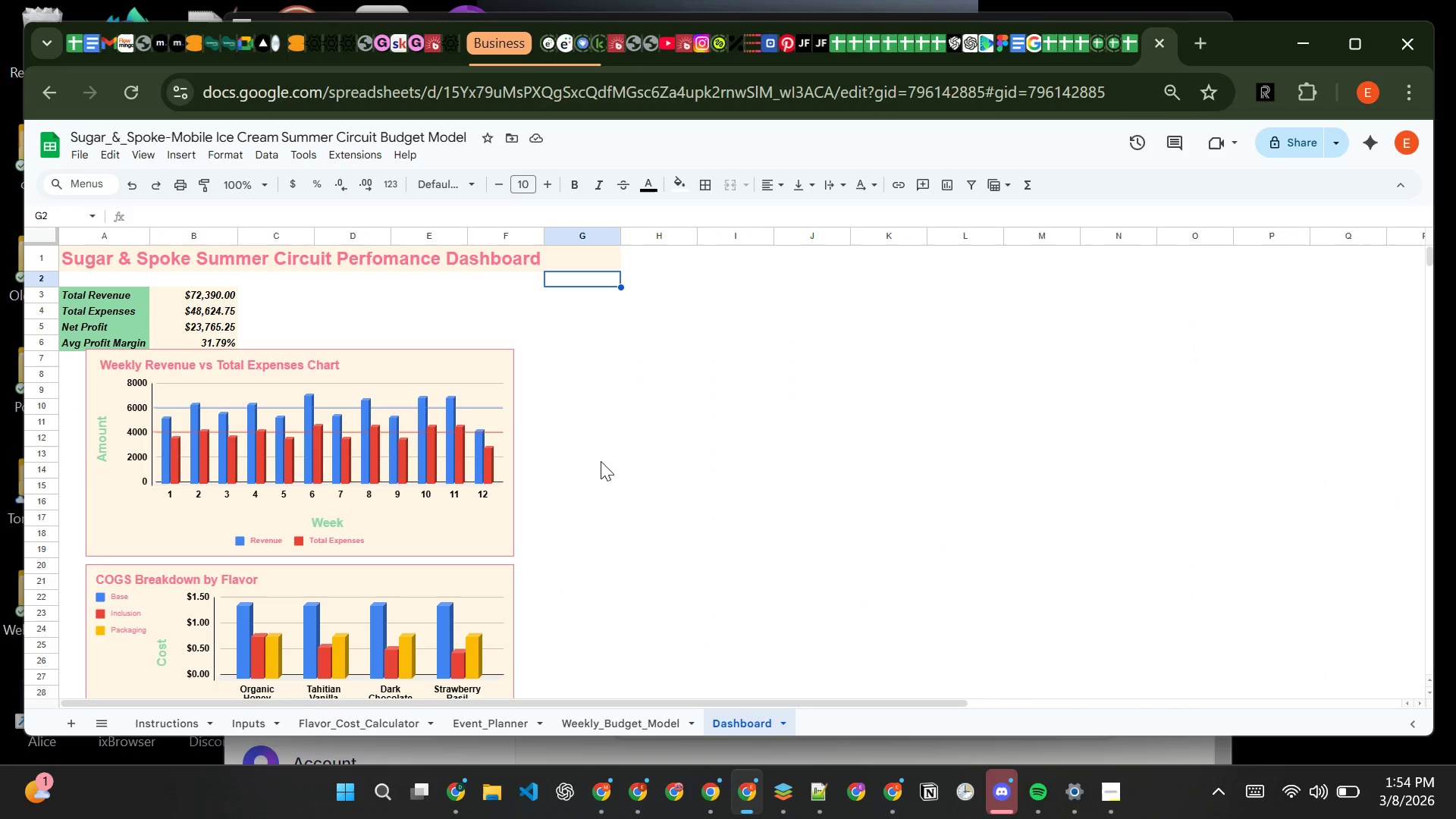 
left_click([661, 482])
 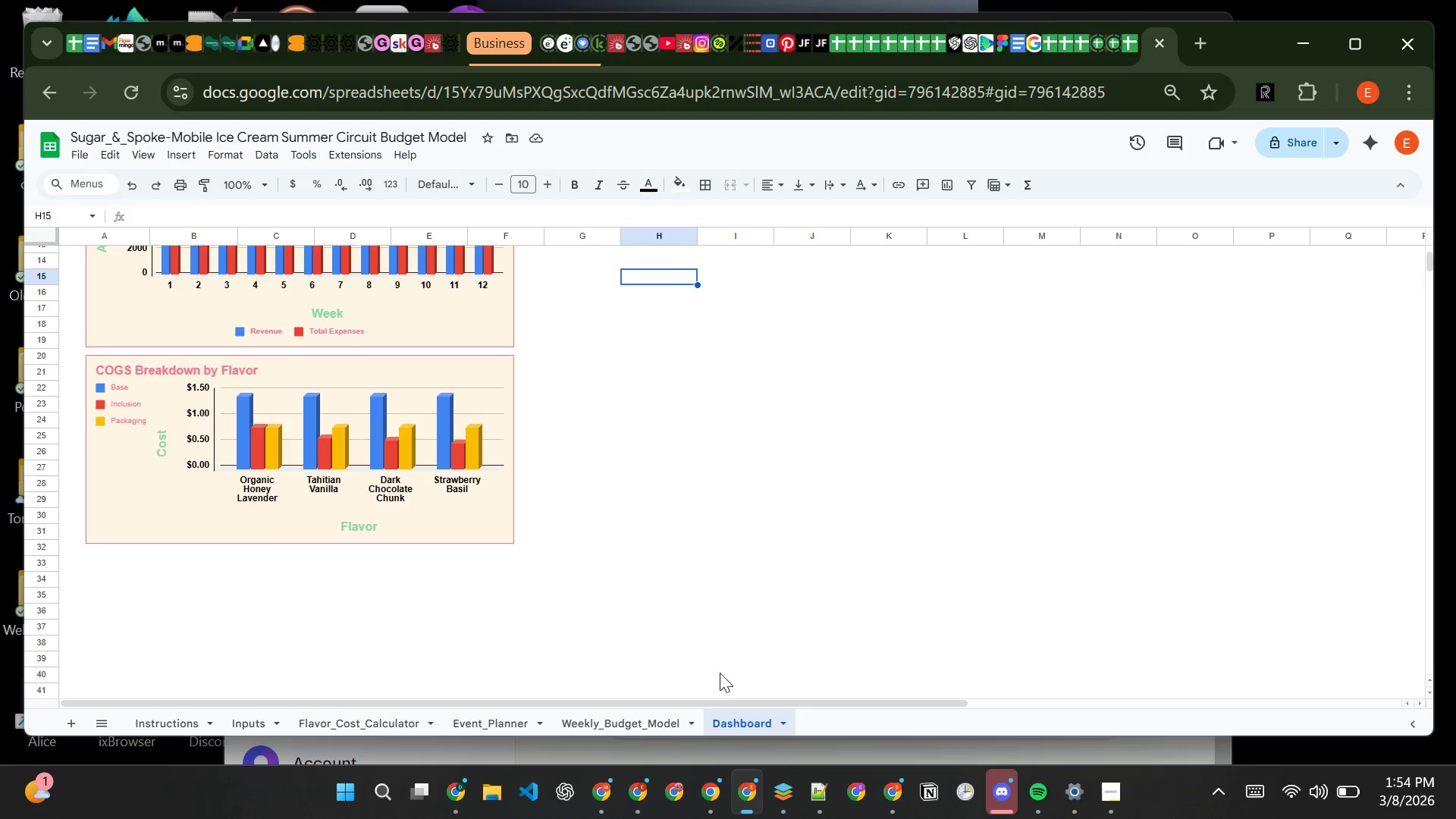 
left_click([633, 719])
 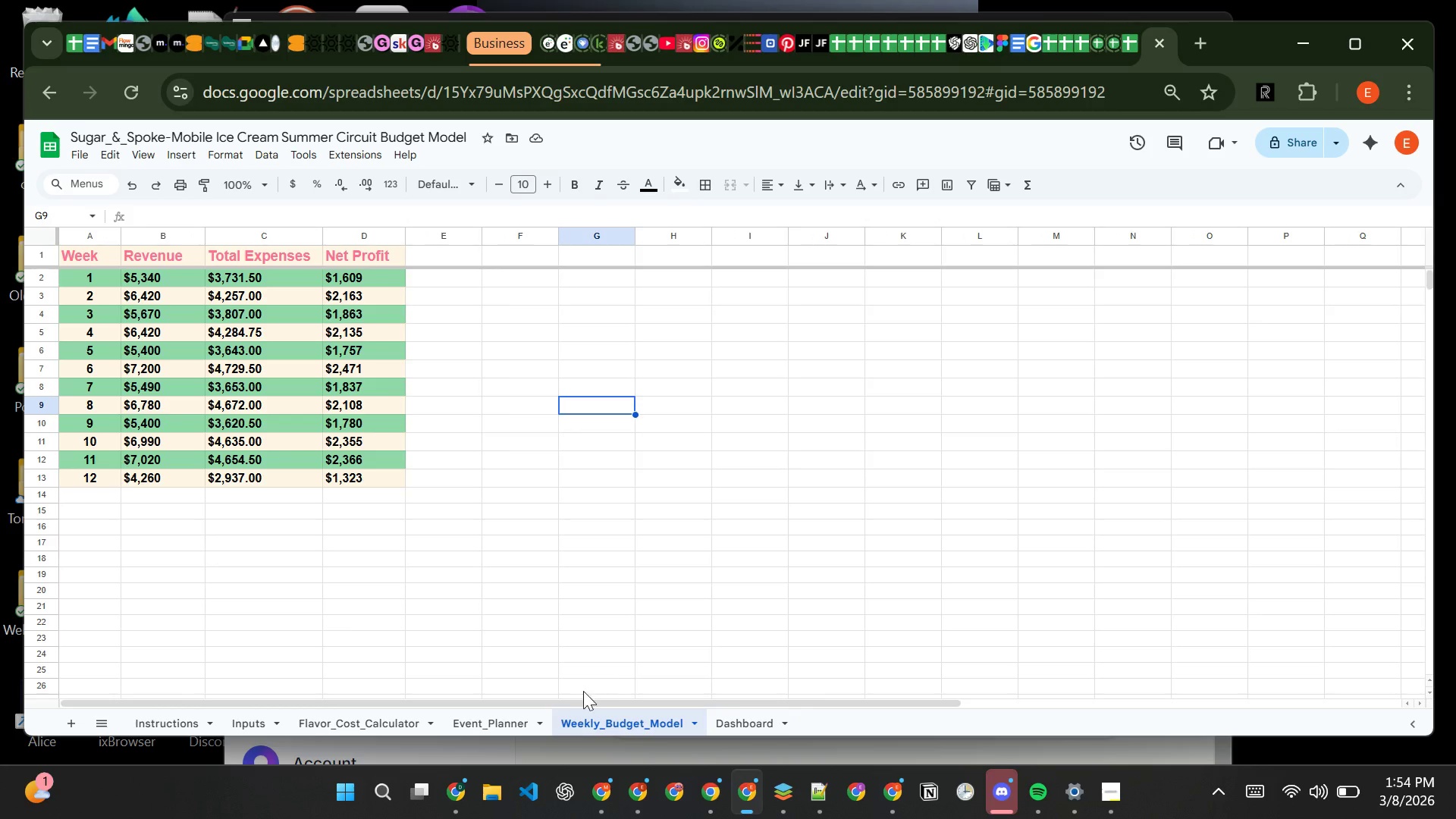 
left_click([513, 723])
 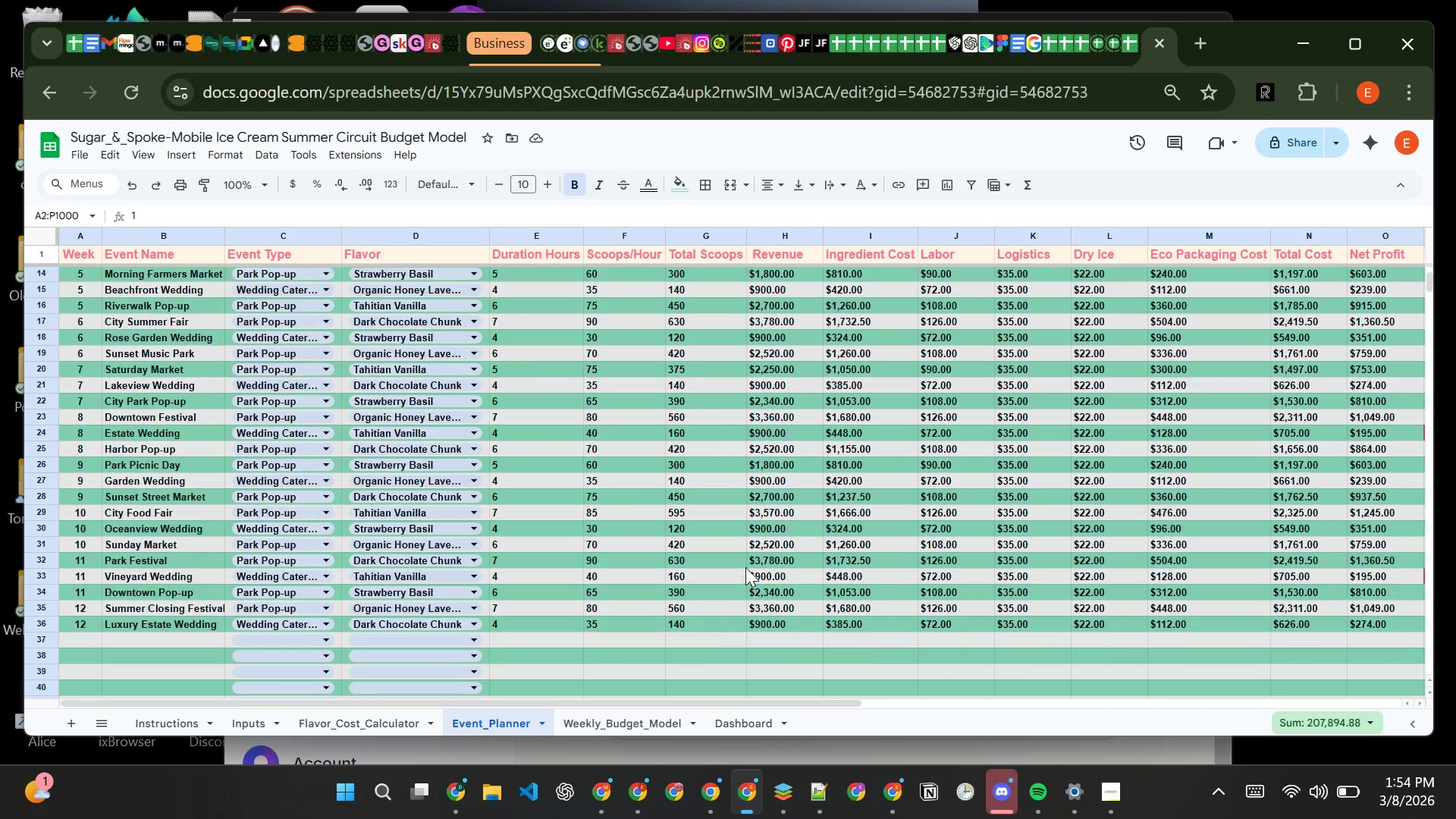 
left_click([670, 592])
 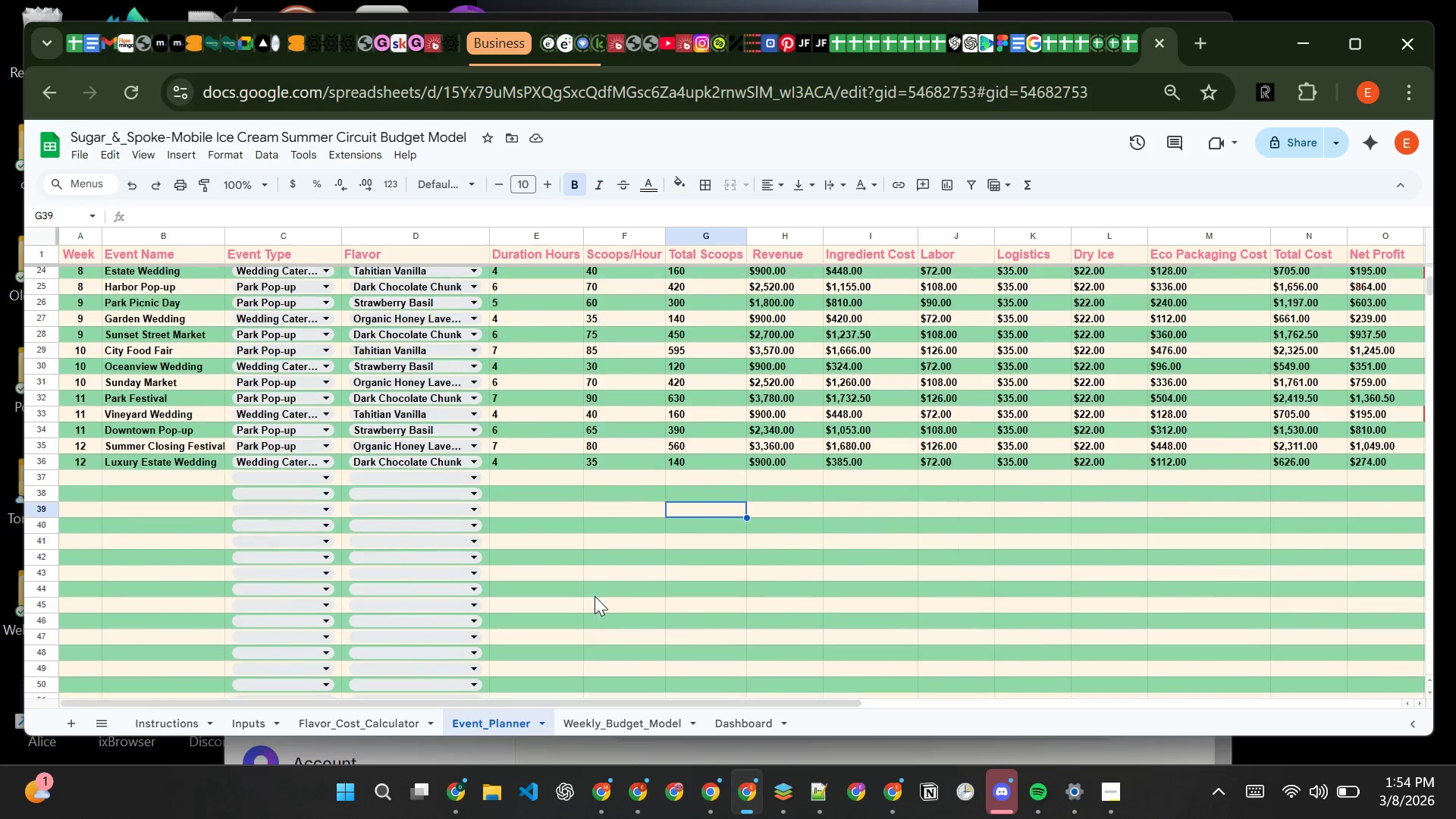 
wait(7.74)
 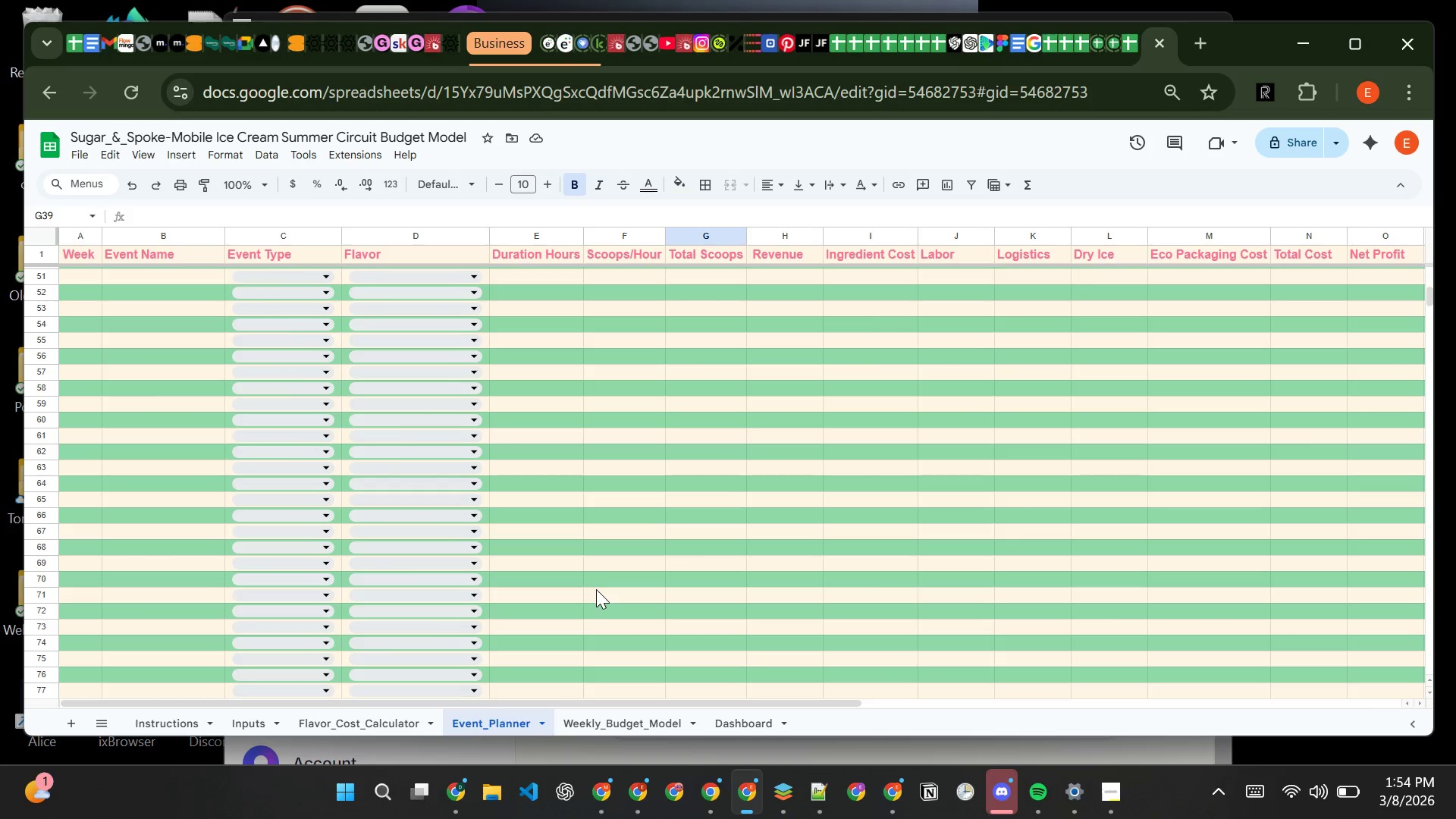 
left_click([76, 477])
 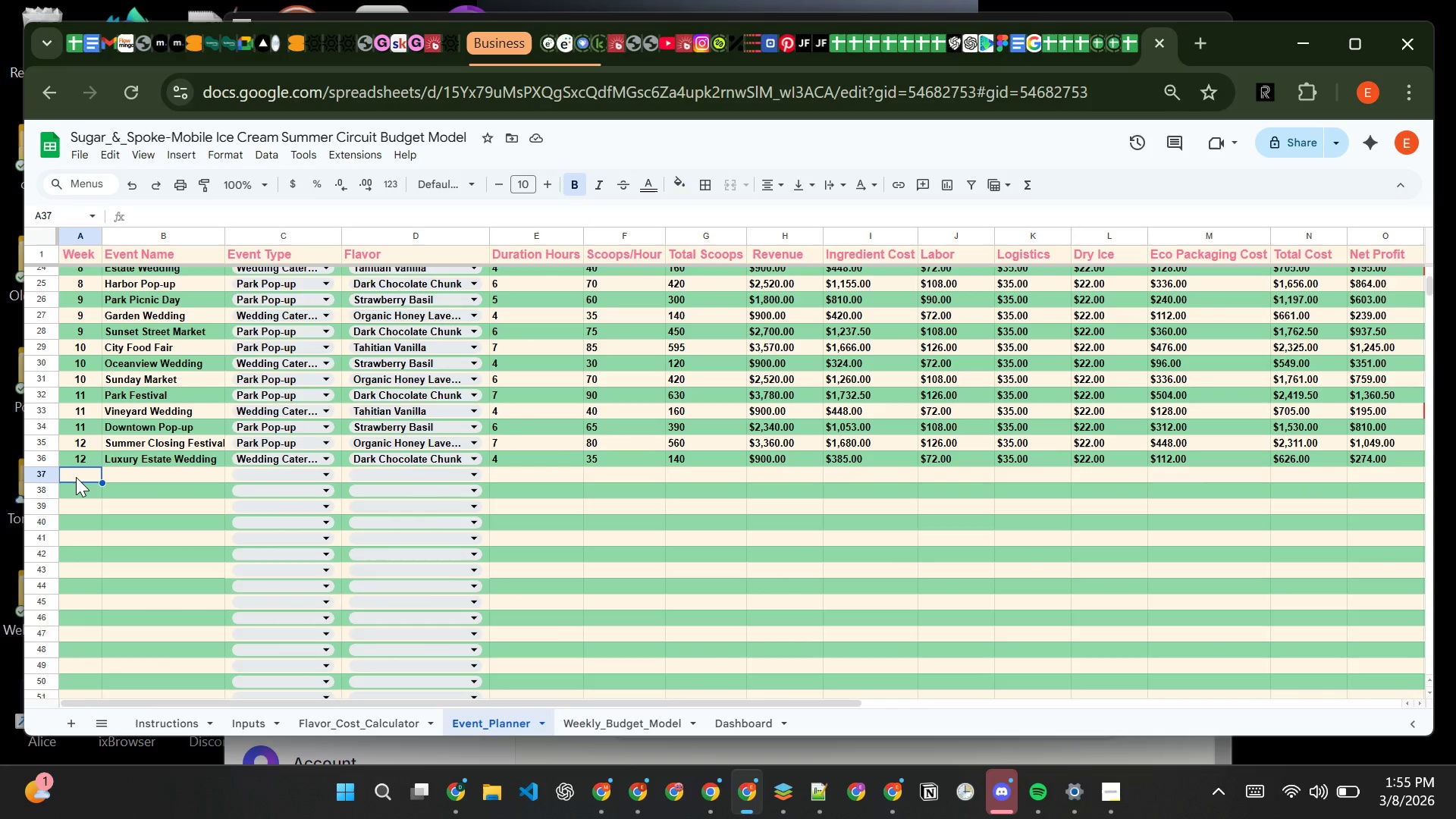 
type(12)
 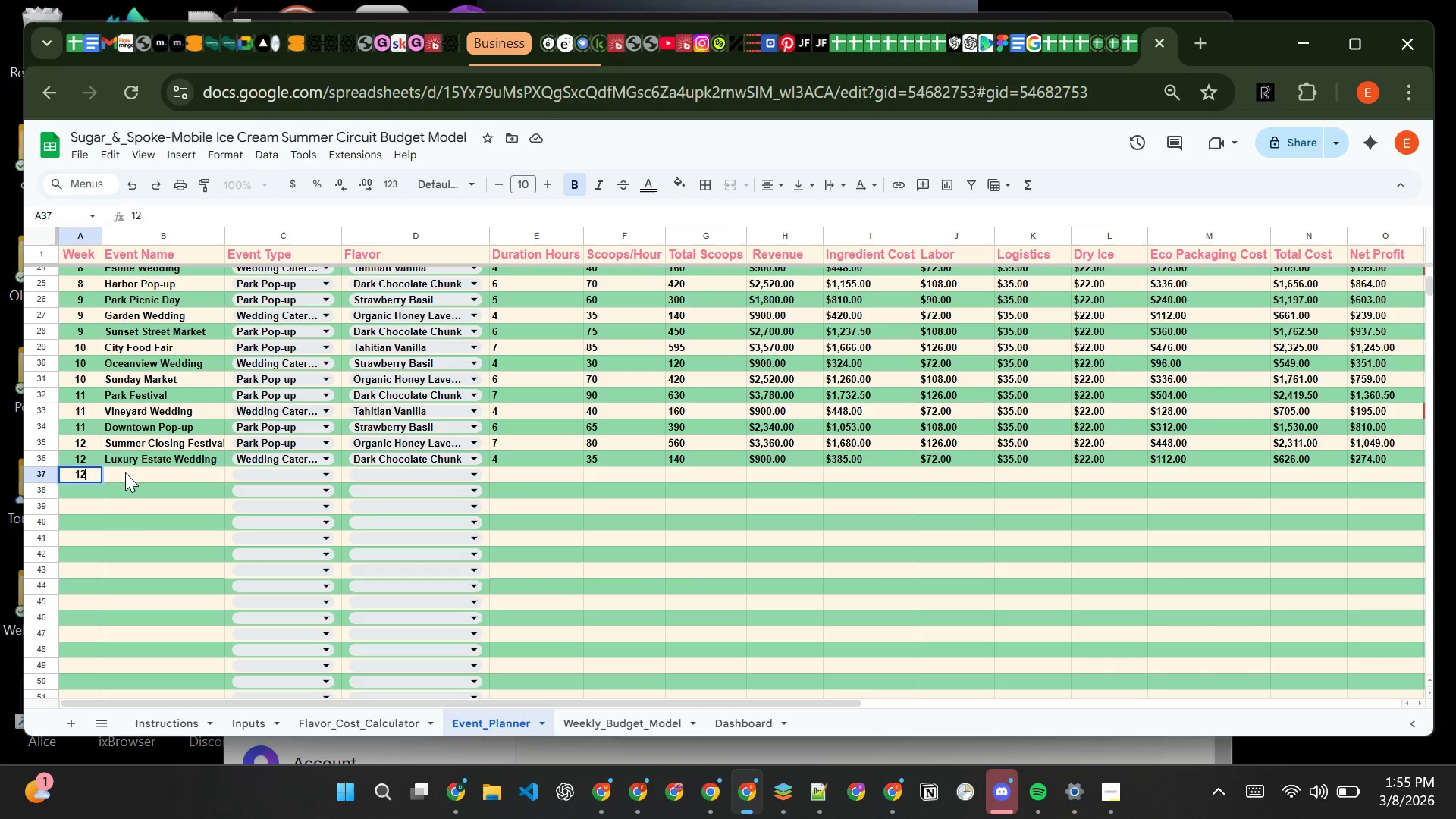 
left_click([126, 472])
 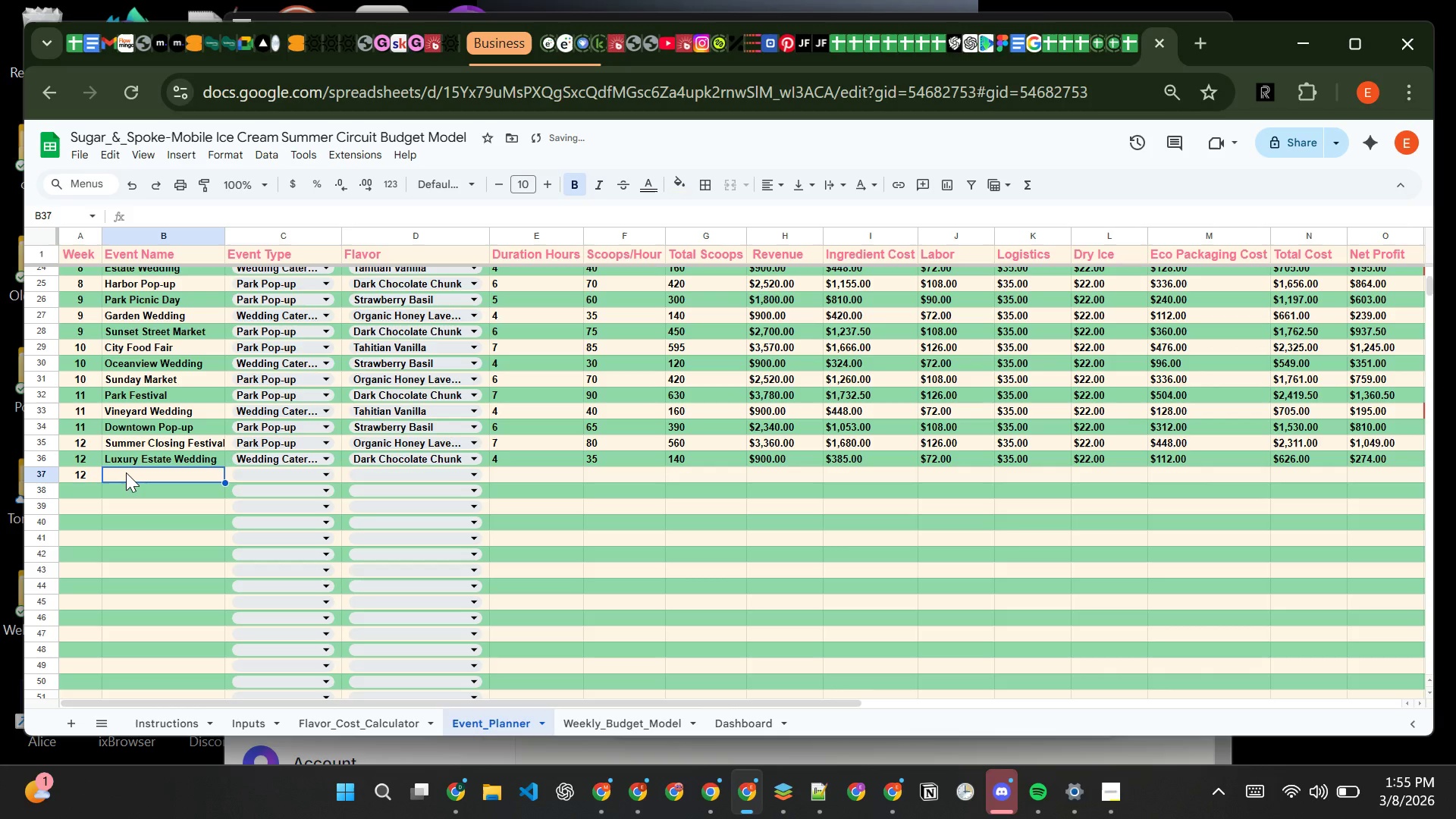 
type(Summ)
 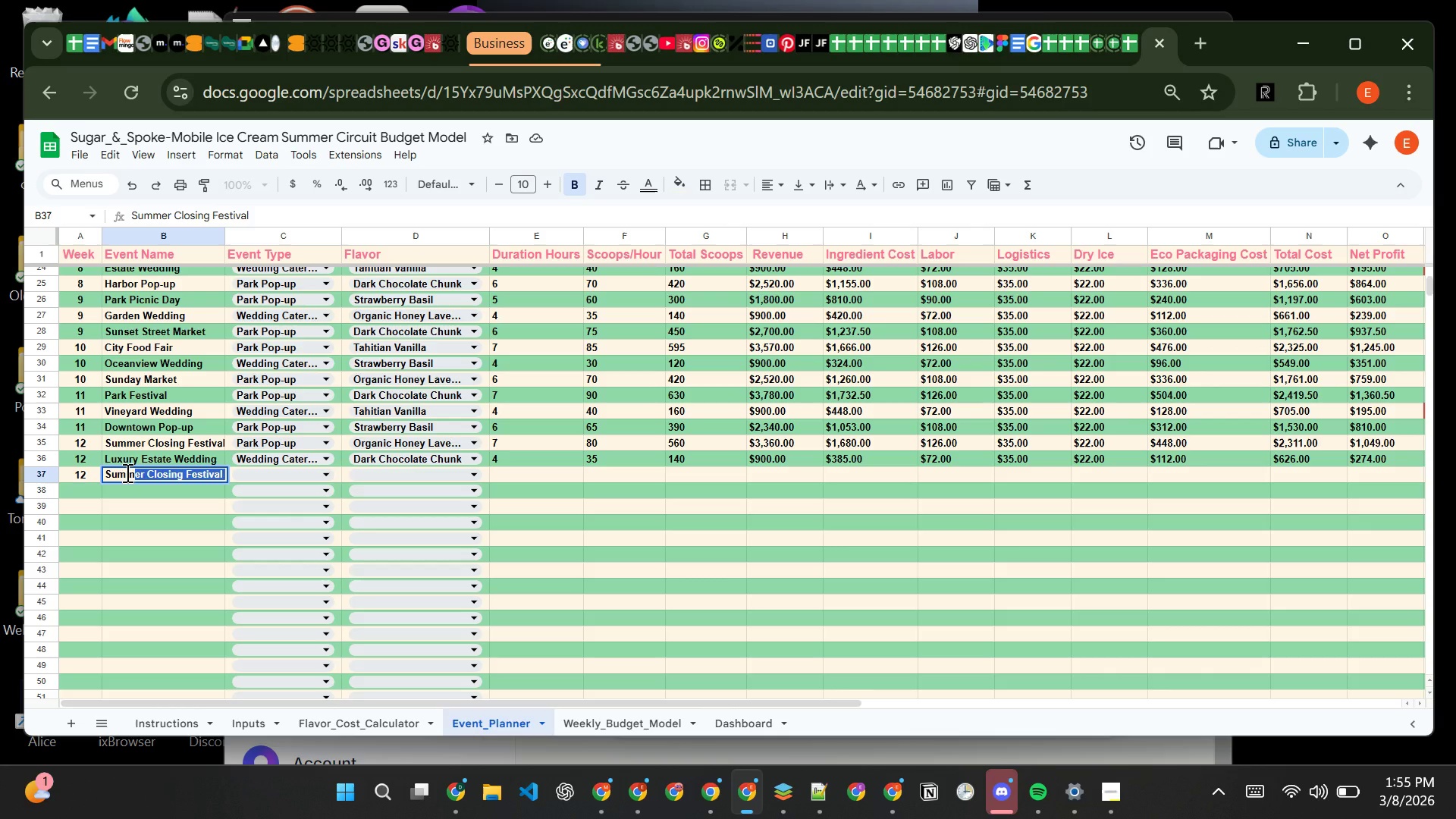 
type(er Wedding)
 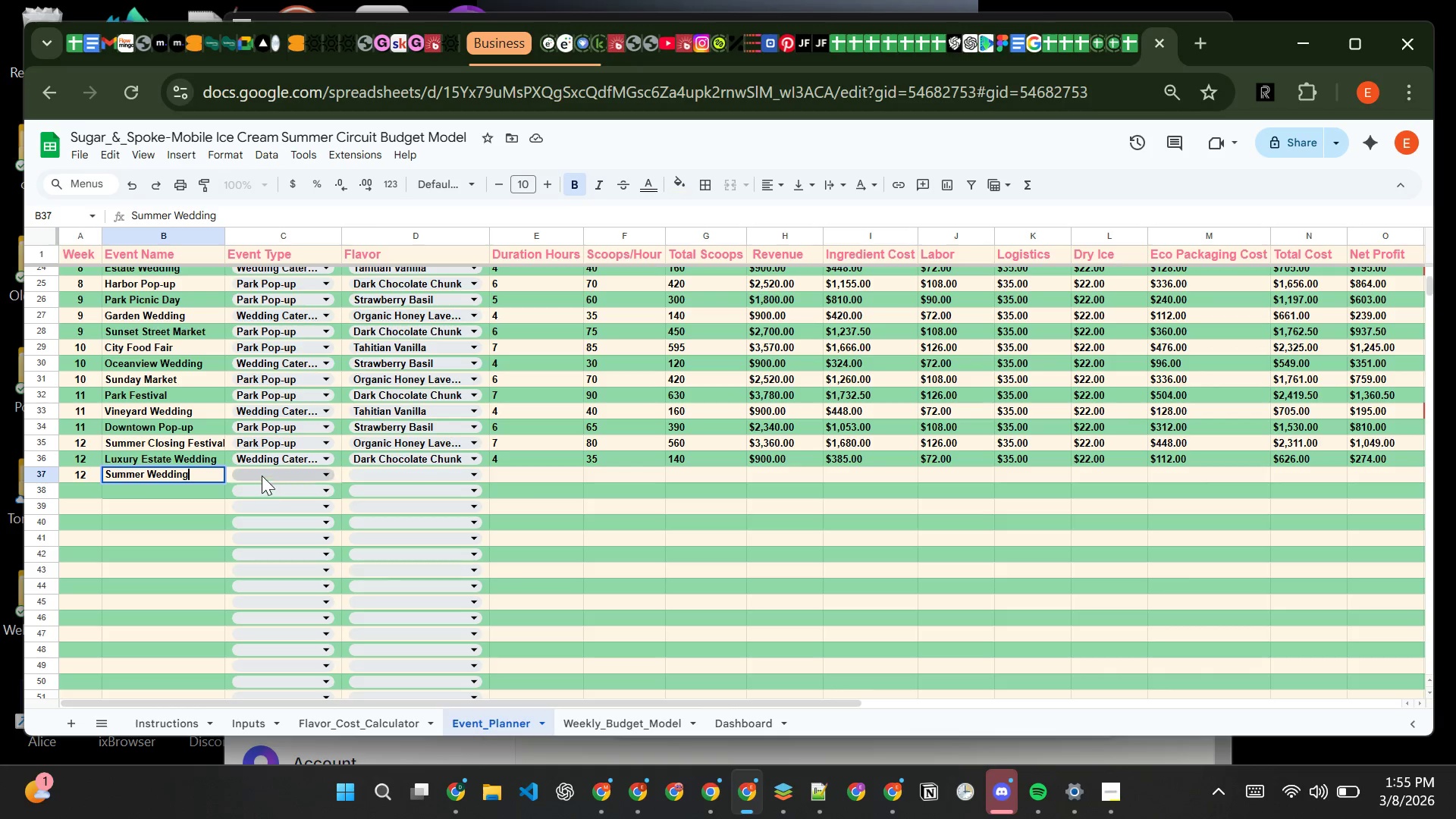 
left_click([262, 475])
 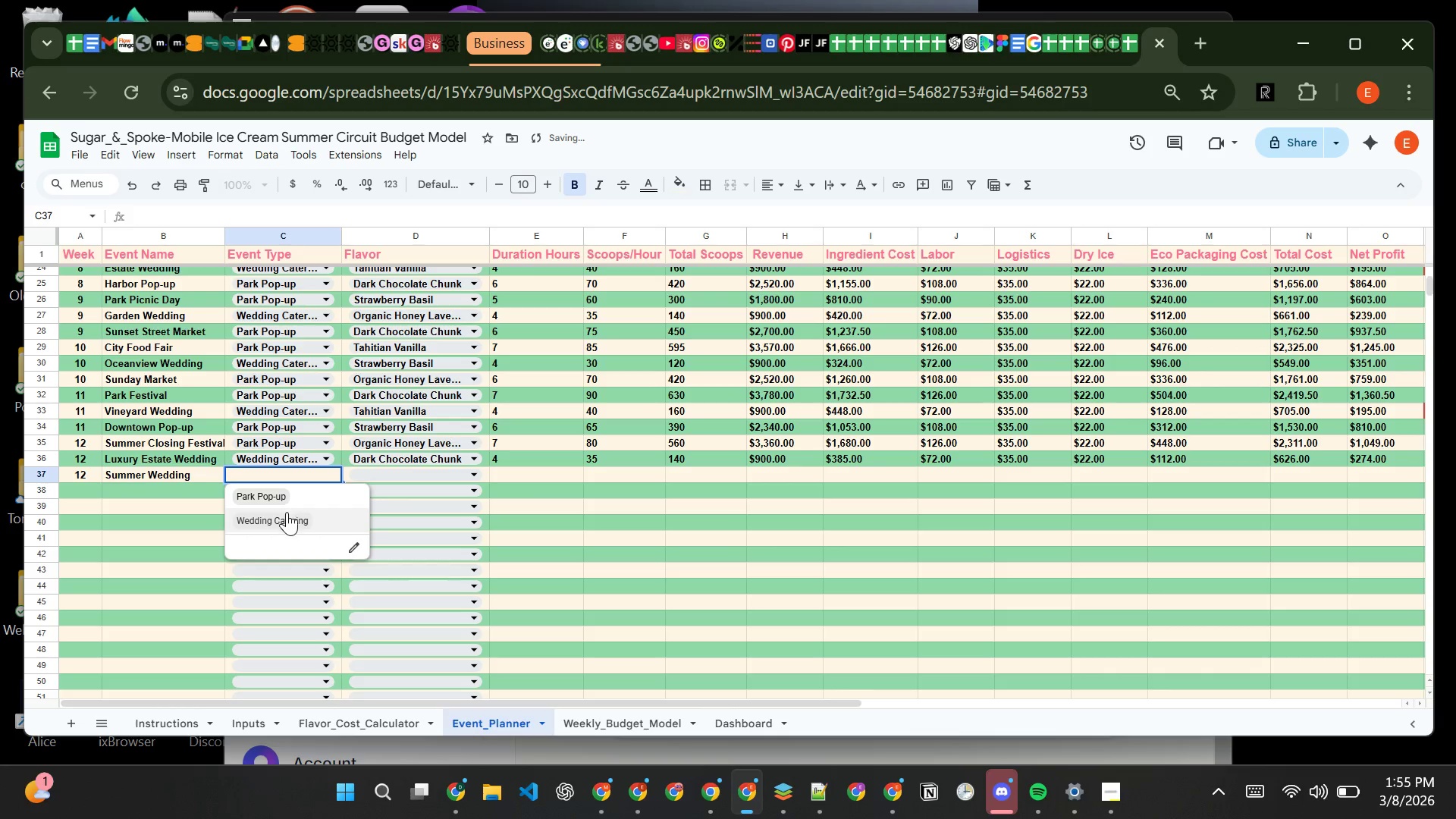 
left_click([289, 516])
 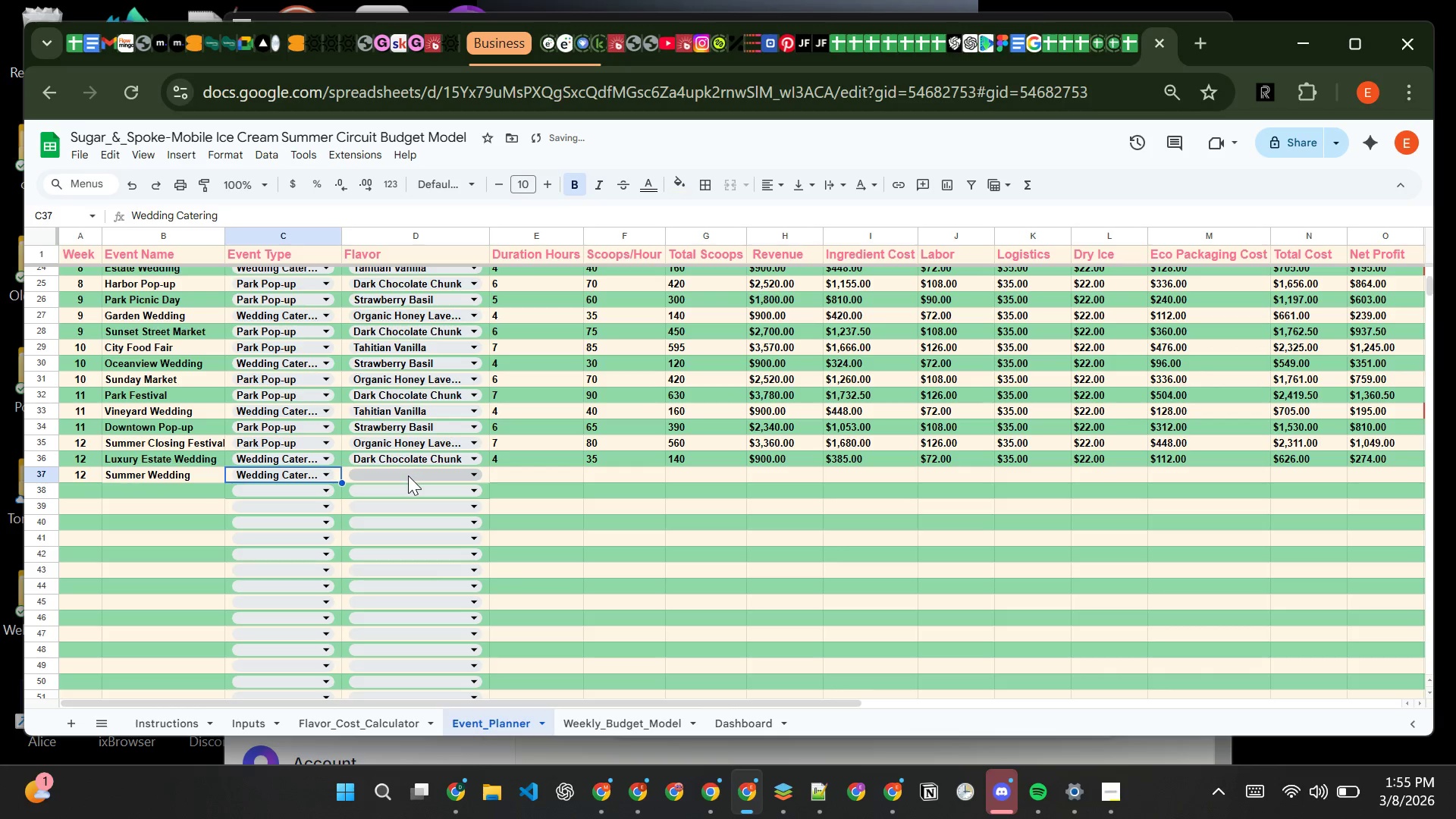 
left_click([408, 475])
 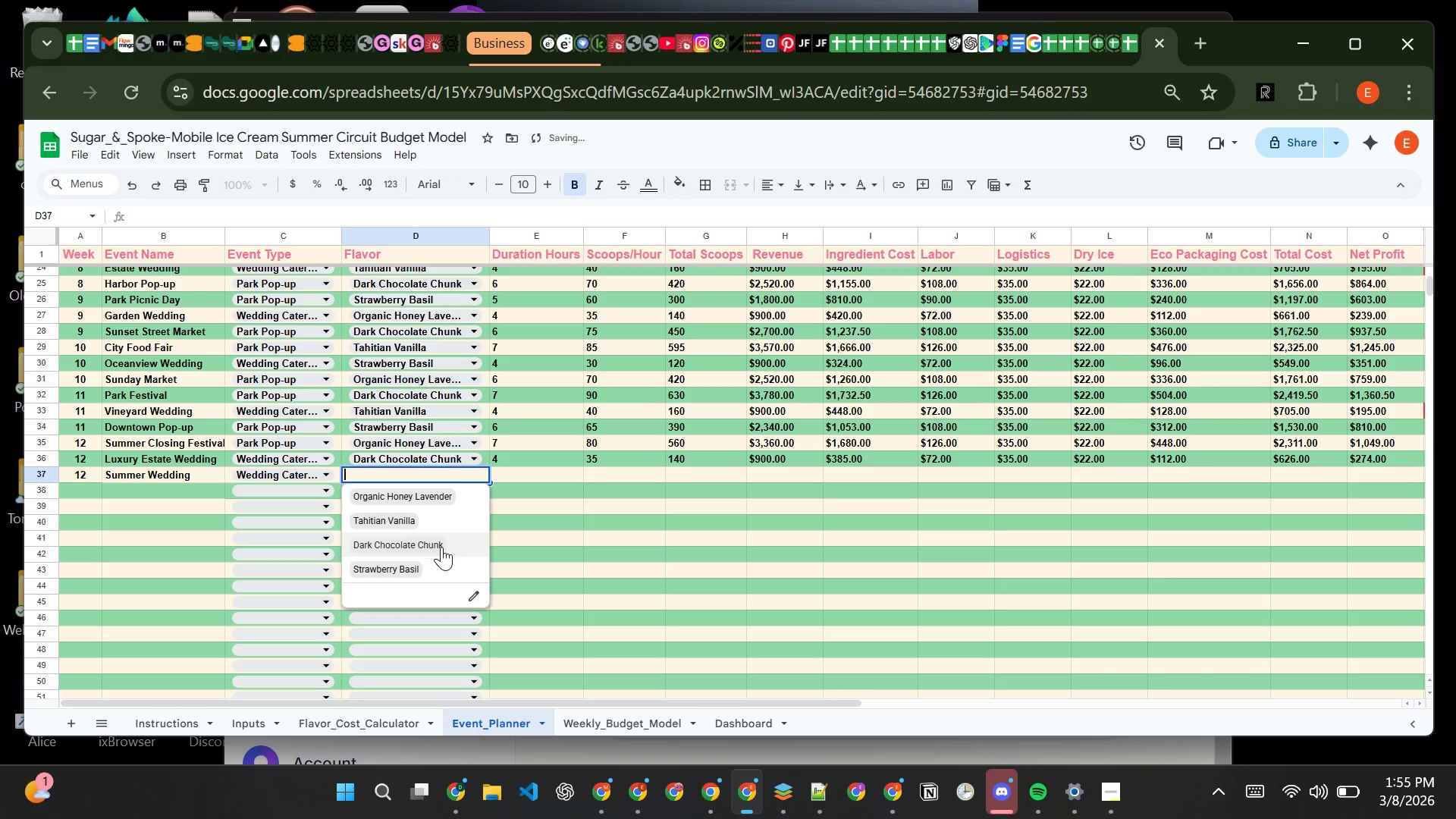 
left_click([438, 571])
 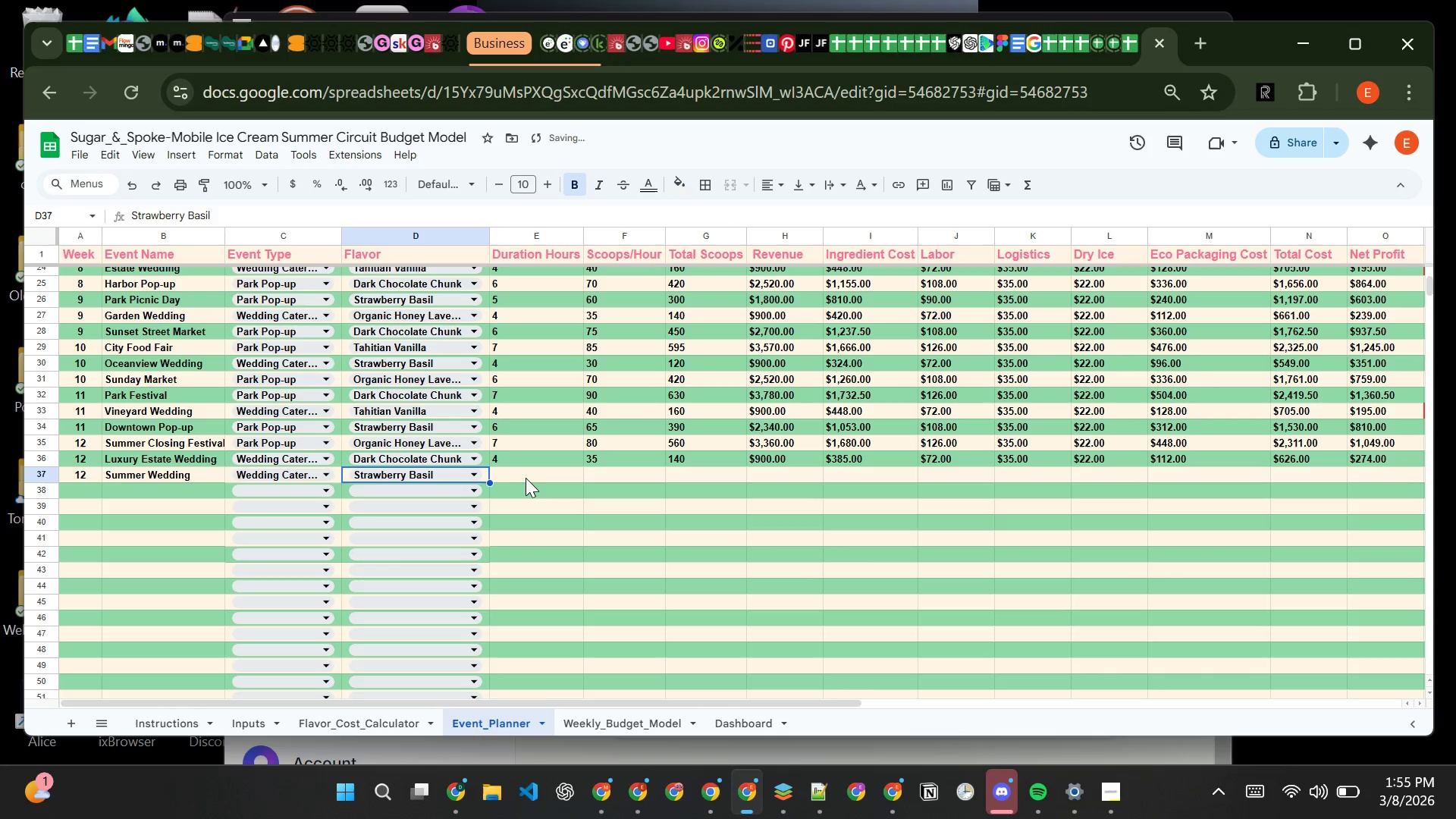 
left_click([525, 475])
 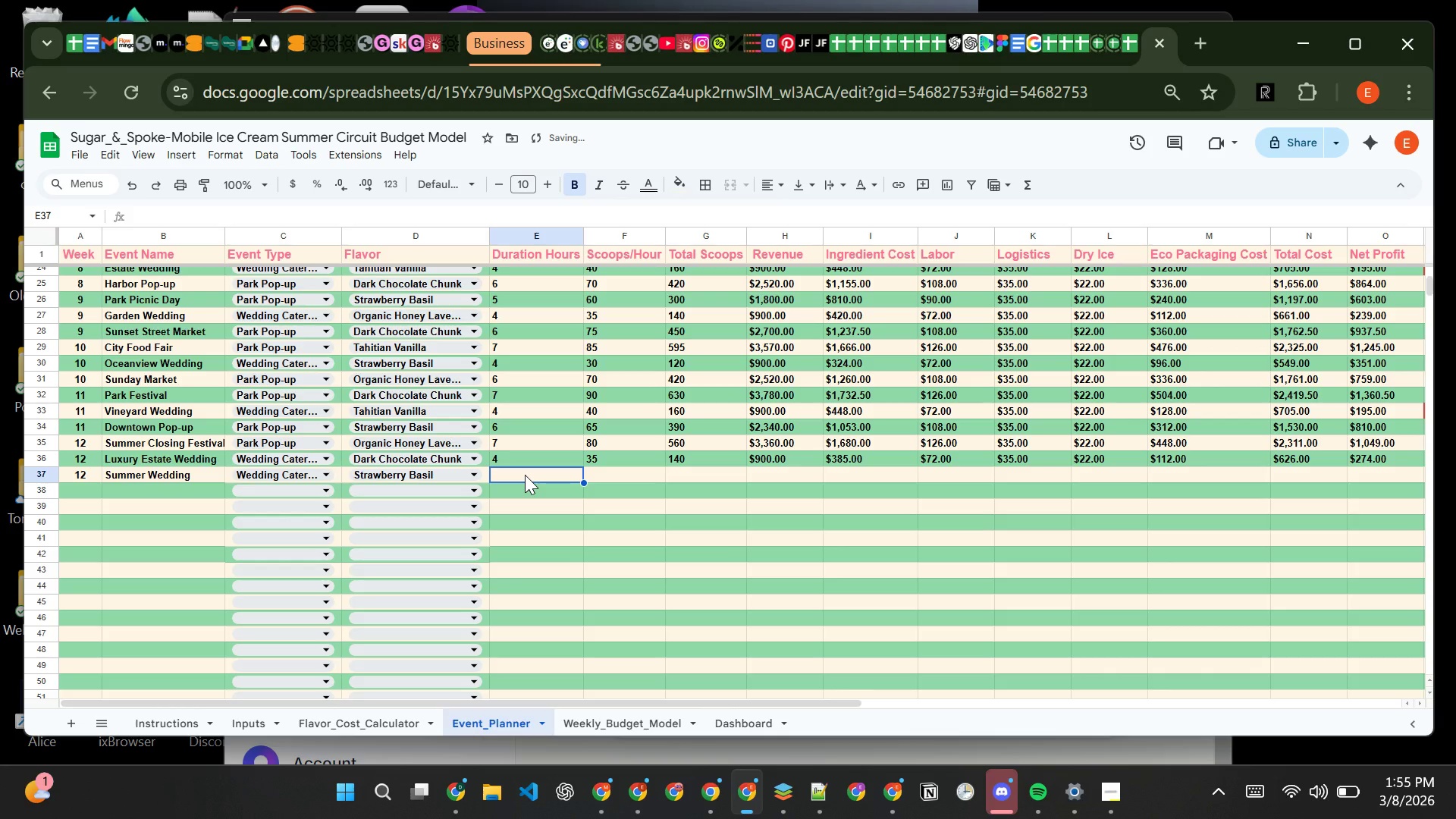 
key(5)
 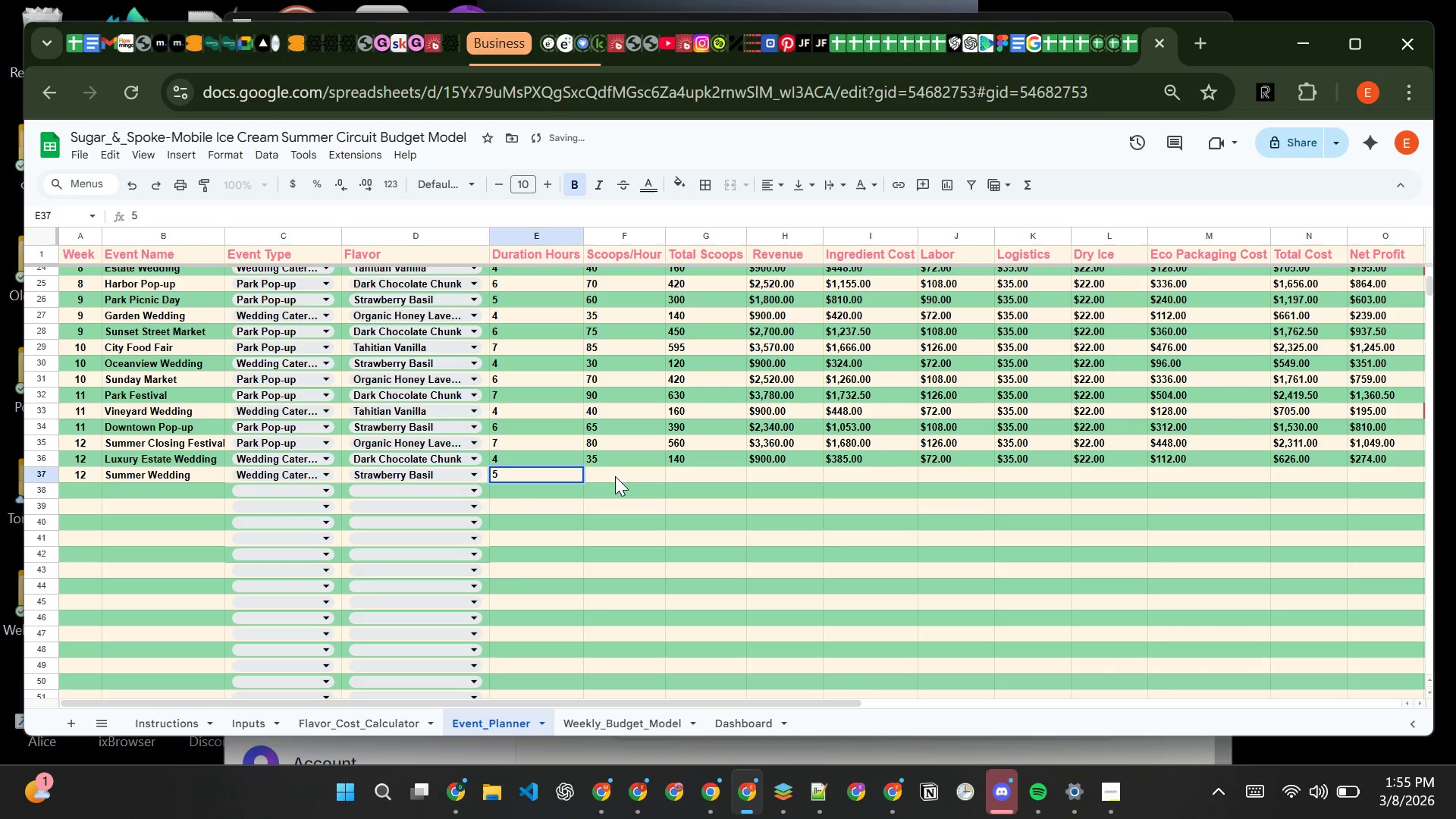 
left_click([615, 476])
 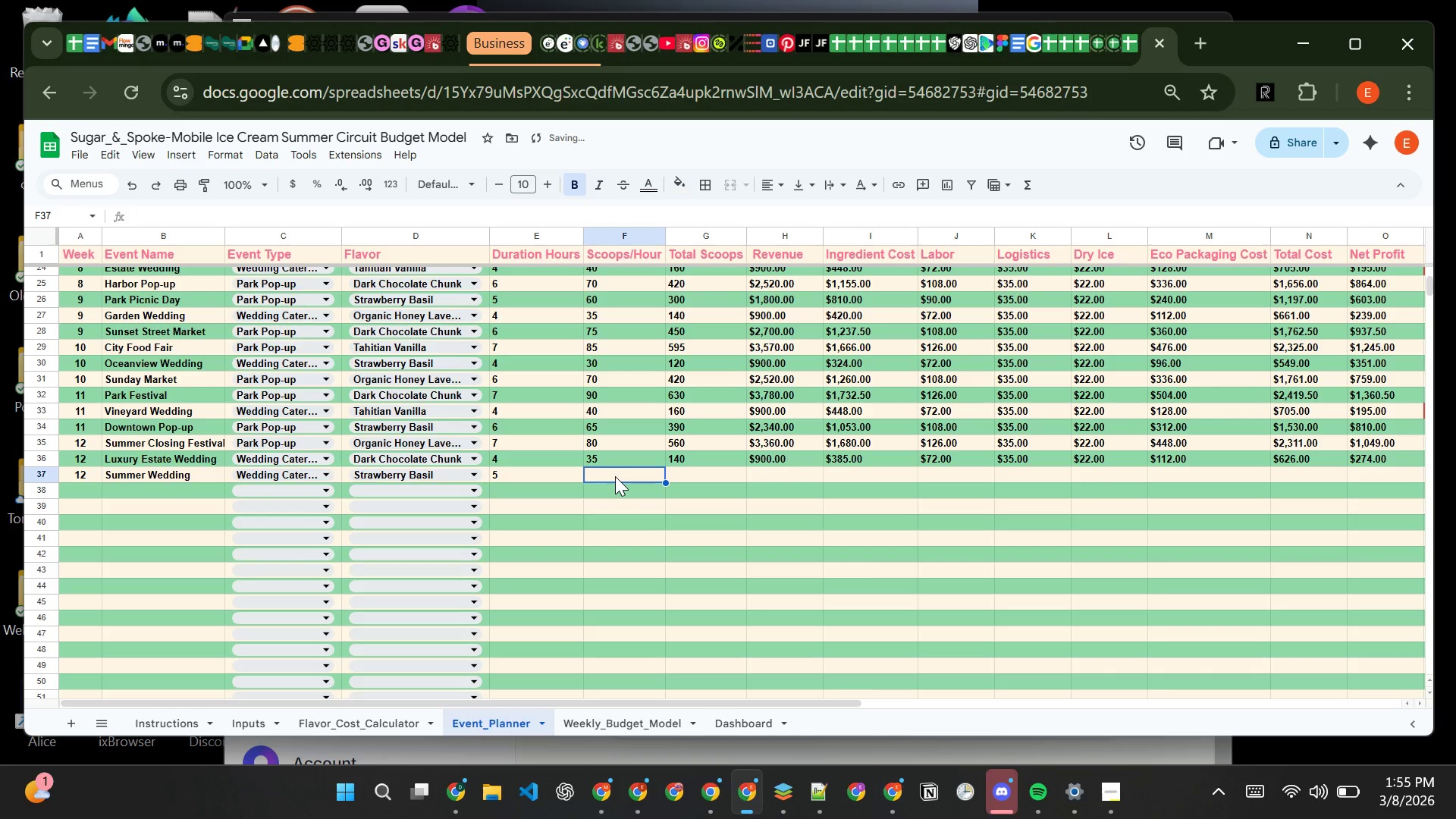 
type(40)
 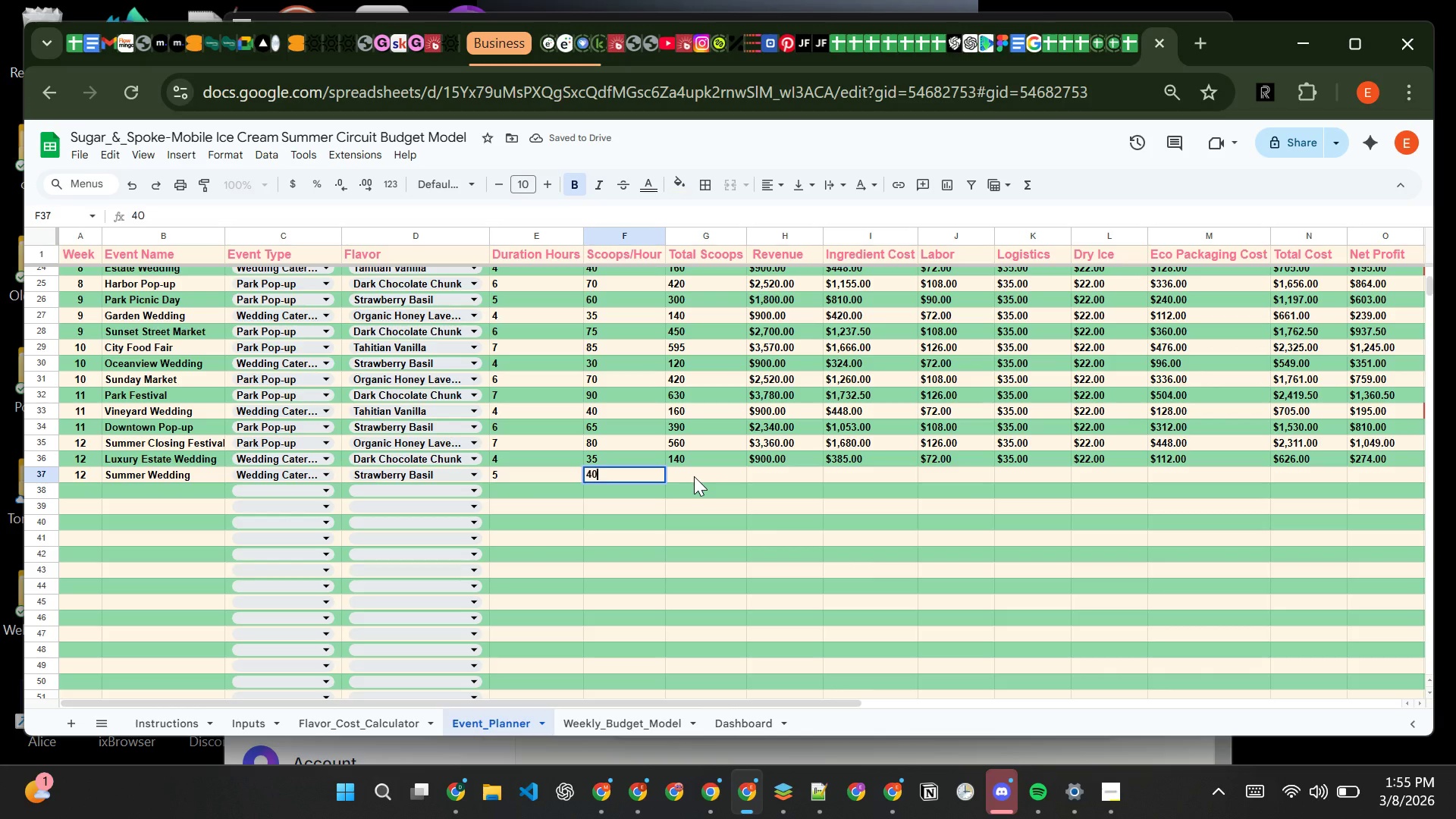 
left_click([694, 476])
 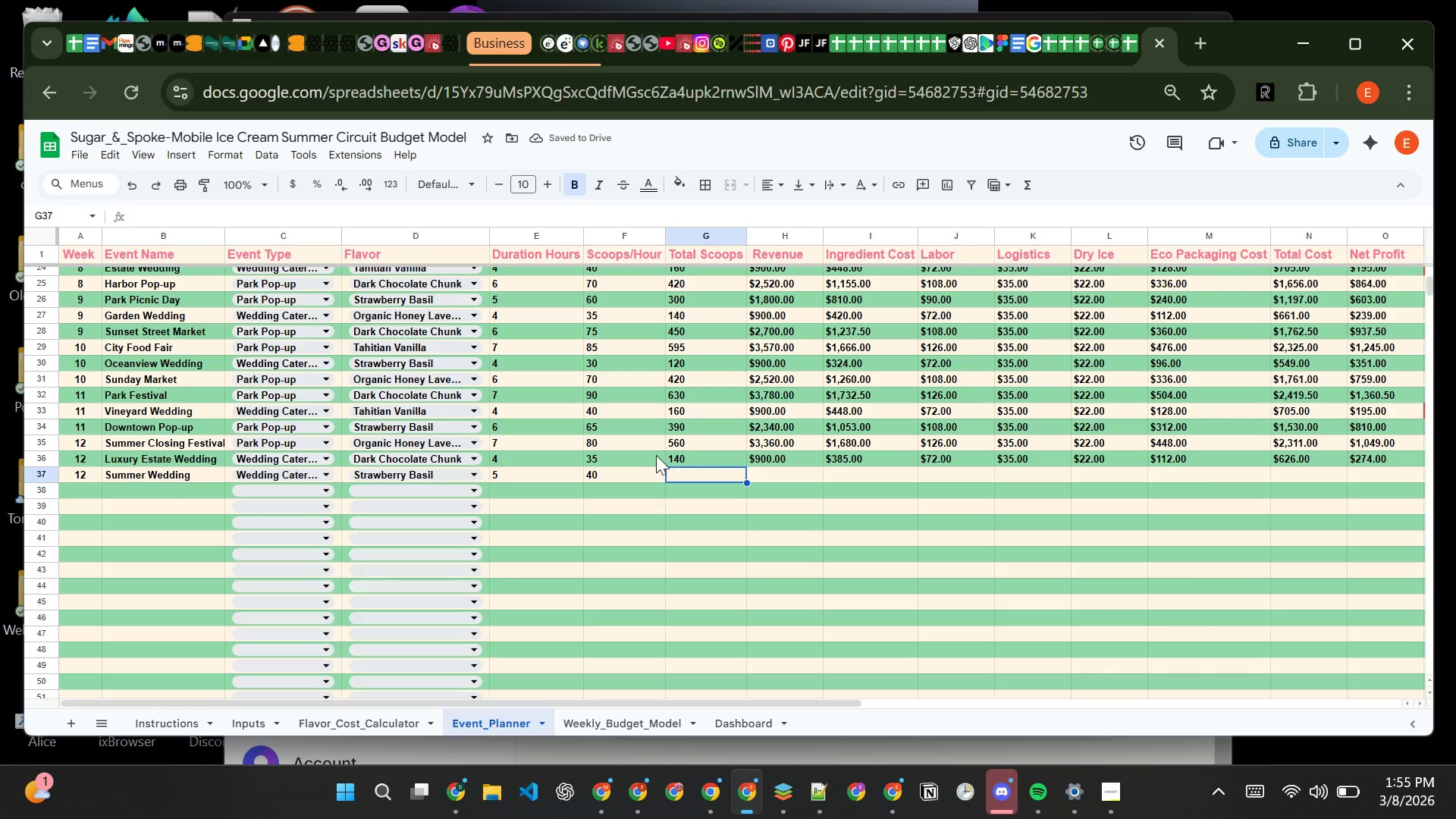 
left_click([680, 452])
 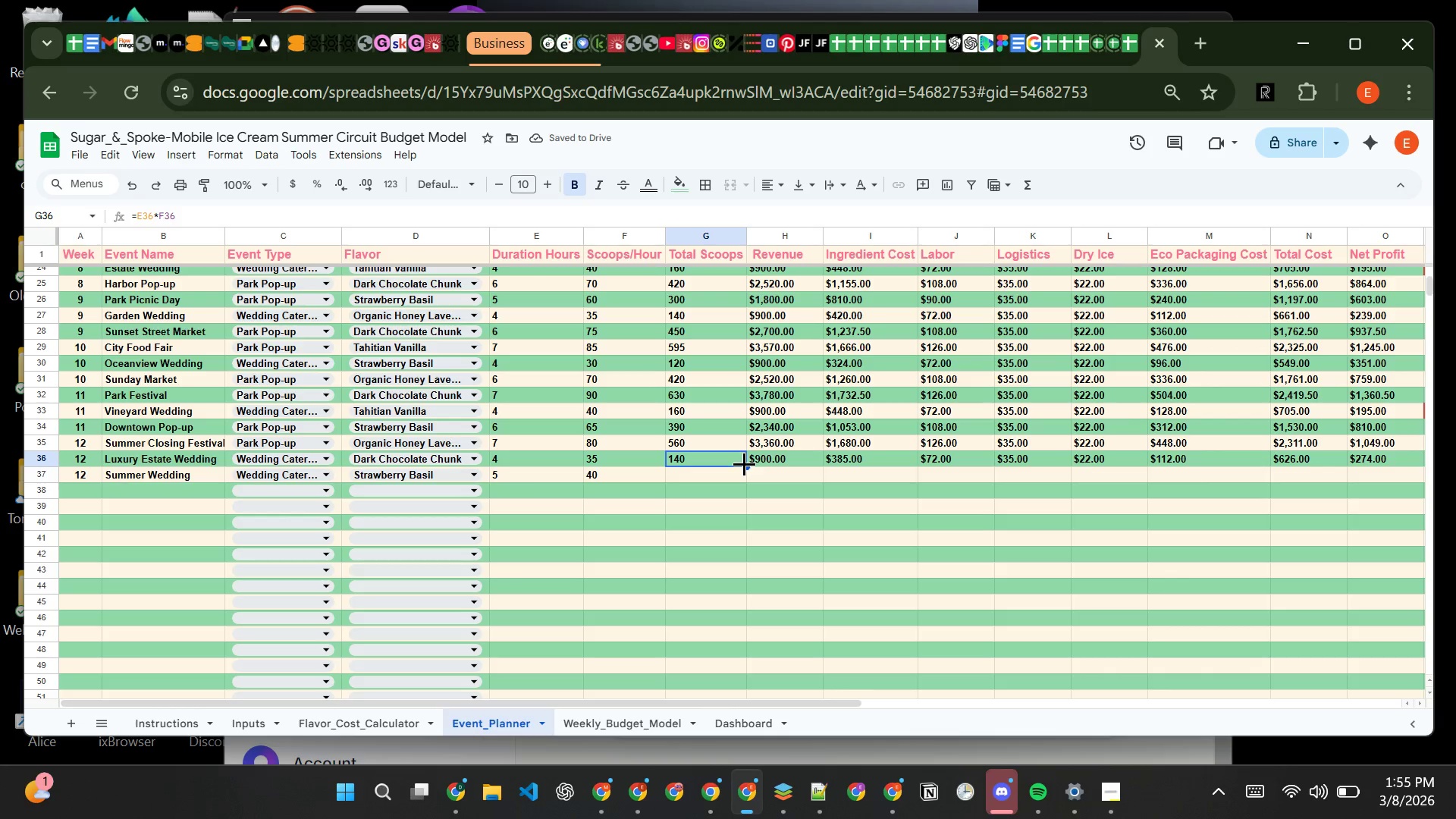 
left_click_drag(start_coordinate=[744, 463], to_coordinate=[736, 509])
 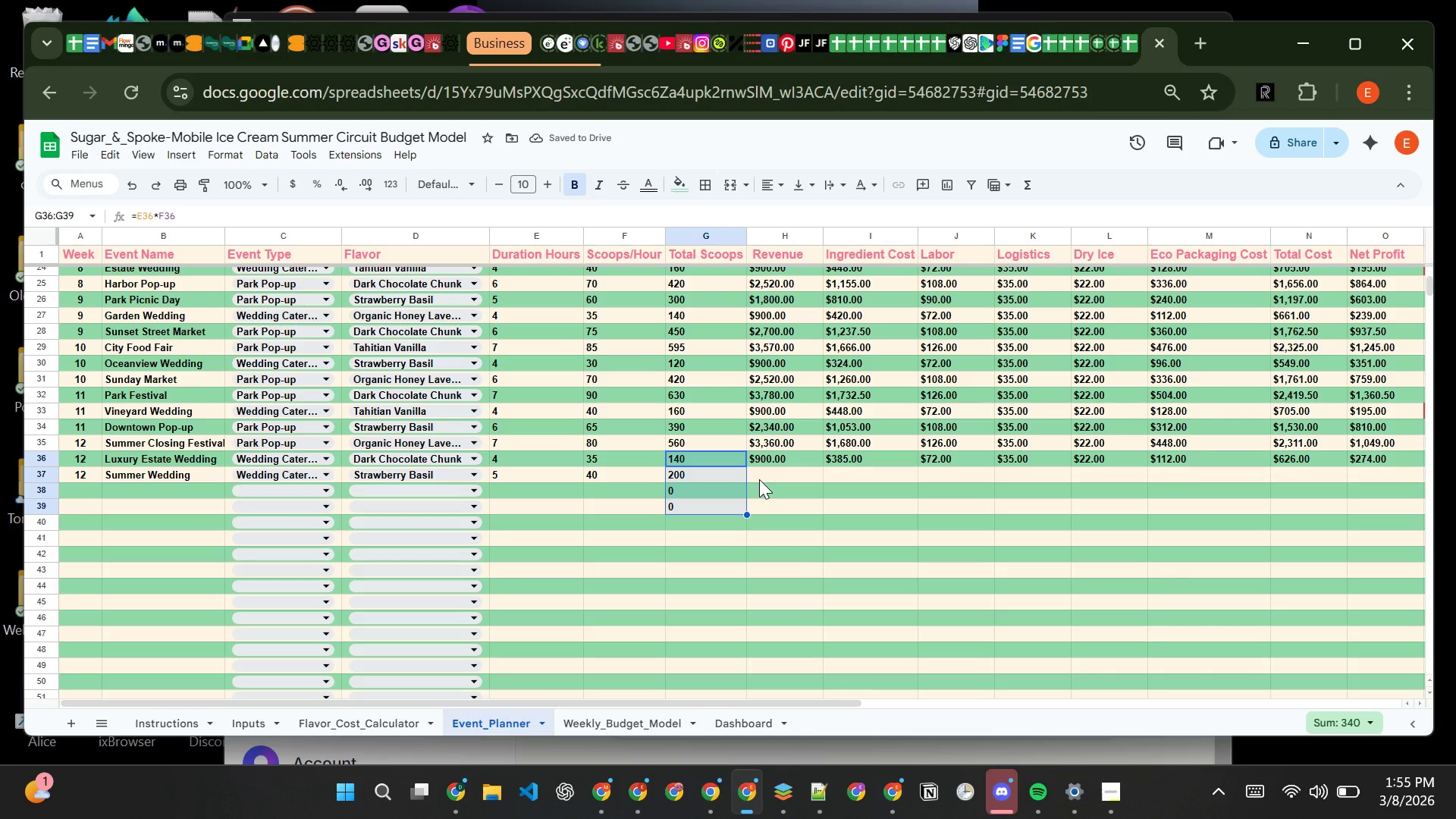 
left_click([759, 480])
 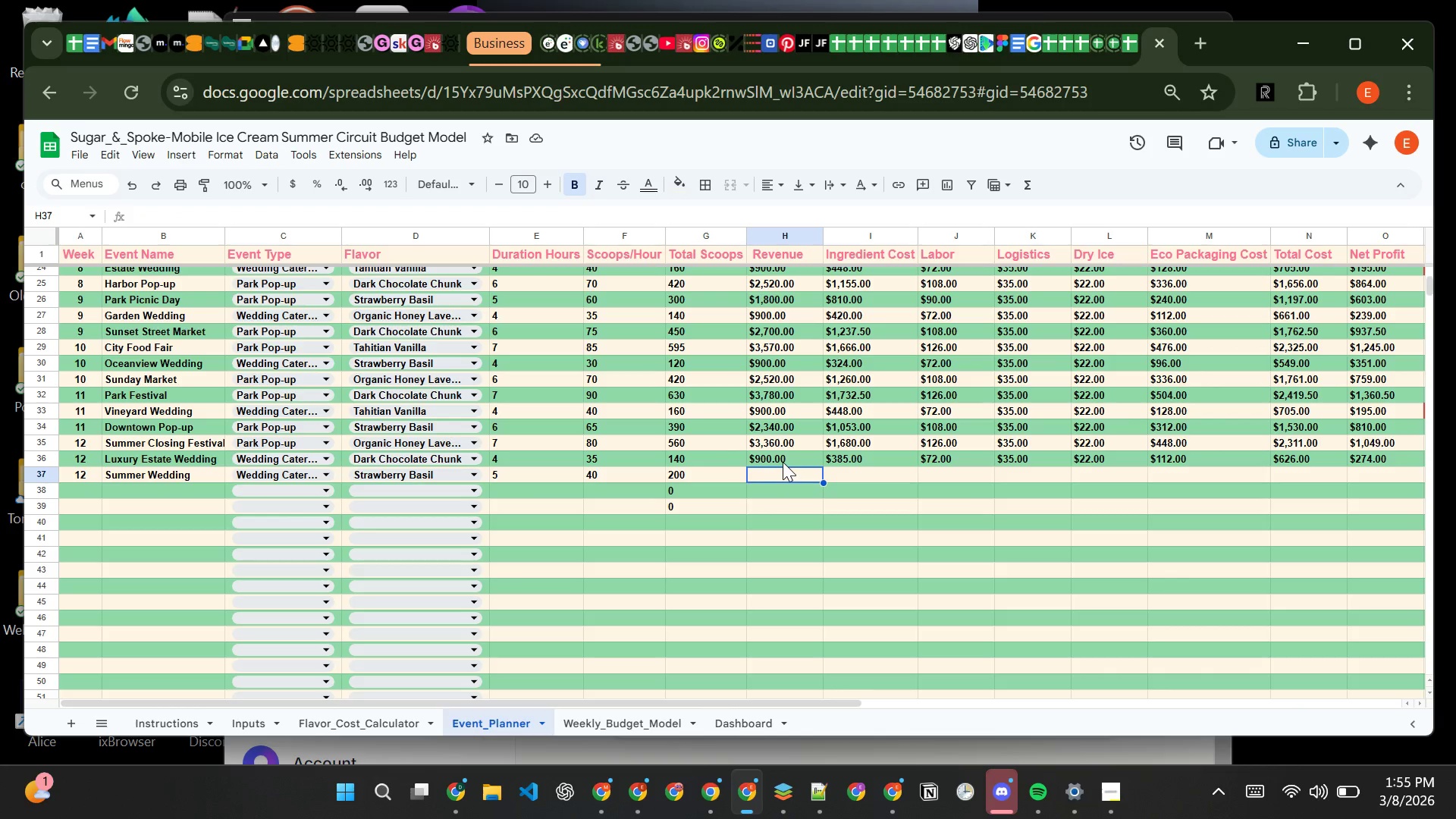 
left_click([788, 457])
 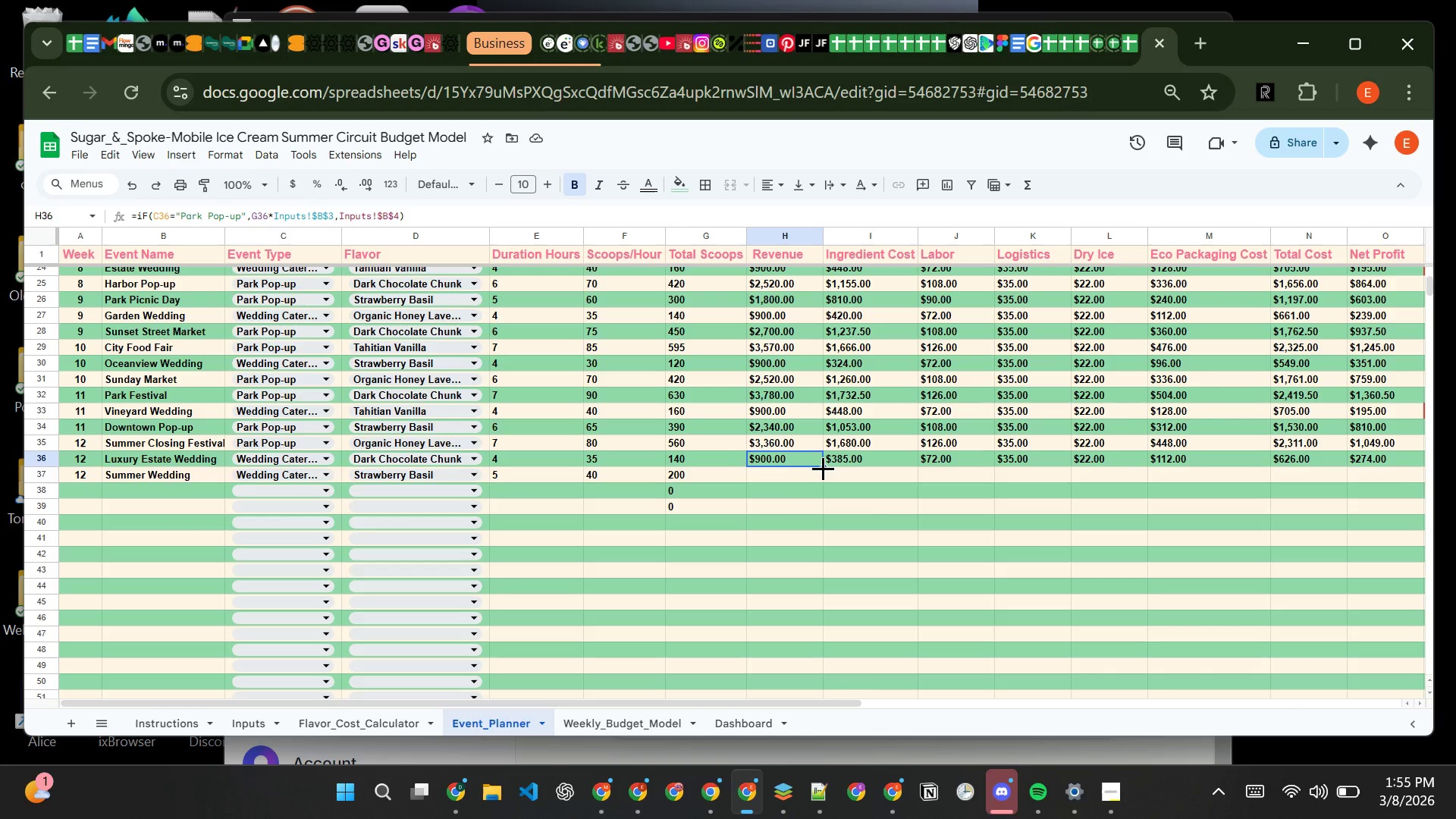 
left_click_drag(start_coordinate=[823, 468], to_coordinate=[815, 500])
 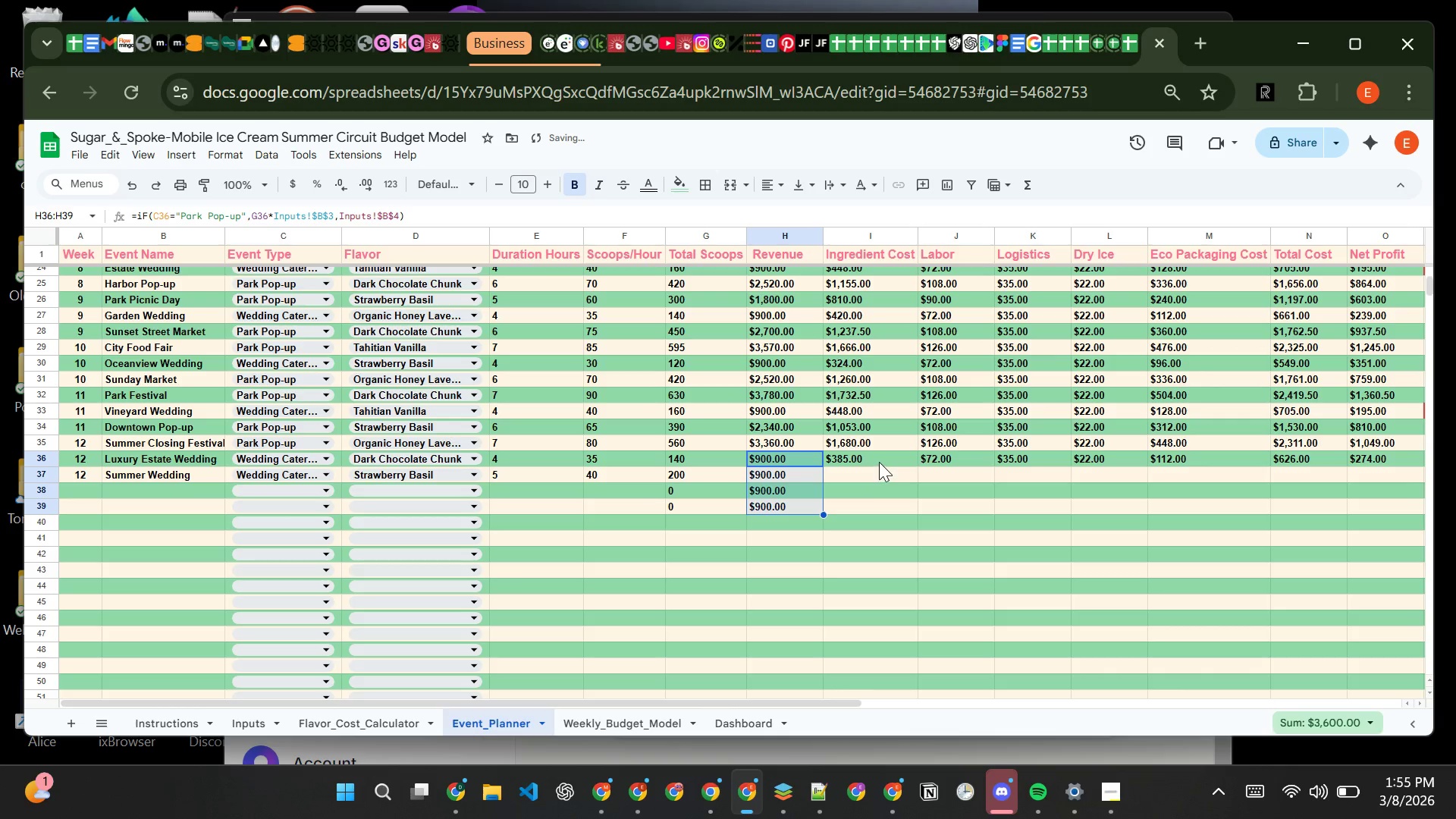 
left_click([879, 460])
 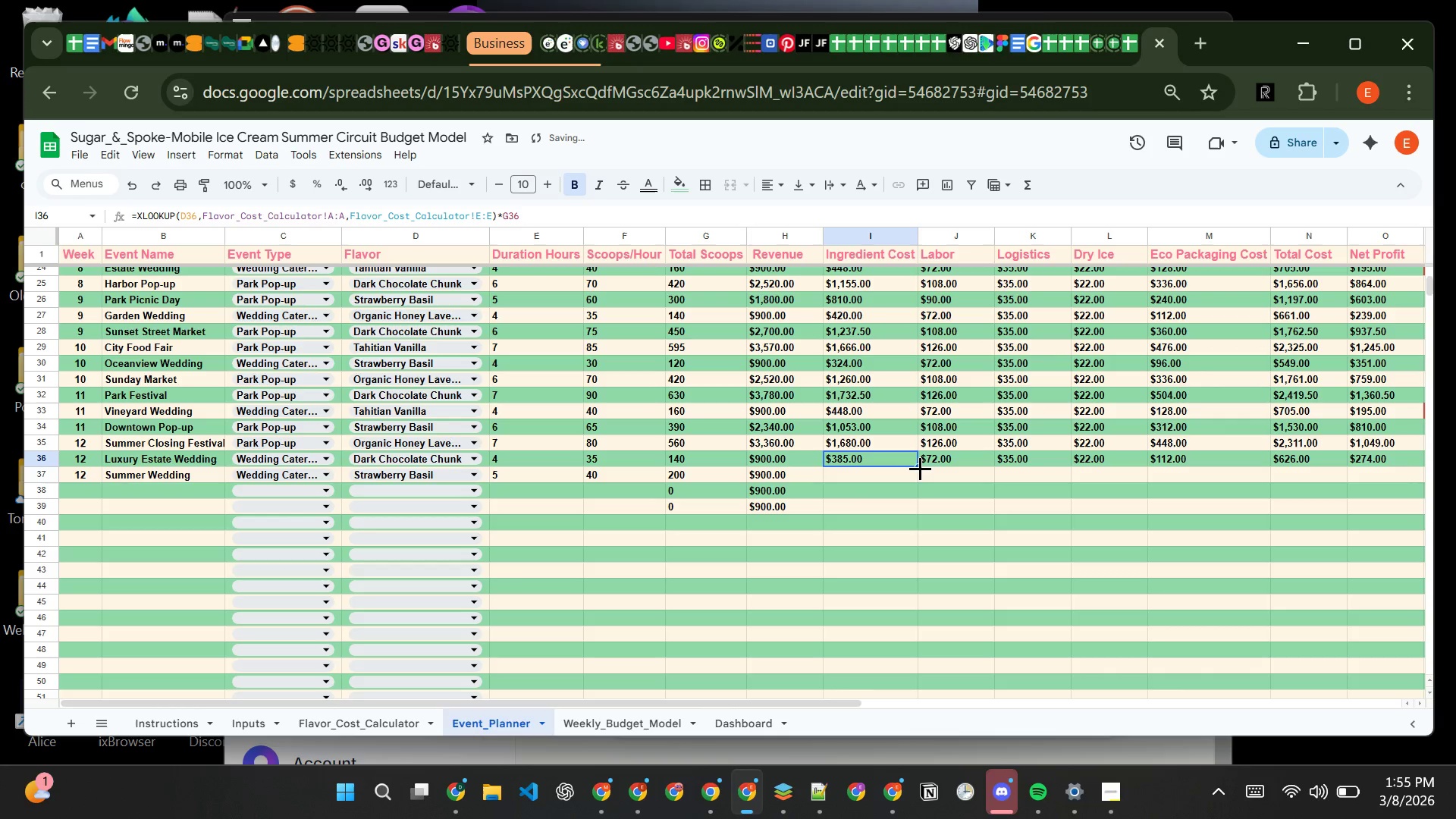 
left_click_drag(start_coordinate=[920, 467], to_coordinate=[915, 504])
 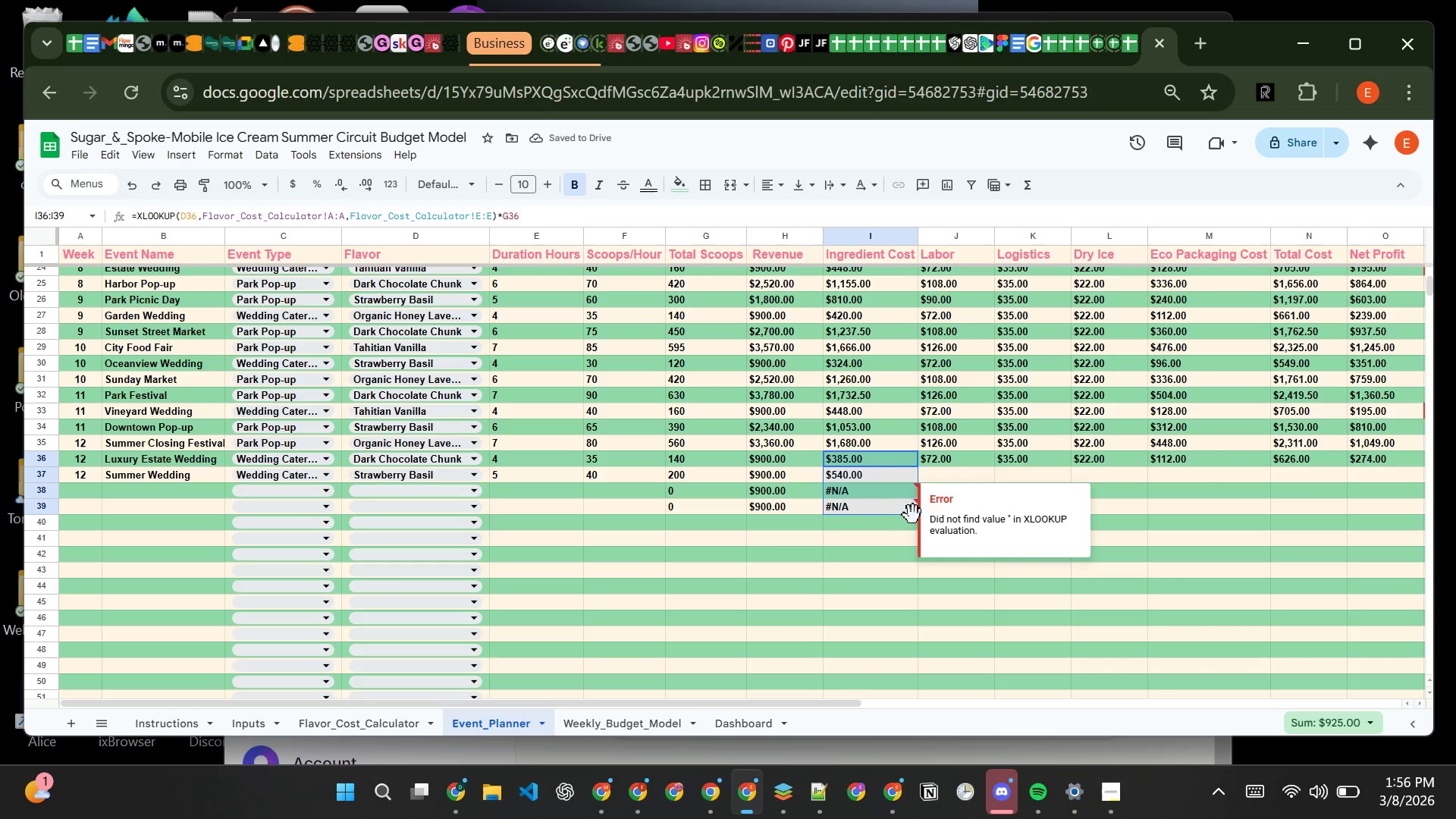 
left_click_drag(start_coordinate=[916, 515], to_coordinate=[908, 479])
 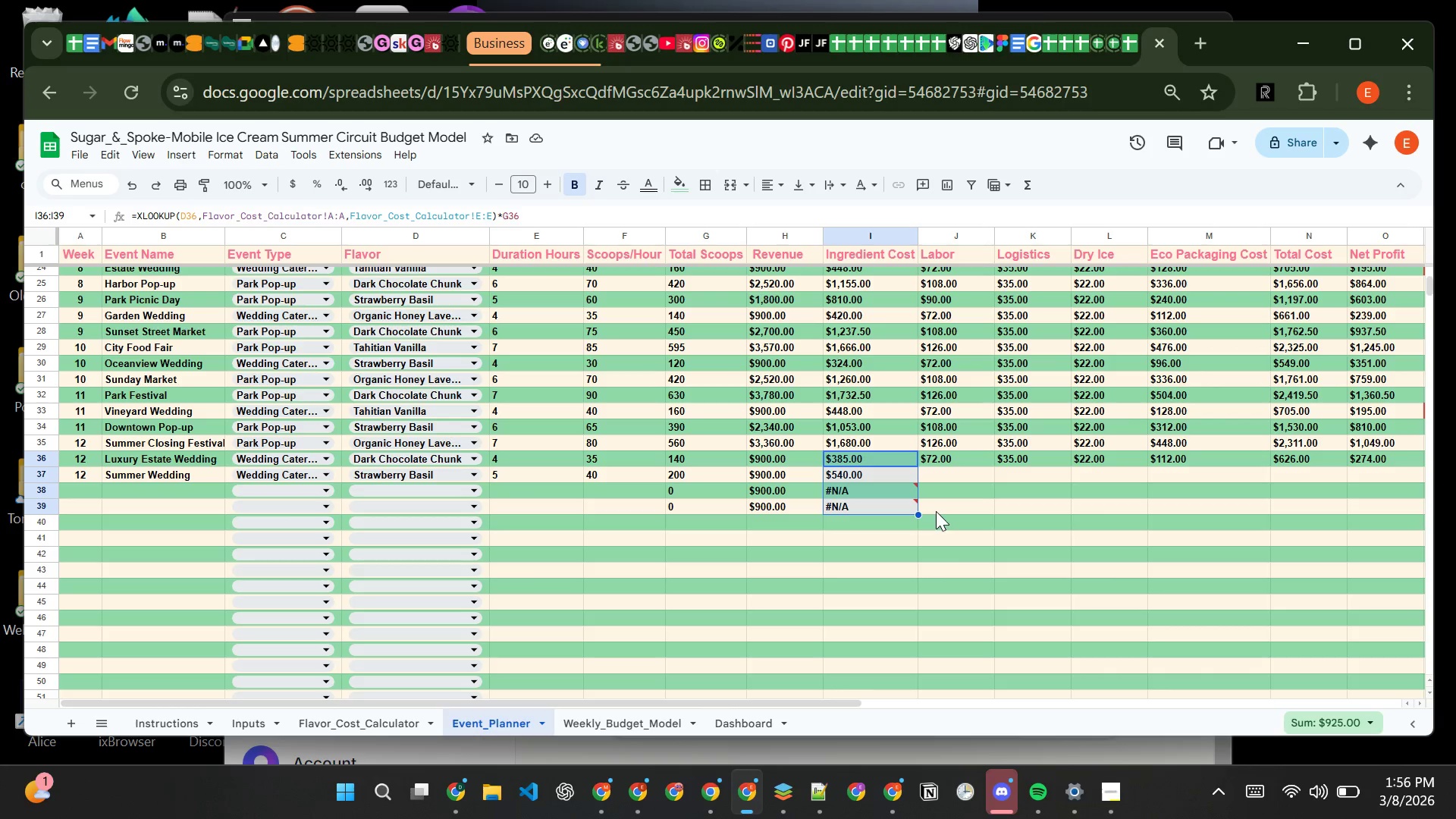 
left_click([949, 510])
 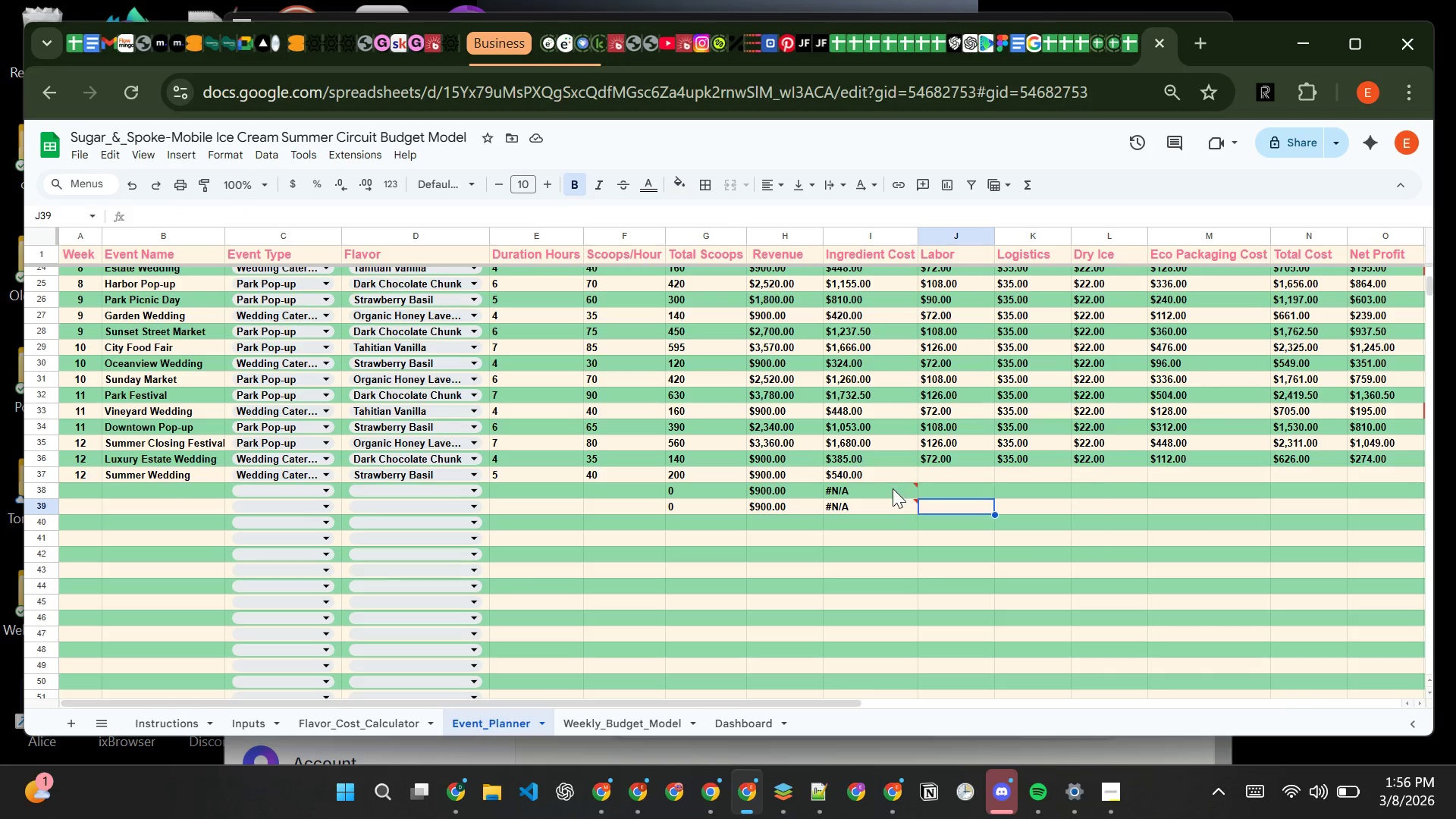 
left_click([895, 506])
 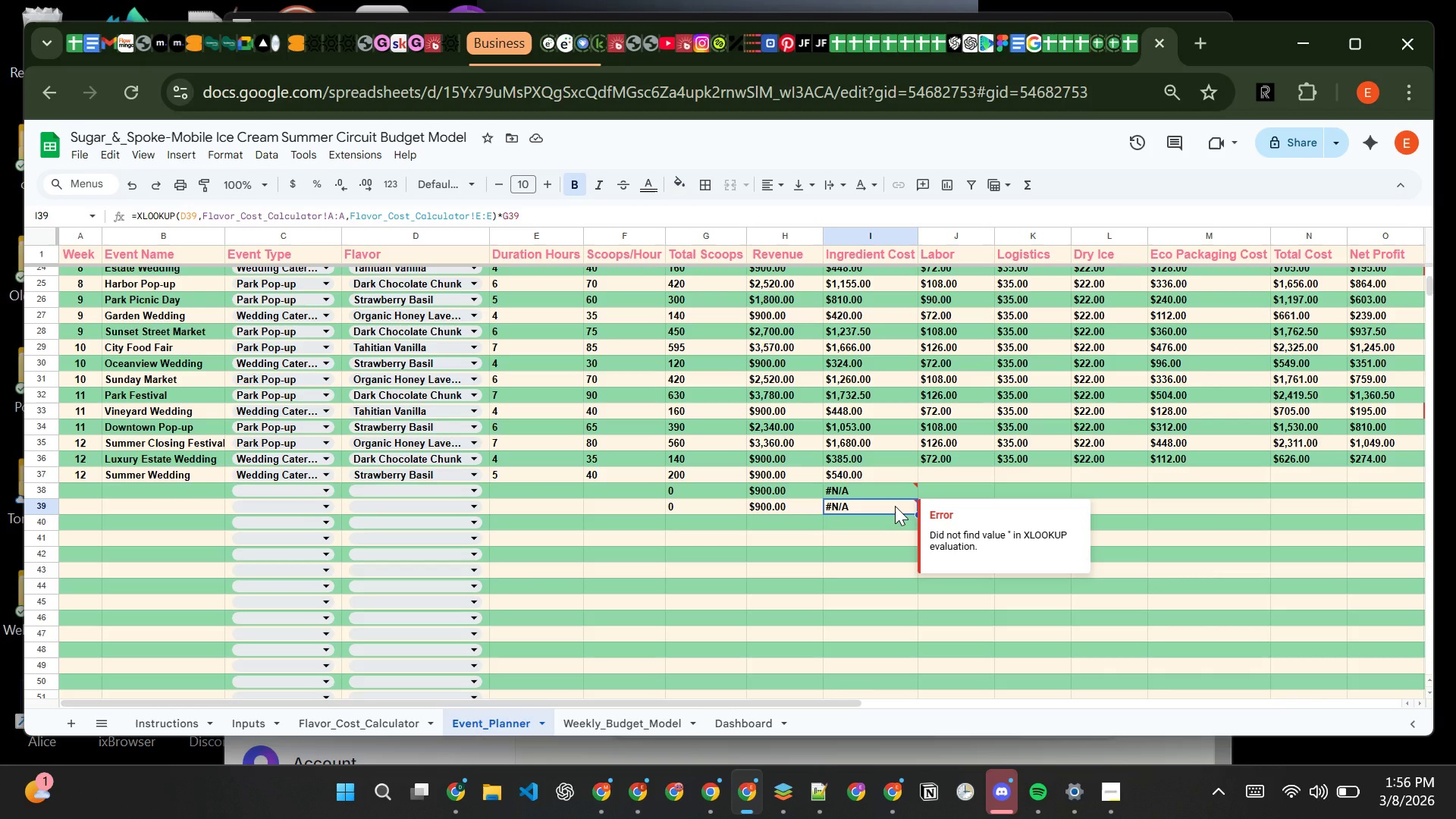 
key(Backspace)
 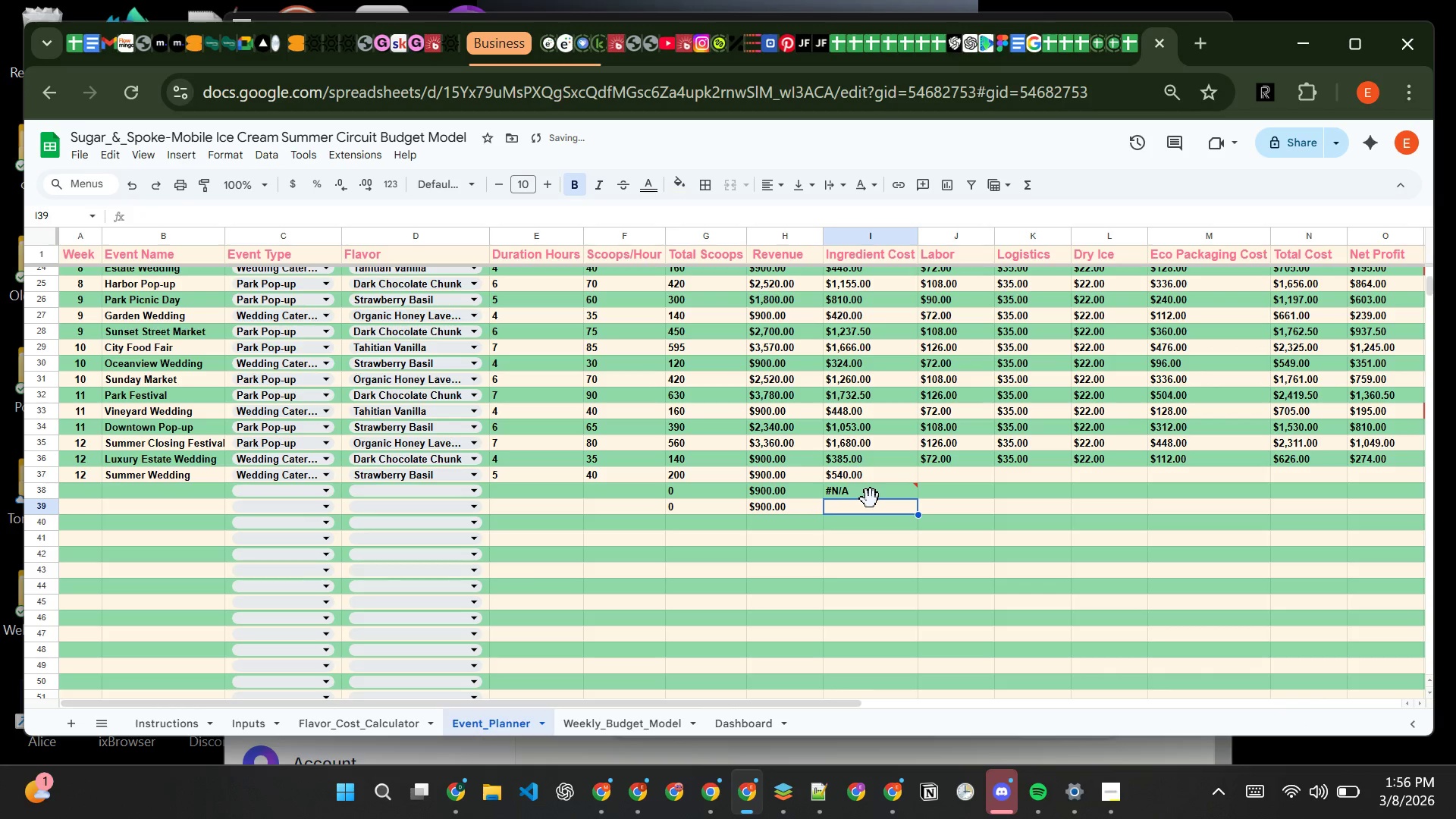 
left_click([872, 499])
 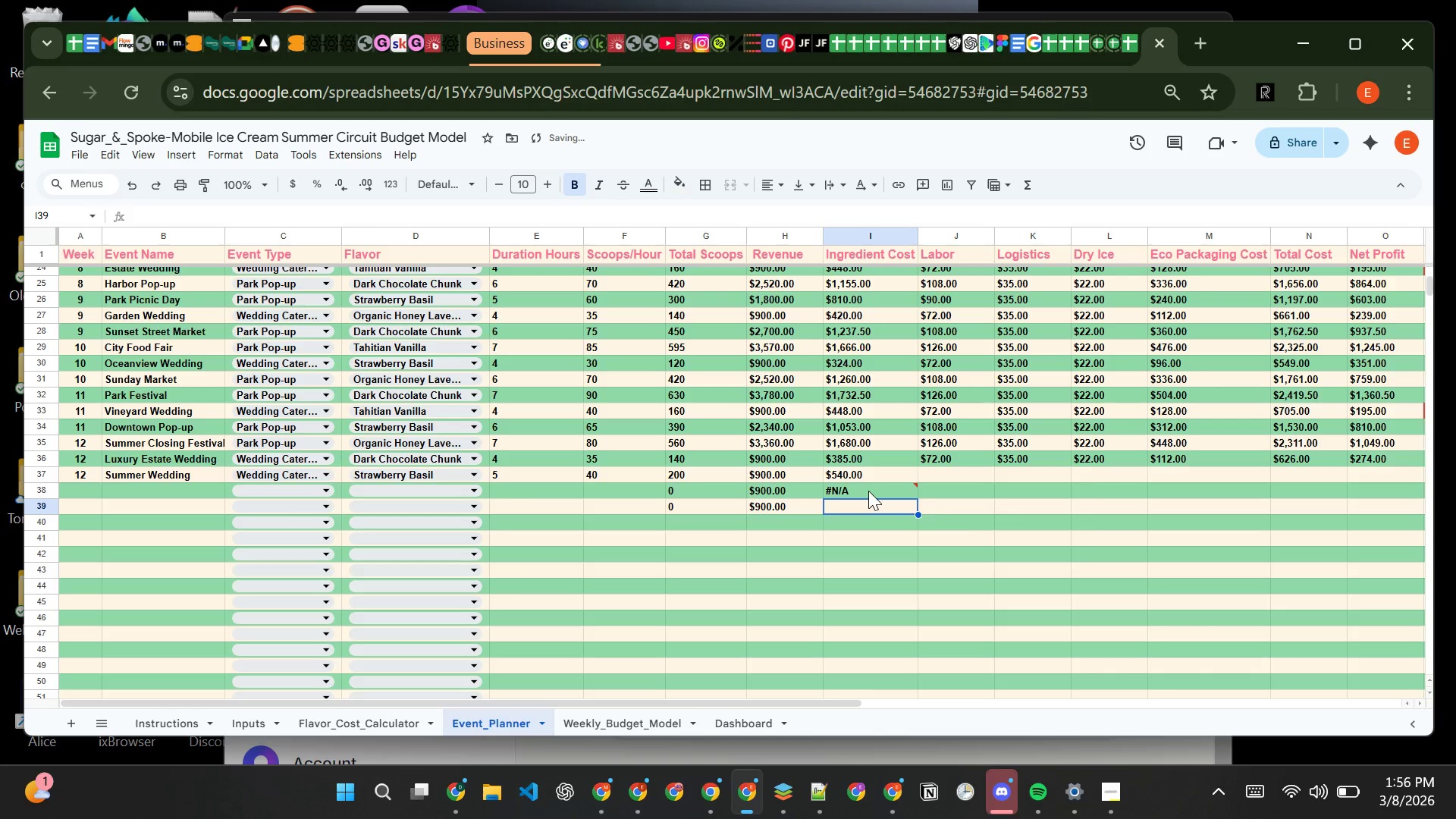 
left_click([868, 490])
 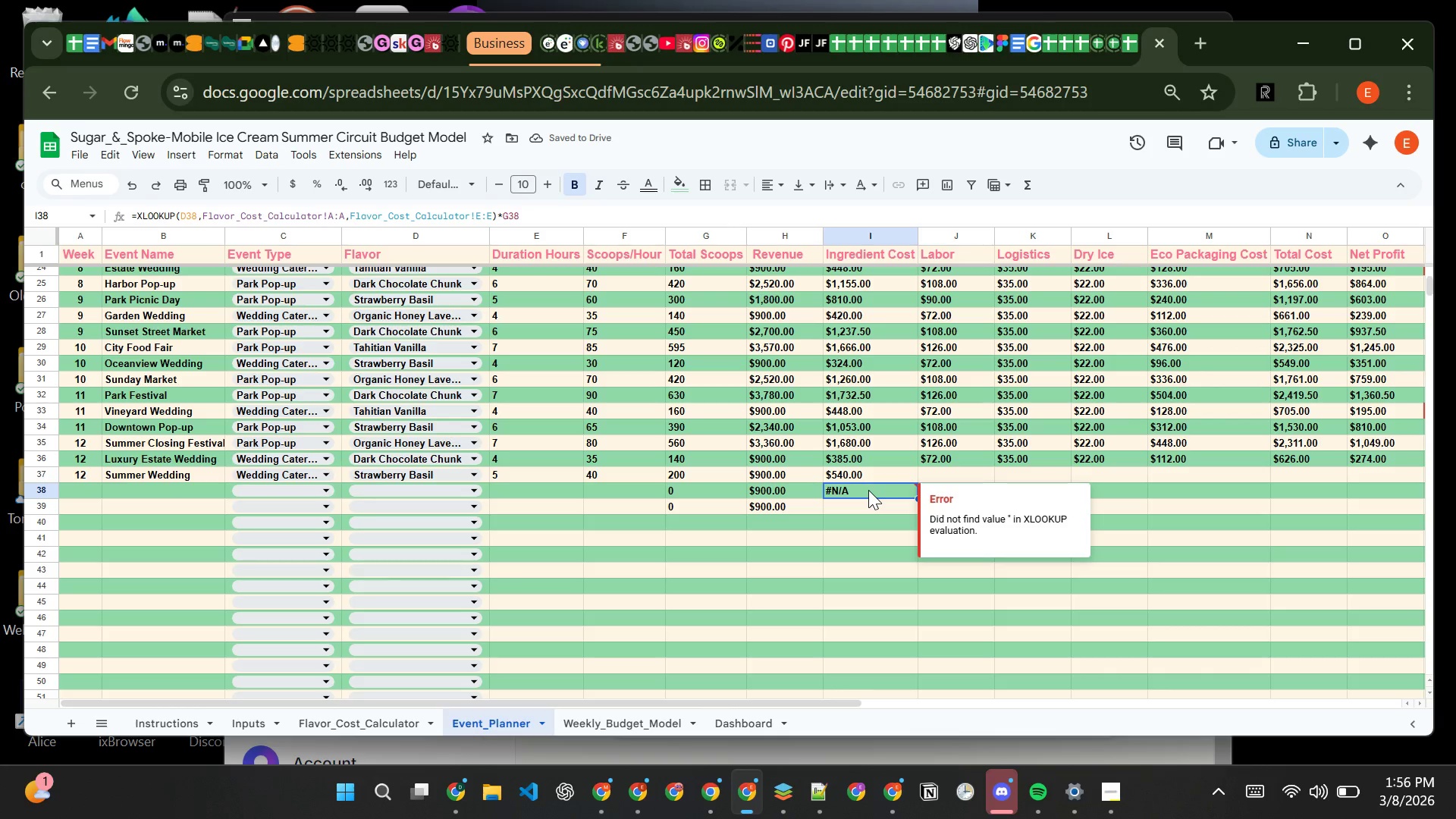 
key(Backspace)
 